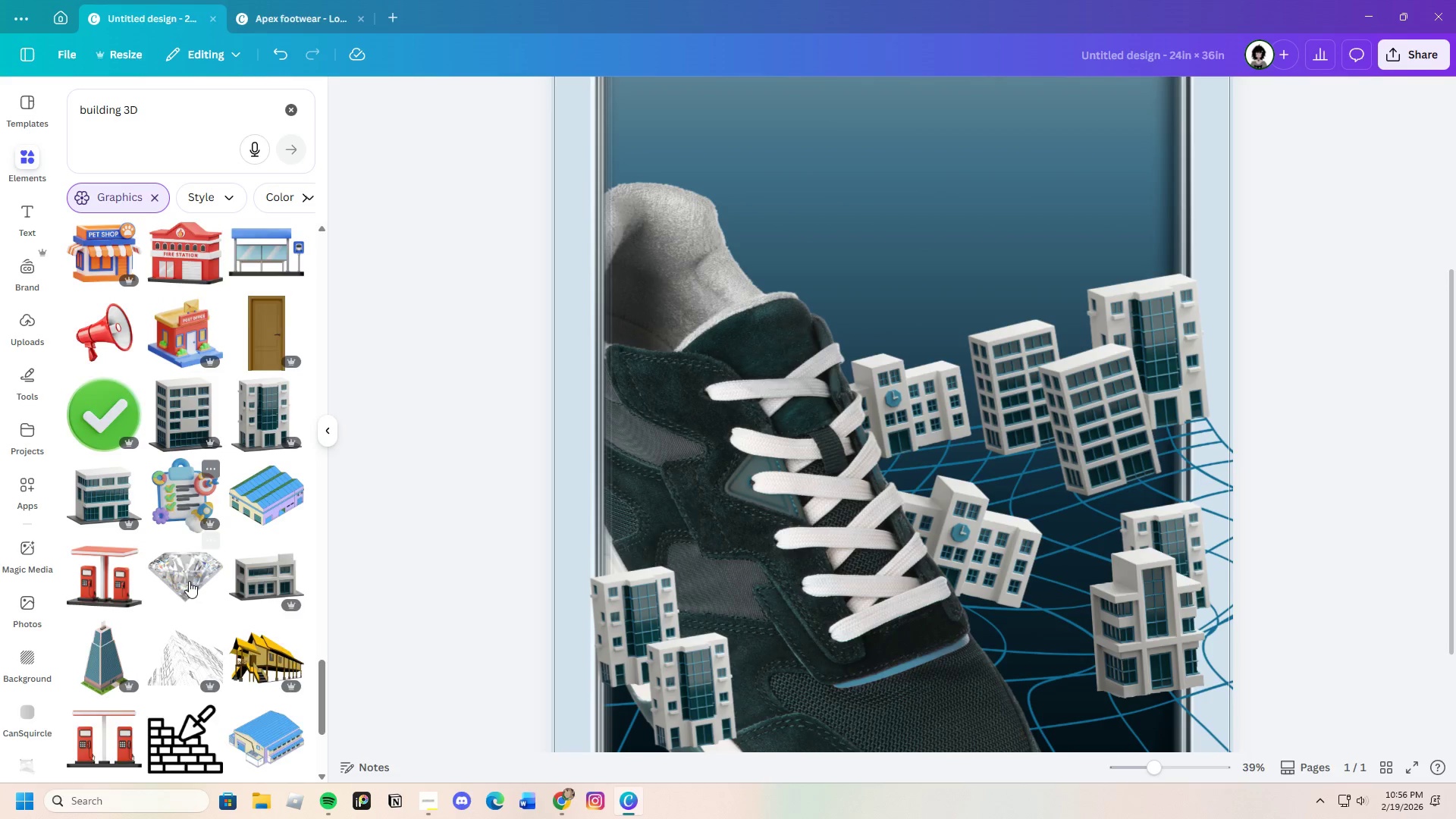 
scroll: coordinate [189, 581], scroll_direction: up, amount: 4.0
 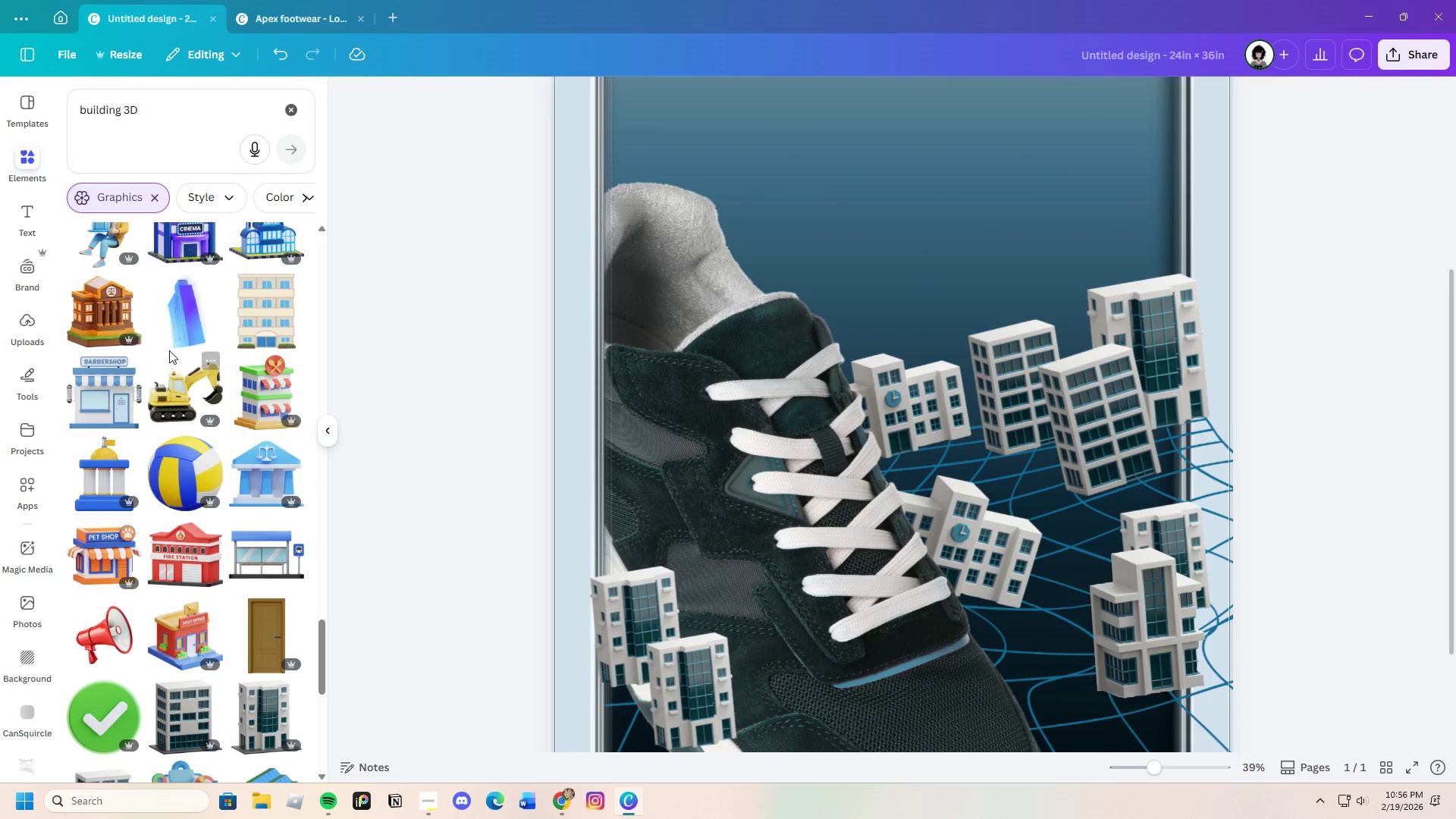 
left_click([168, 321])
 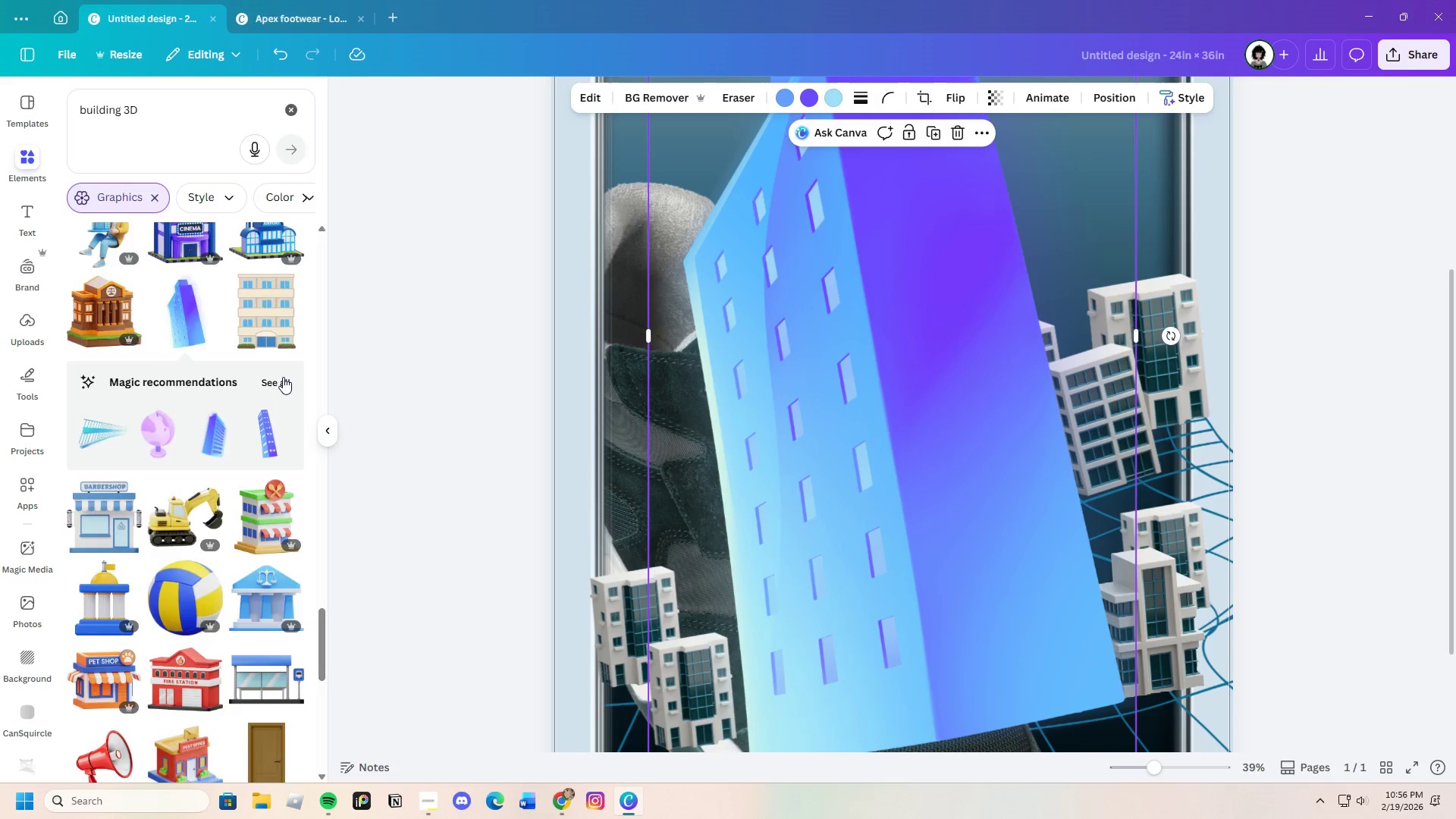 
left_click_drag(start_coordinate=[914, 342], to_coordinate=[960, 445])
 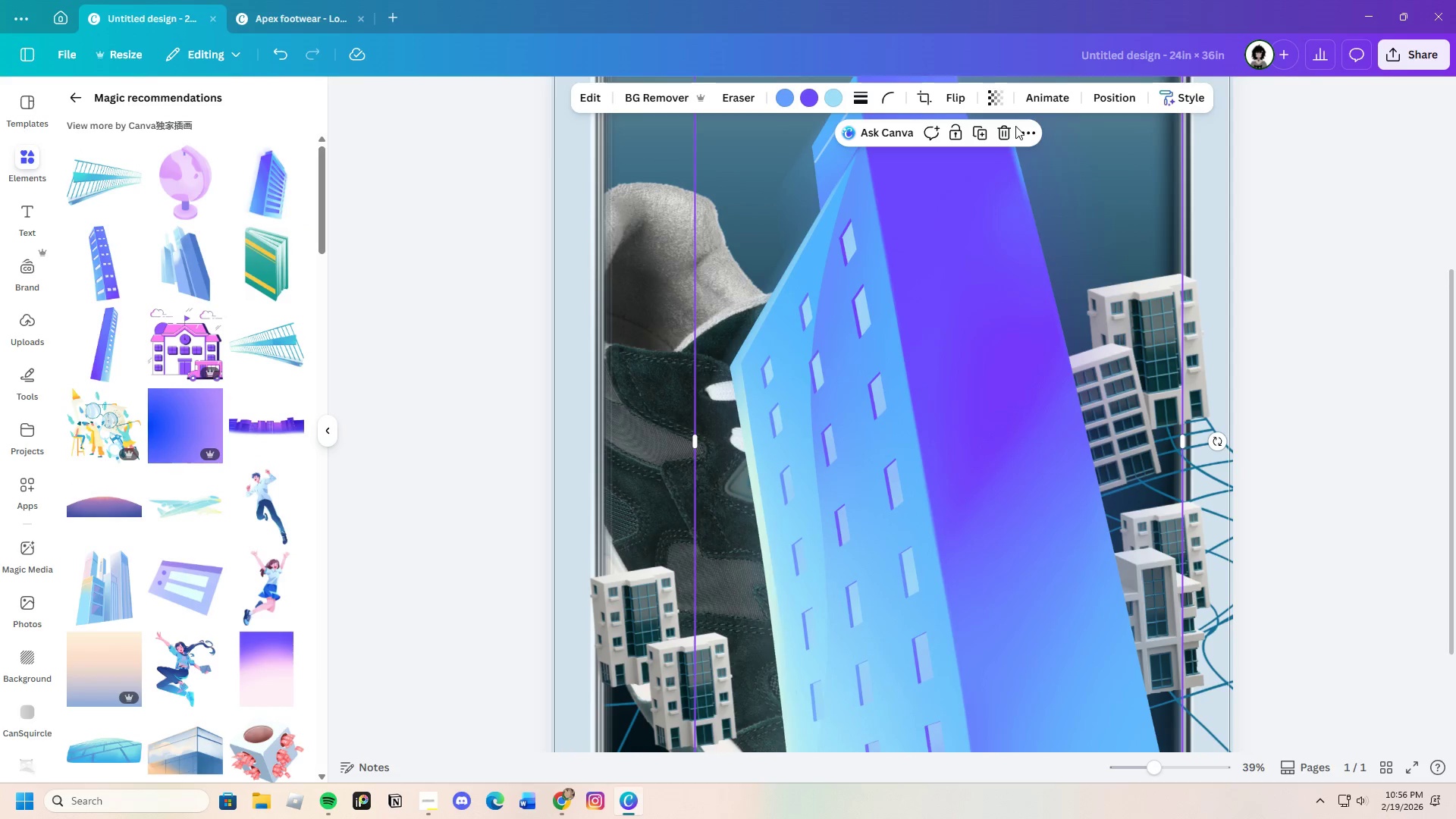 
left_click([1006, 126])
 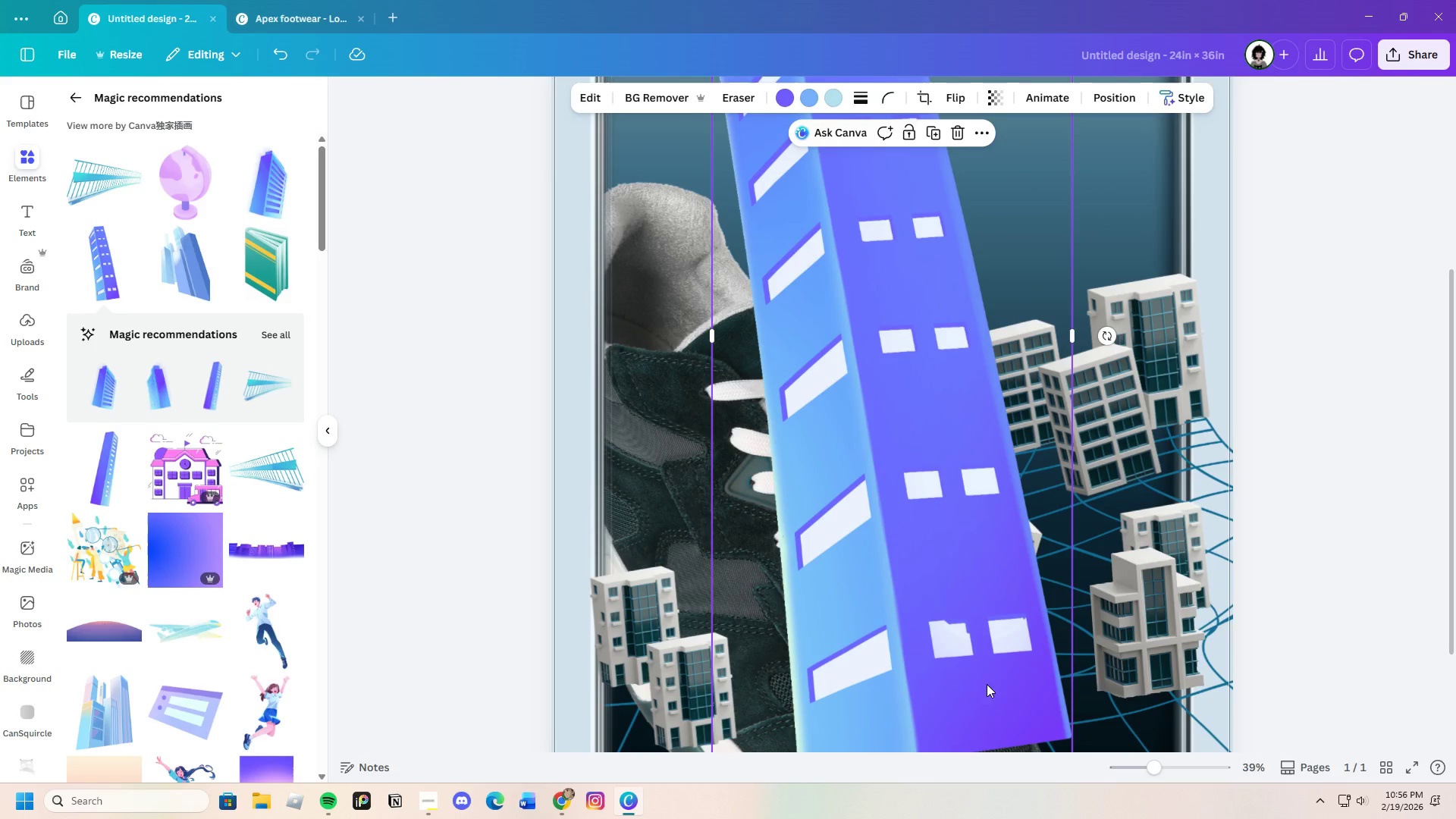 
left_click([779, 93])
 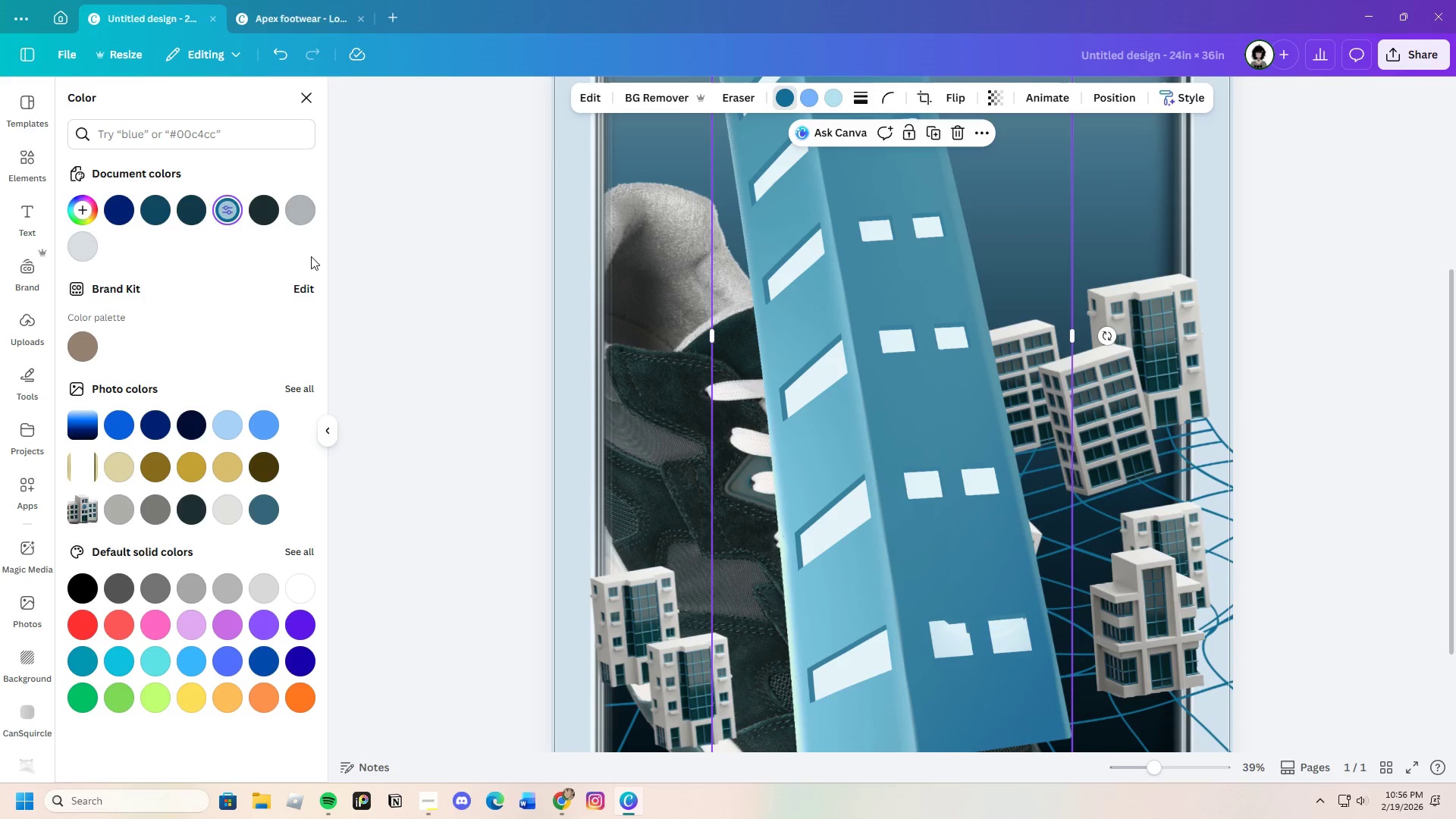 
scroll: coordinate [1055, 533], scroll_direction: down, amount: 2.0
 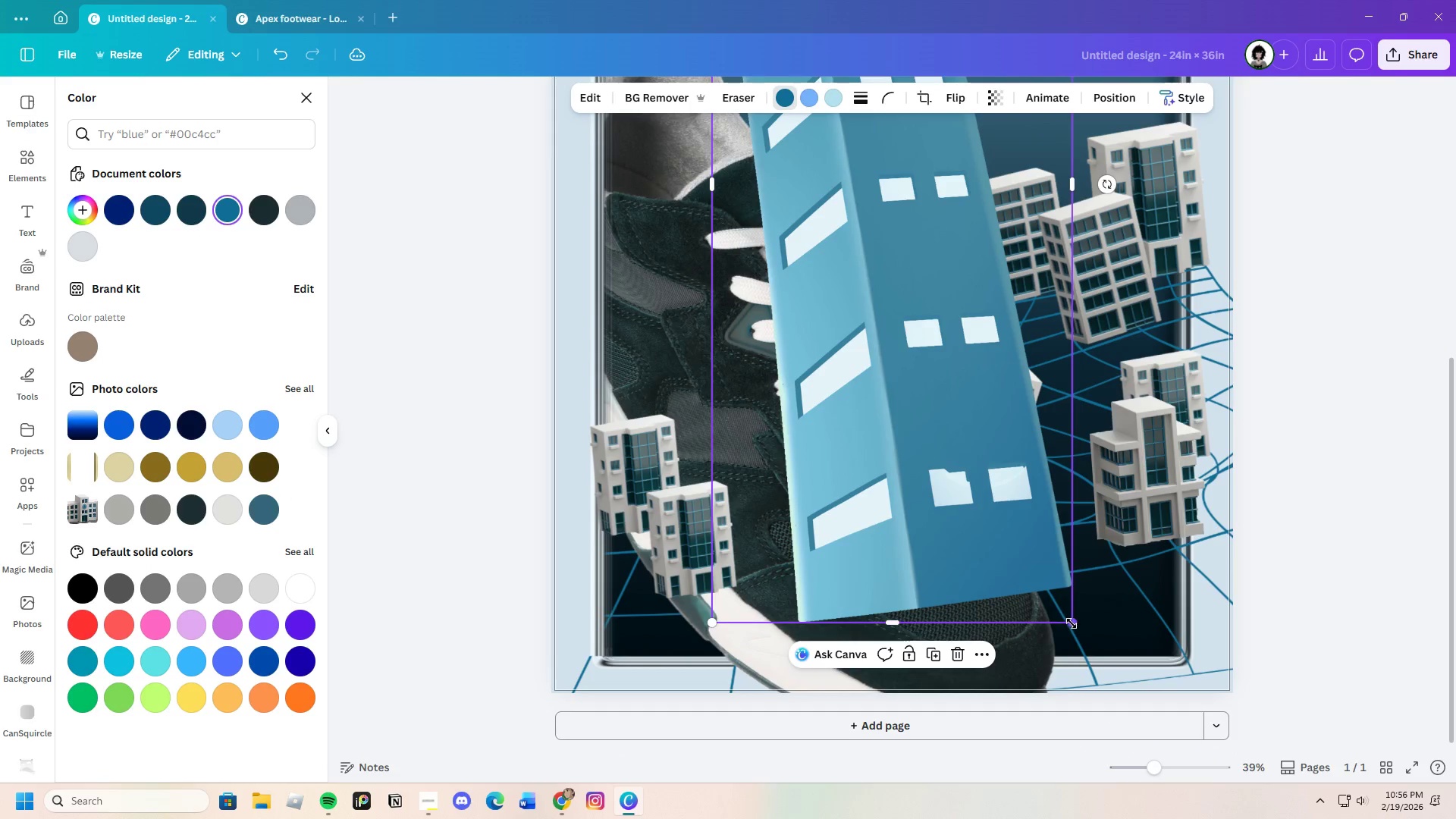 
left_click_drag(start_coordinate=[1072, 623], to_coordinate=[886, 311])
 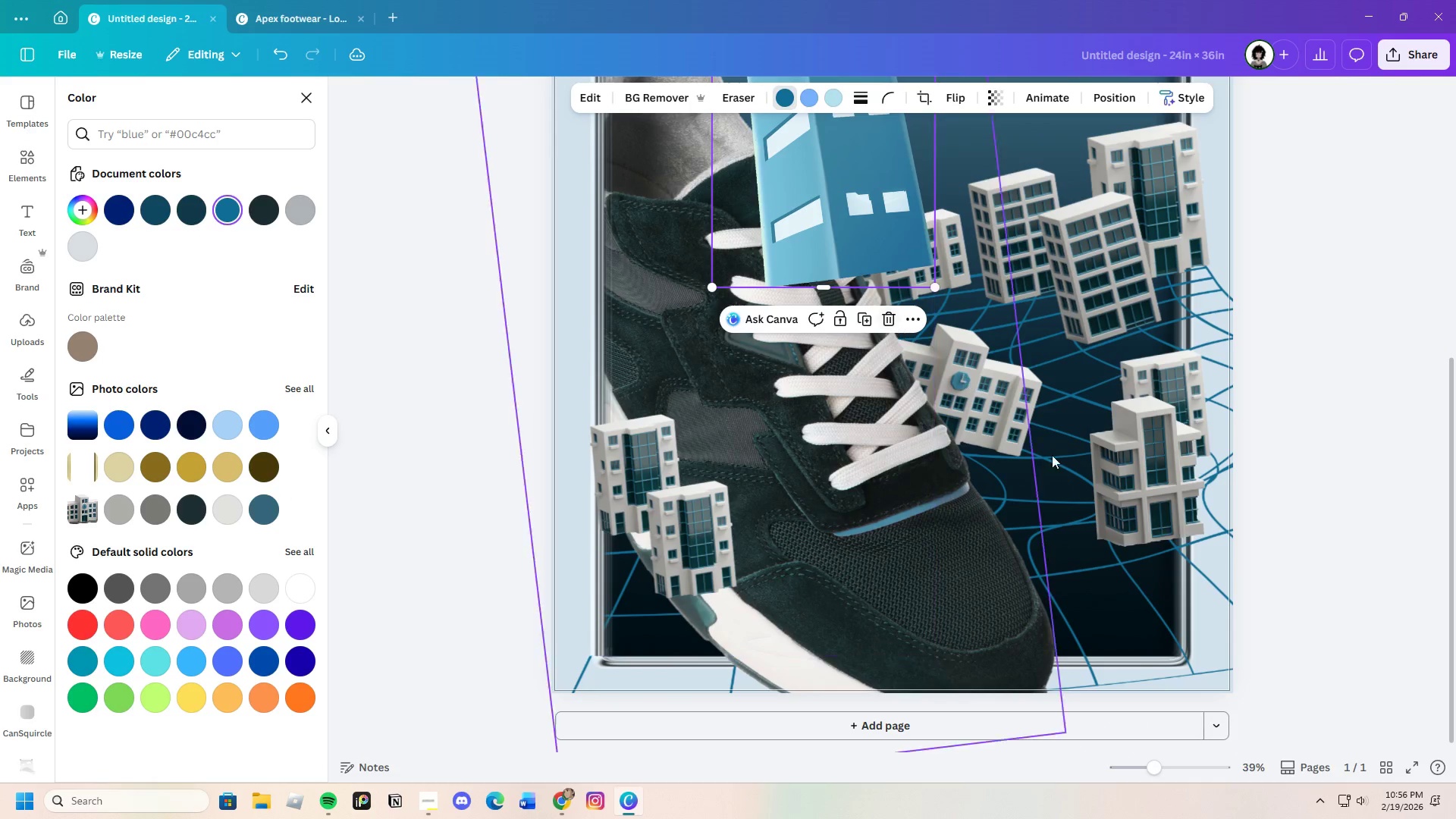 
scroll: coordinate [1062, 500], scroll_direction: up, amount: 4.0
 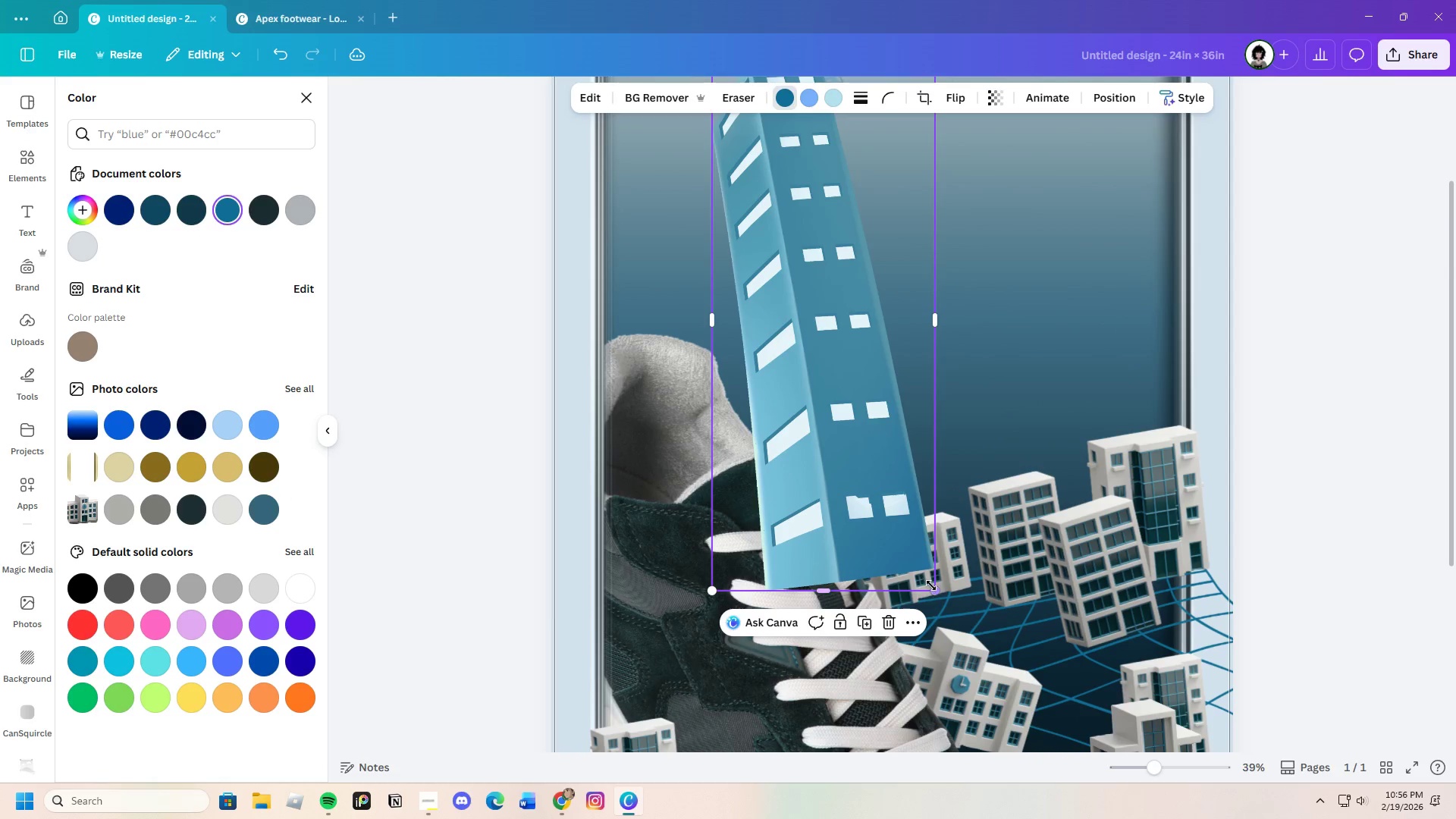 
left_click_drag(start_coordinate=[936, 589], to_coordinate=[789, 296])
 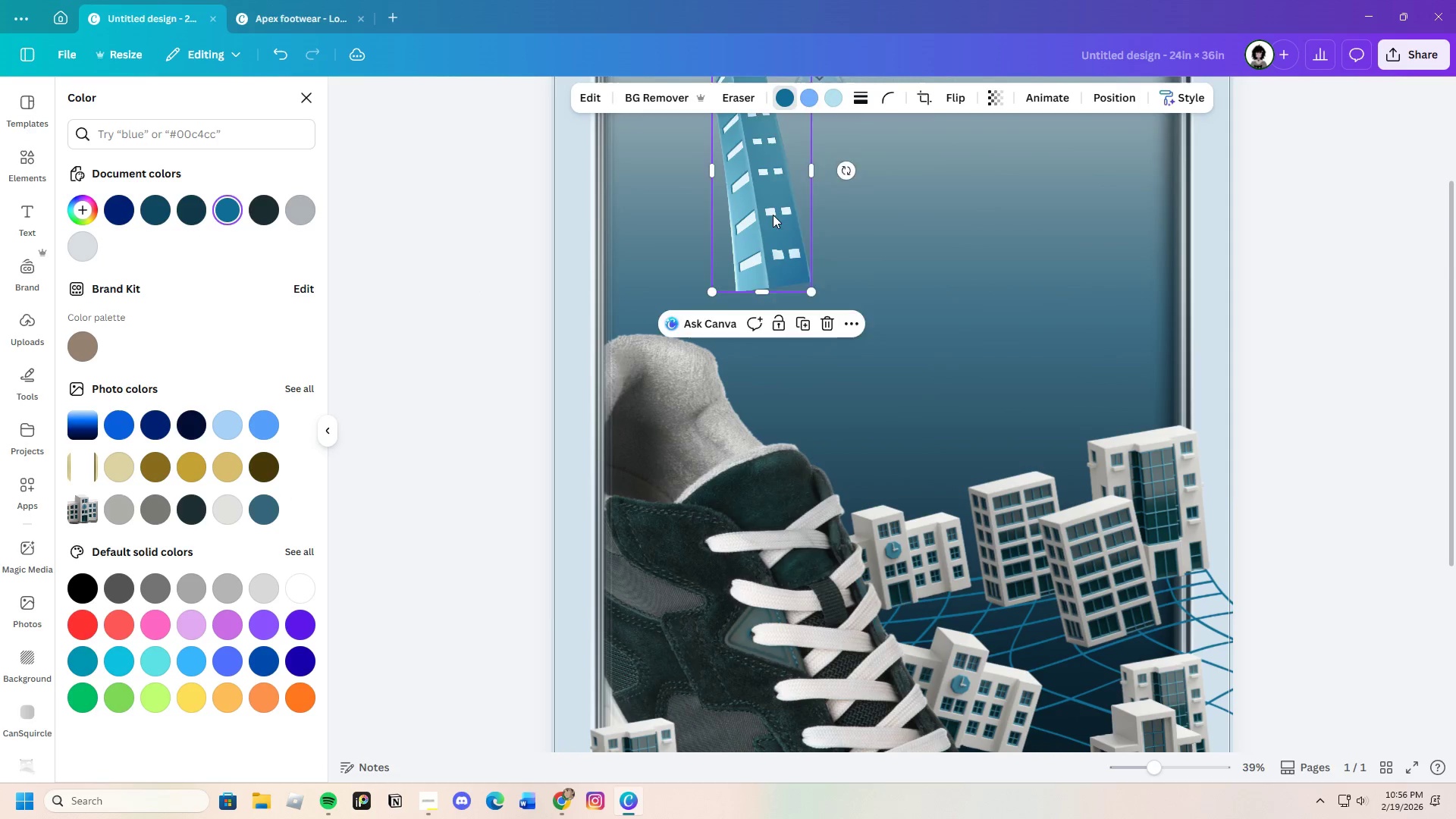 
left_click_drag(start_coordinate=[771, 215], to_coordinate=[1133, 419])
 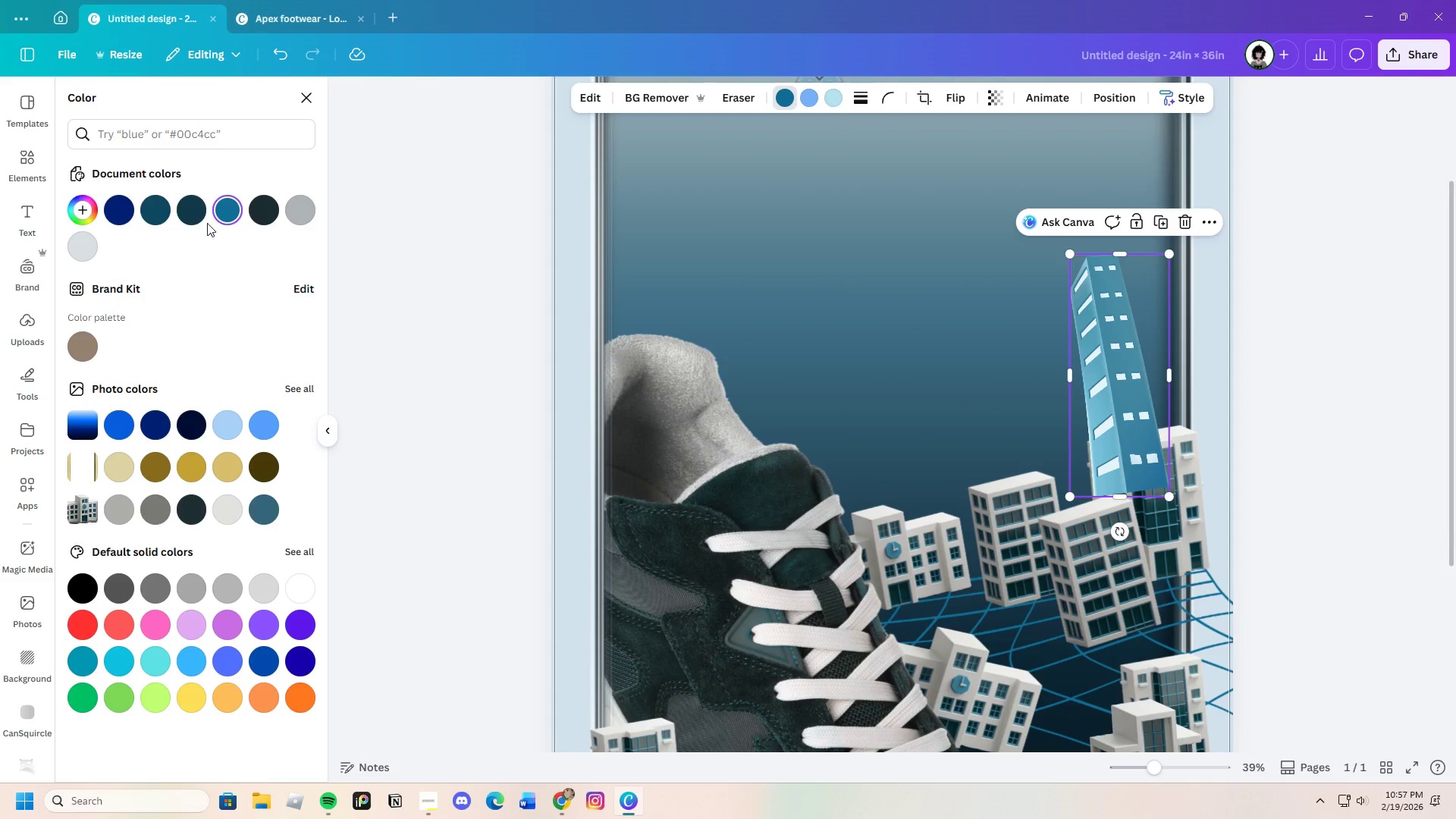 
left_click([196, 212])
 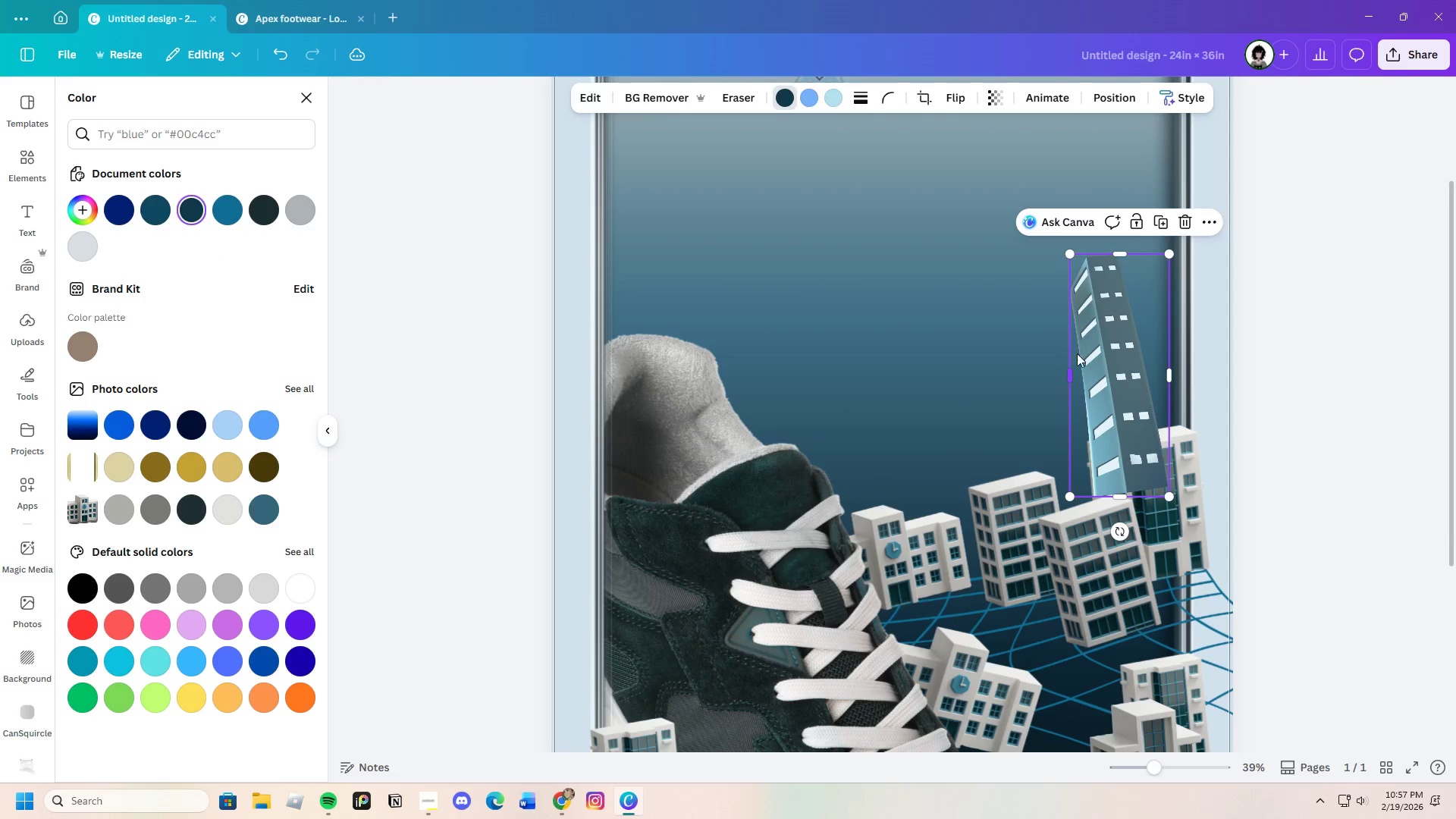 
left_click_drag(start_coordinate=[1131, 365], to_coordinate=[1127, 374])
 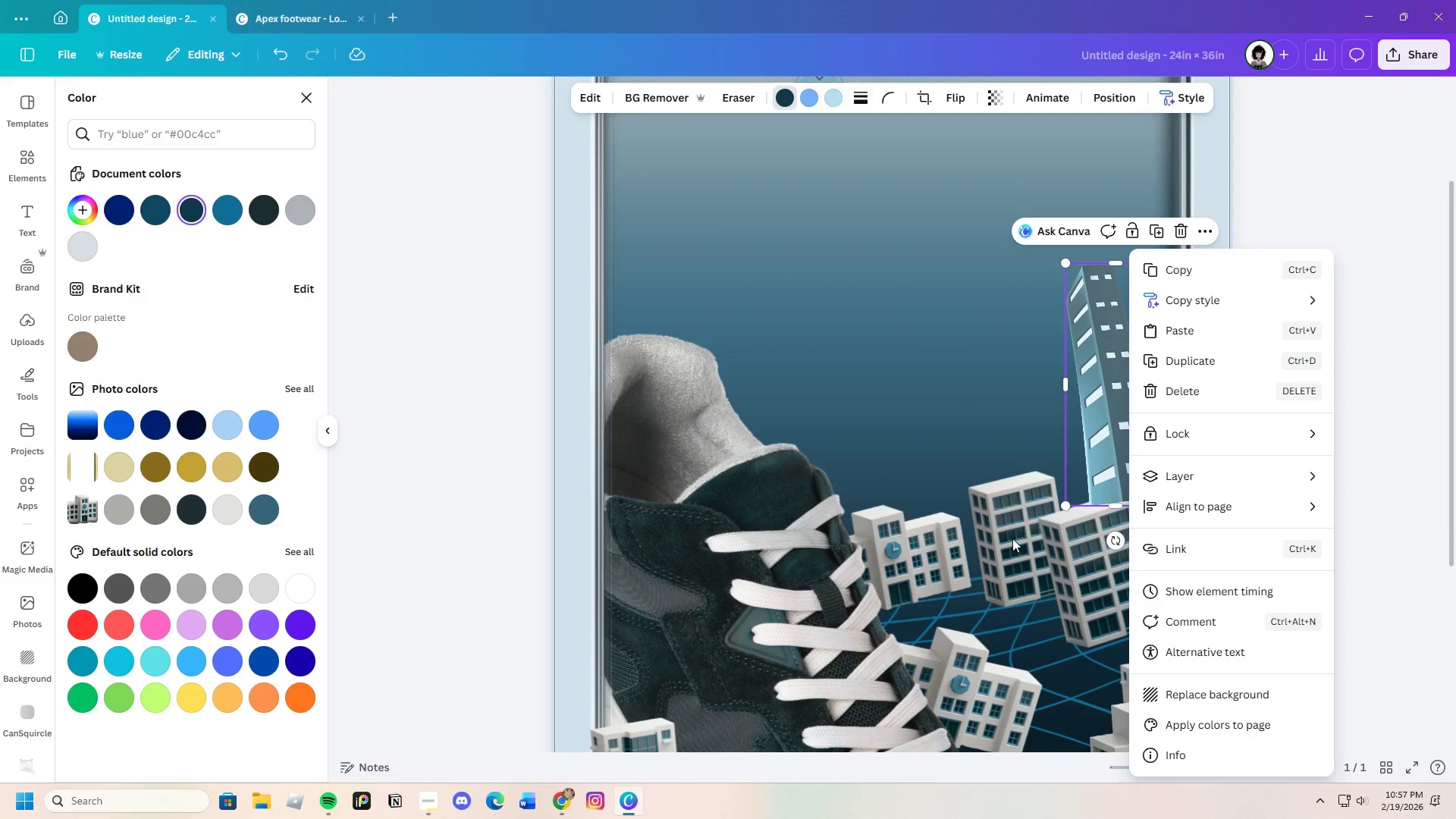 
left_click_drag(start_coordinate=[1102, 411], to_coordinate=[1114, 444])
 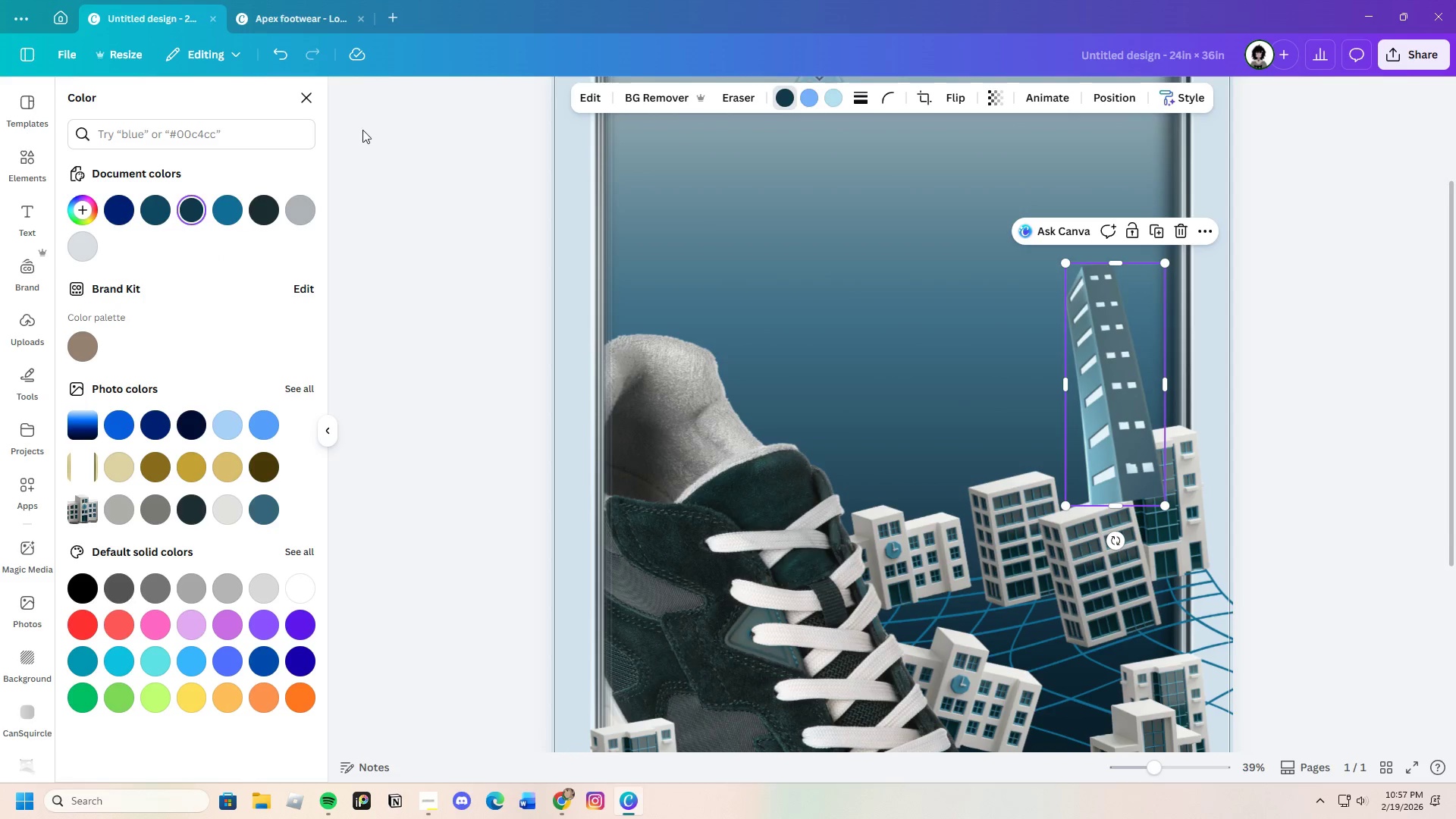 
left_click([303, 101])
 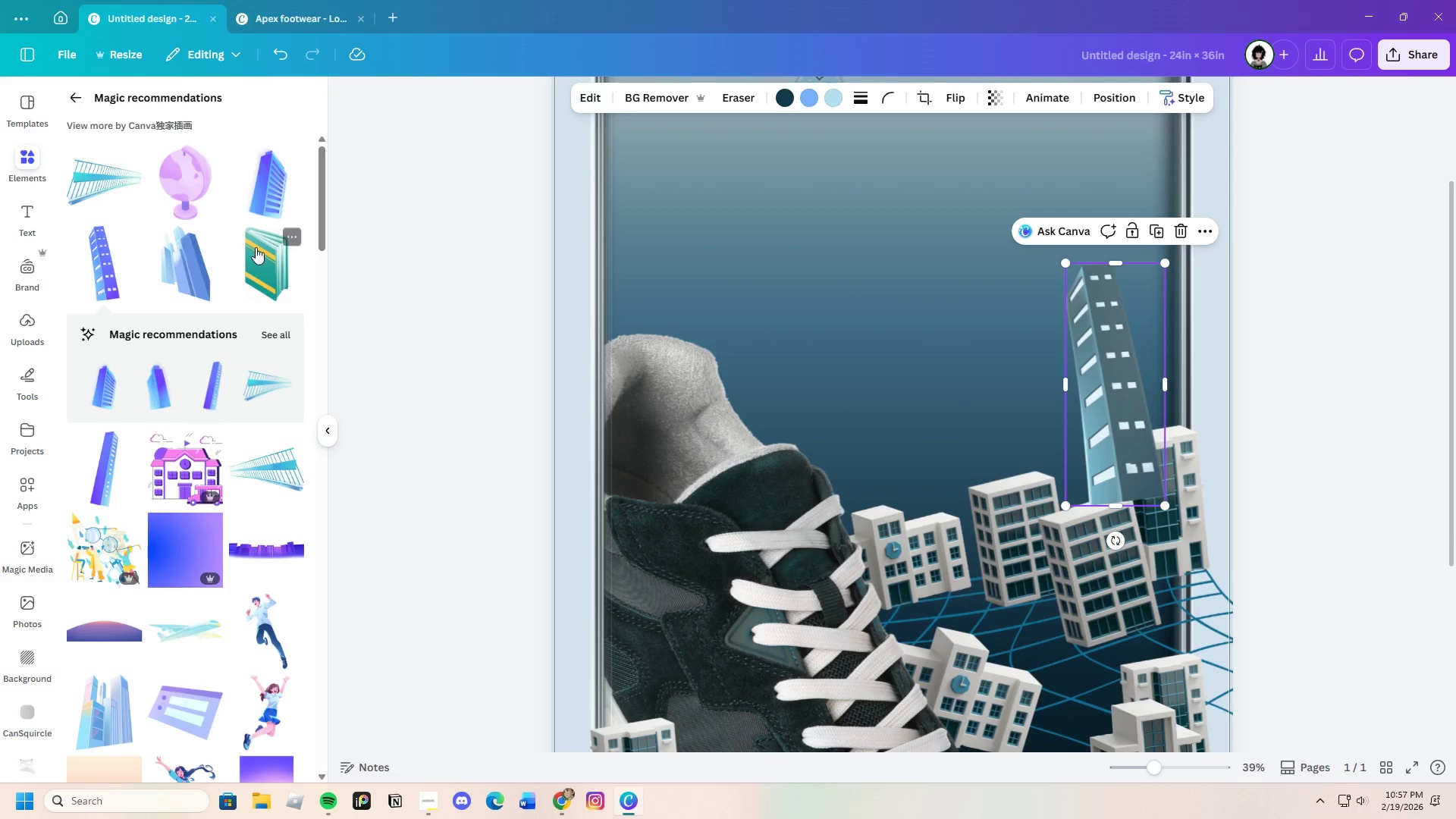 
scroll: coordinate [272, 525], scroll_direction: down, amount: 7.0
 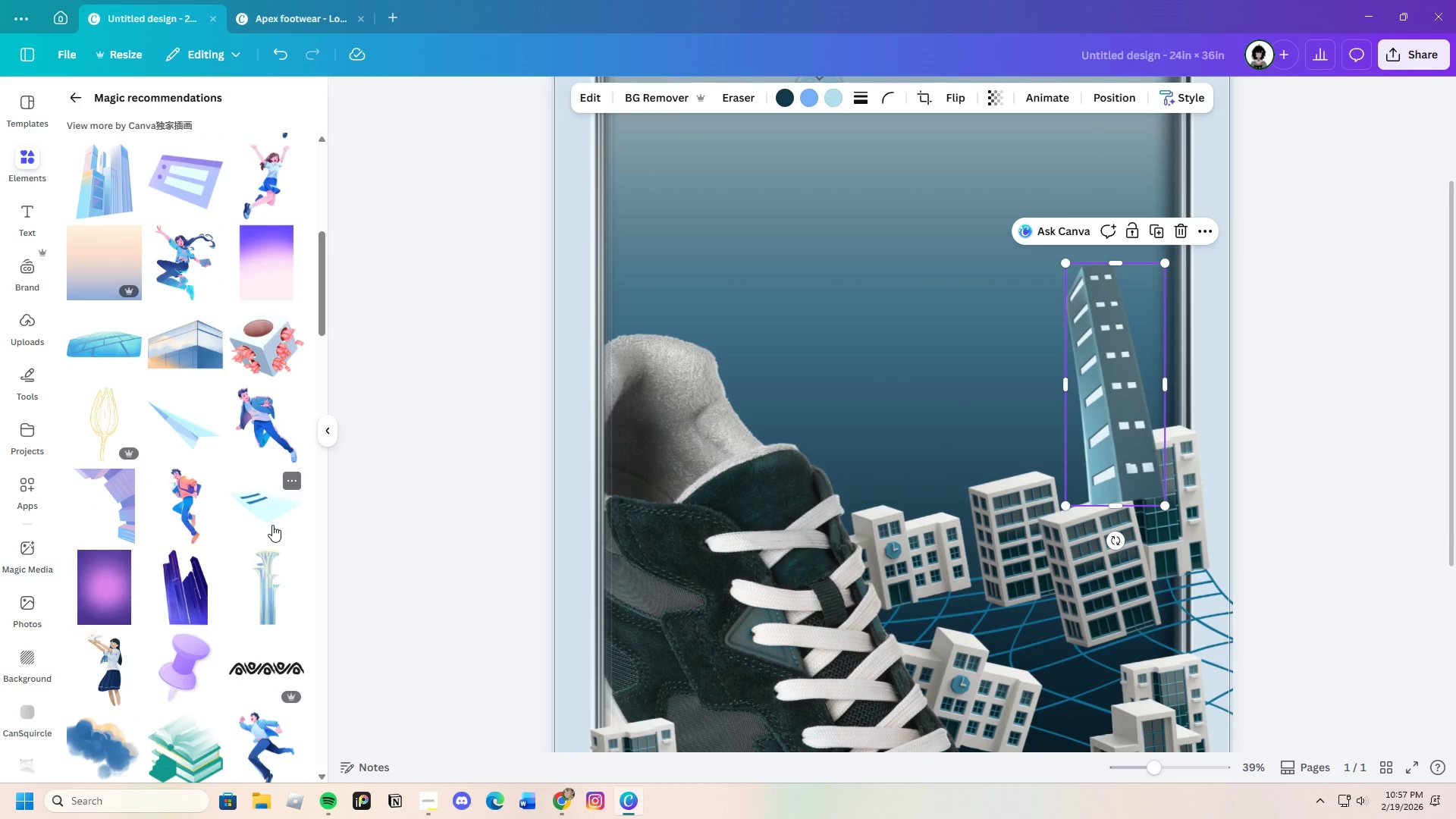 
scroll: coordinate [272, 525], scroll_direction: up, amount: 2.0
 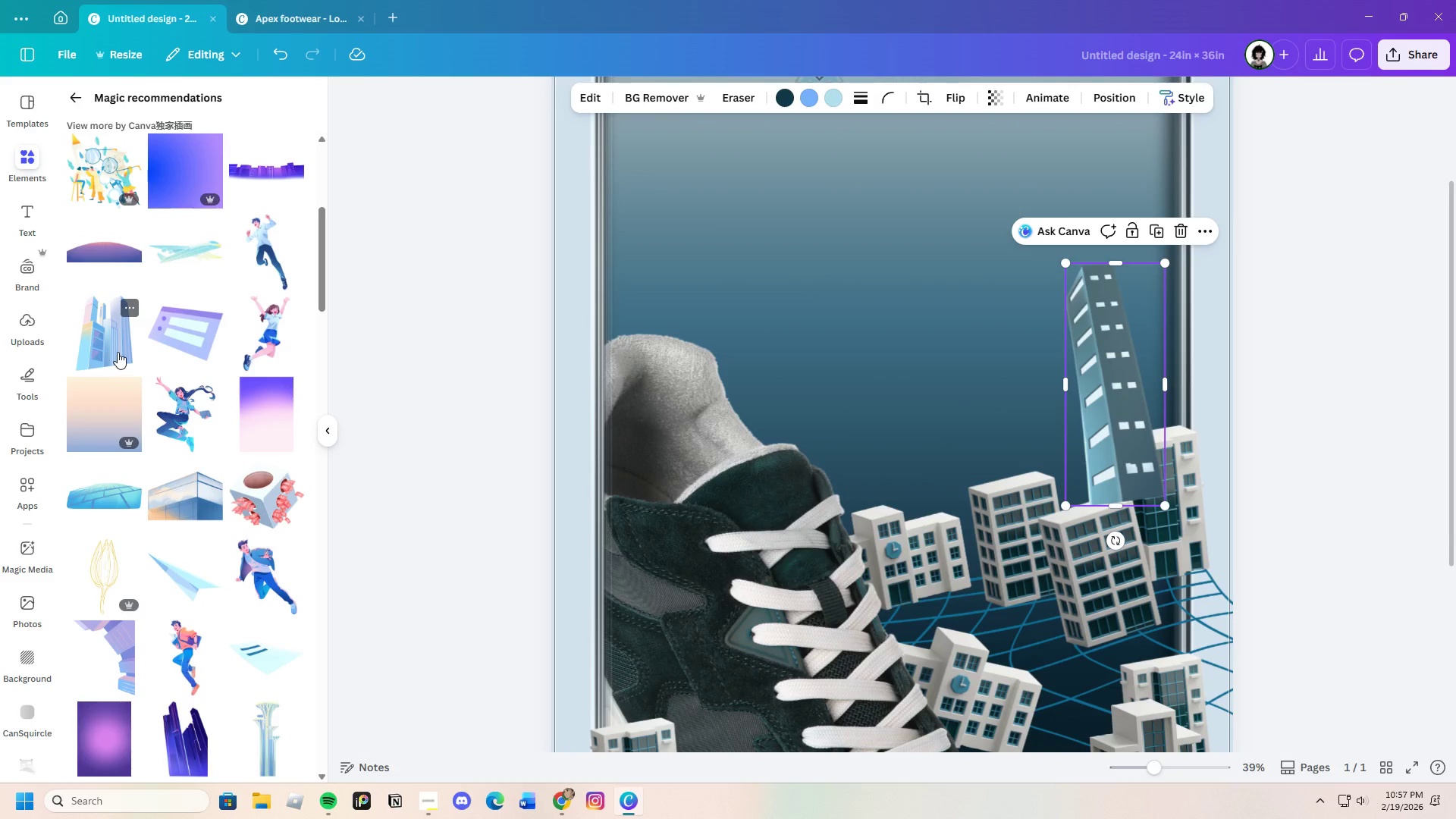 
left_click([118, 352])
 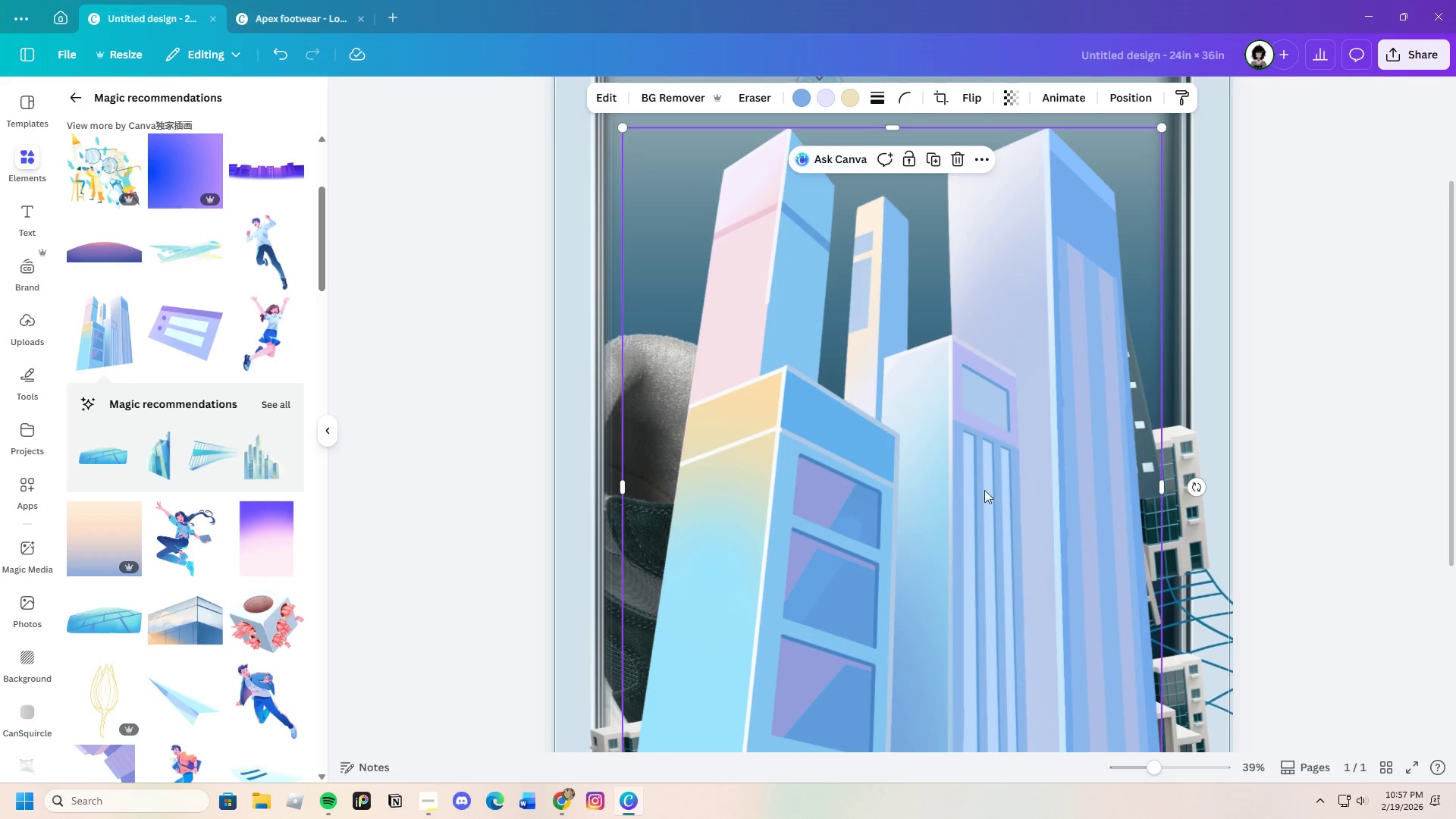 
scroll: coordinate [970, 490], scroll_direction: down, amount: 3.0
 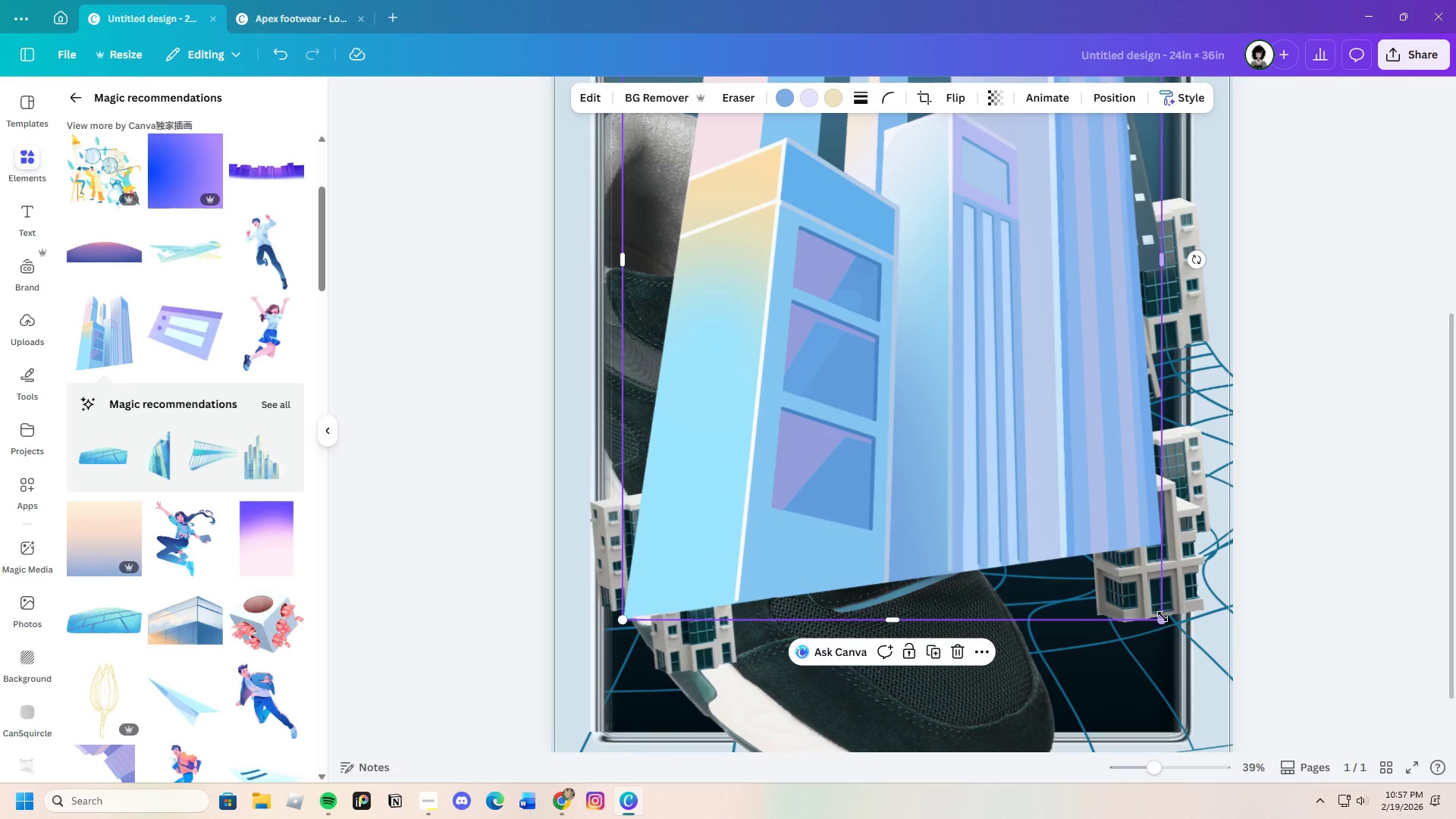 
left_click_drag(start_coordinate=[1161, 617], to_coordinate=[936, 237])
 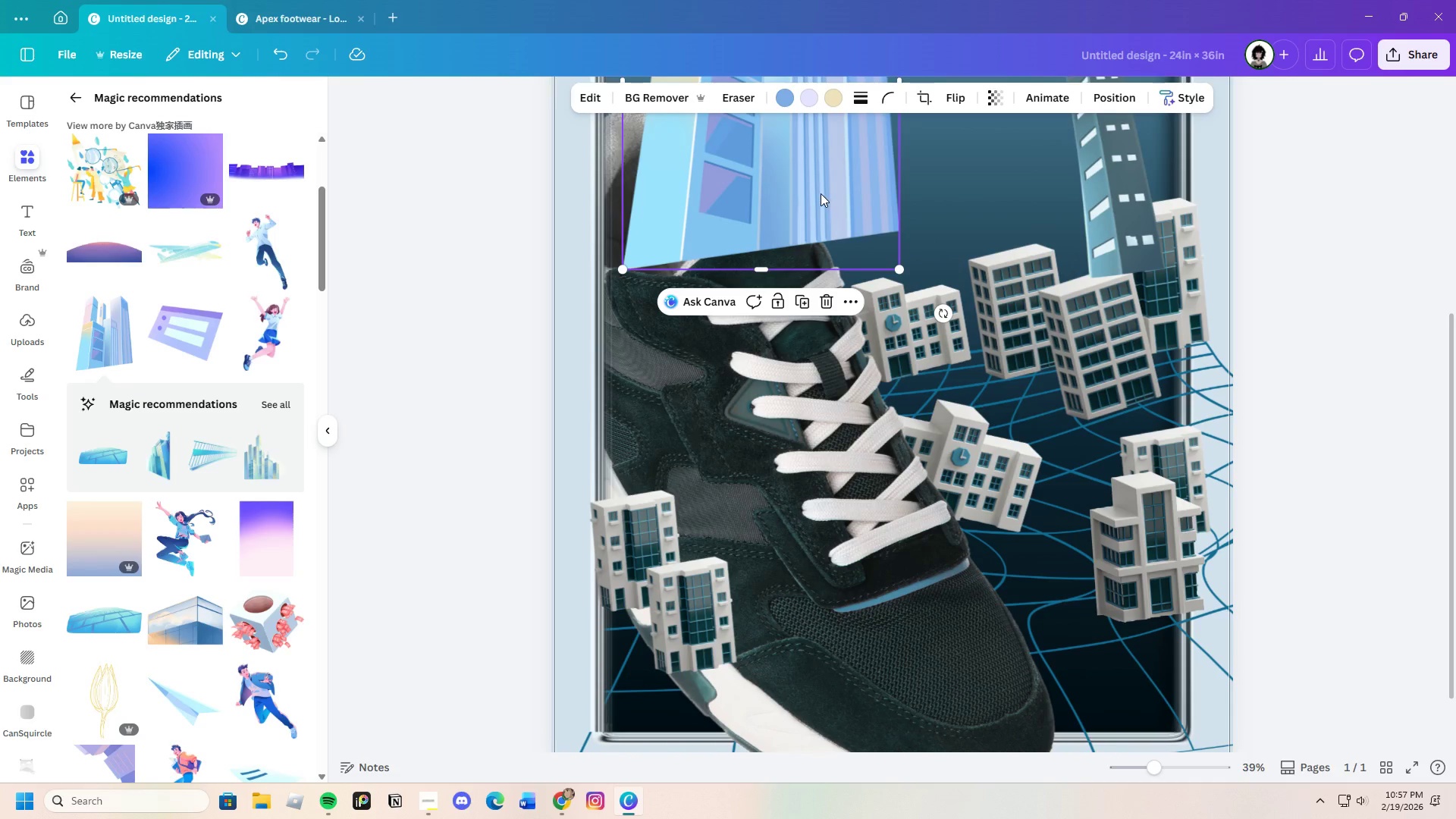 
left_click_drag(start_coordinate=[821, 193], to_coordinate=[849, 265])
 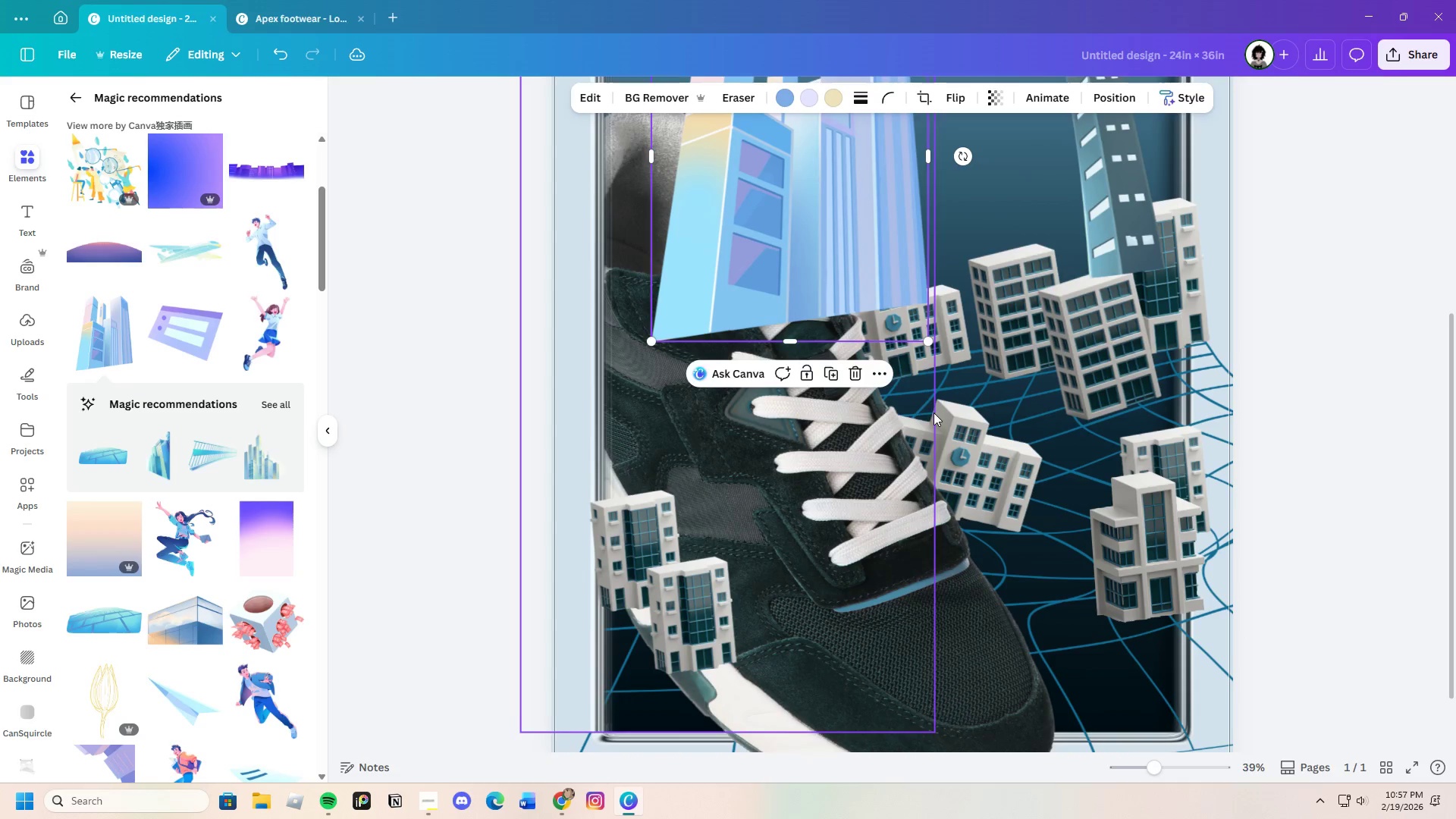 
left_click_drag(start_coordinate=[856, 403], to_coordinate=[908, 438])
 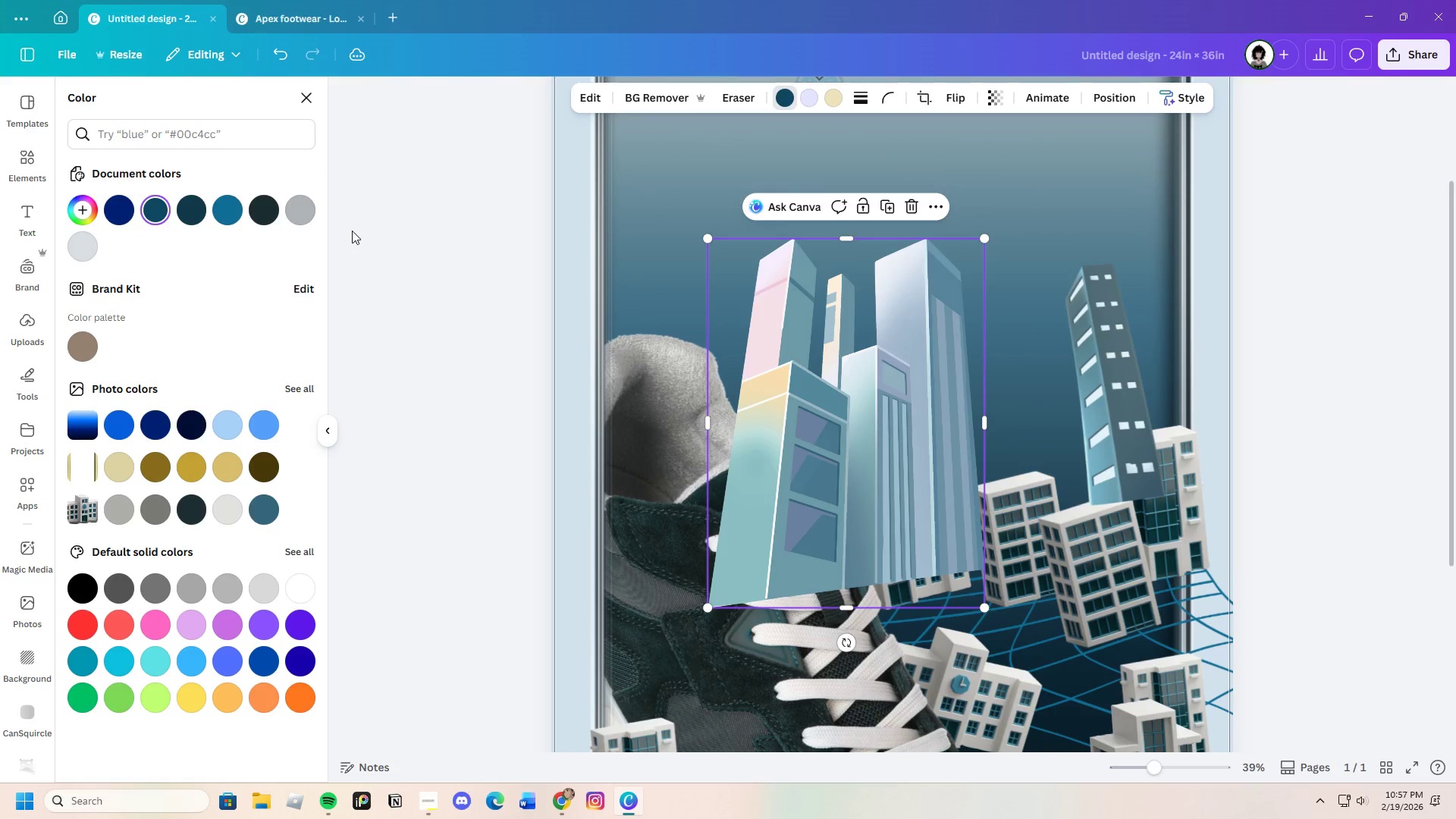 
scroll: coordinate [934, 414], scroll_direction: up, amount: 3.0
 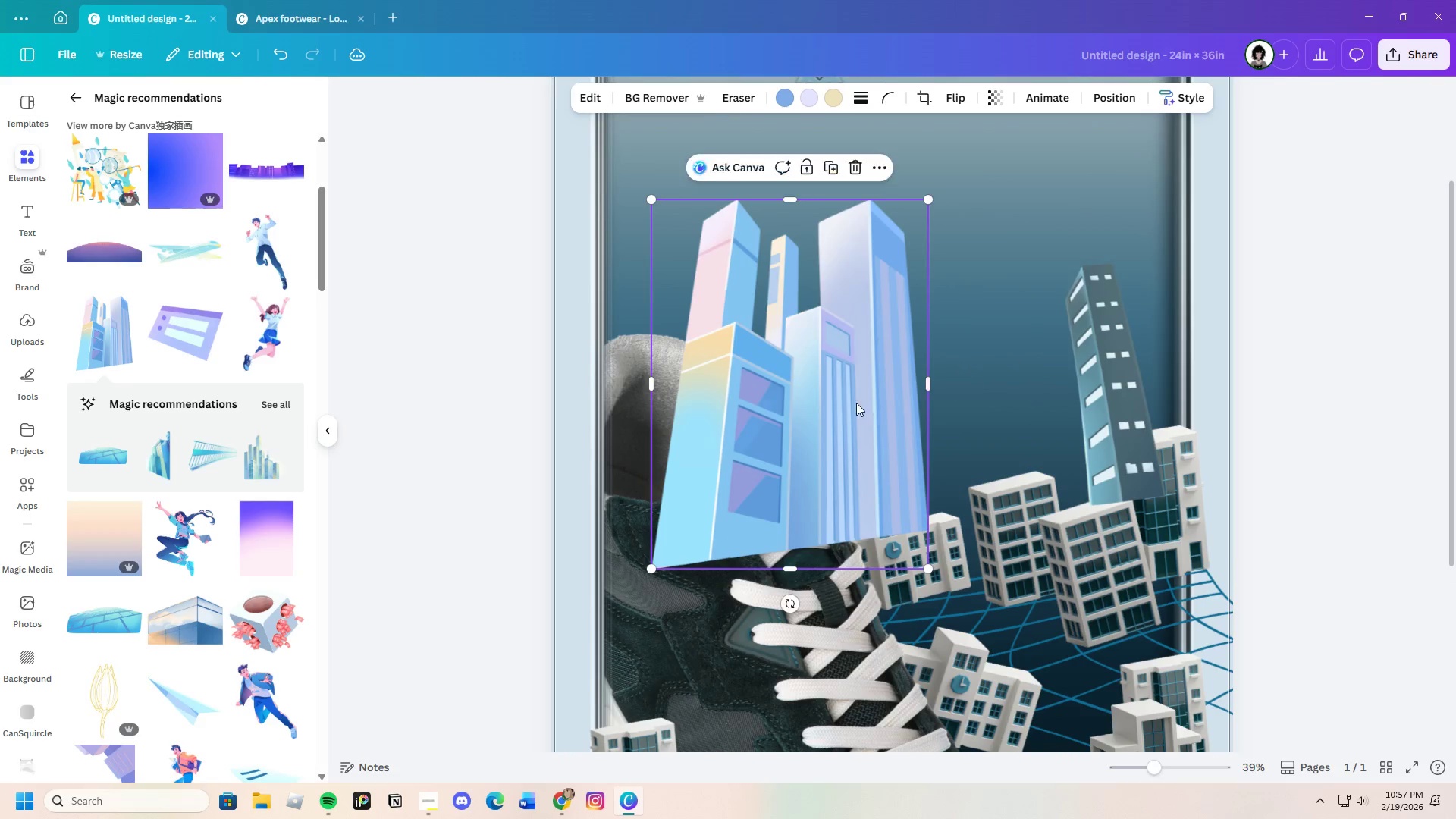 
left_click([810, 96])
 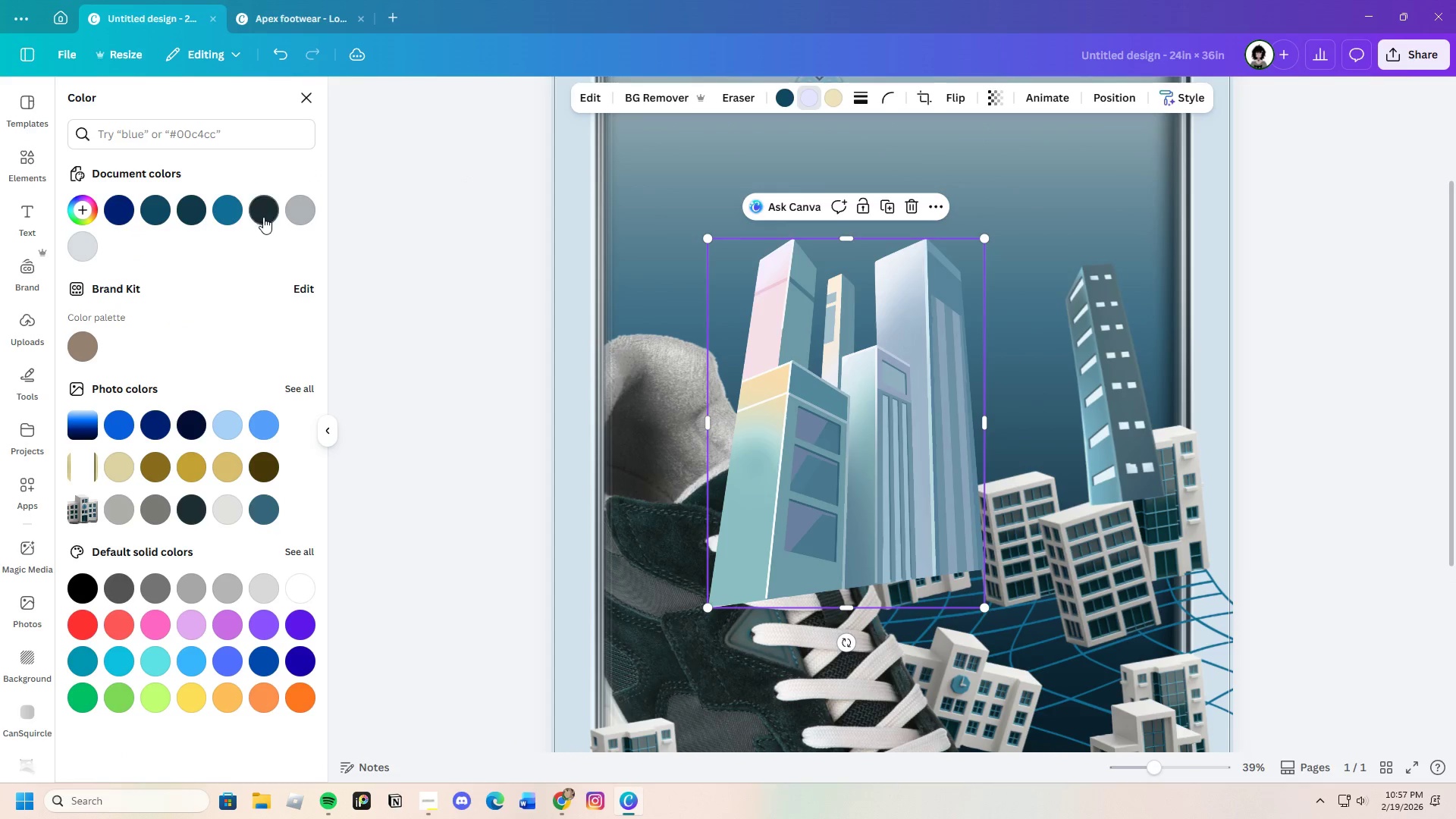 
left_click([266, 217])
 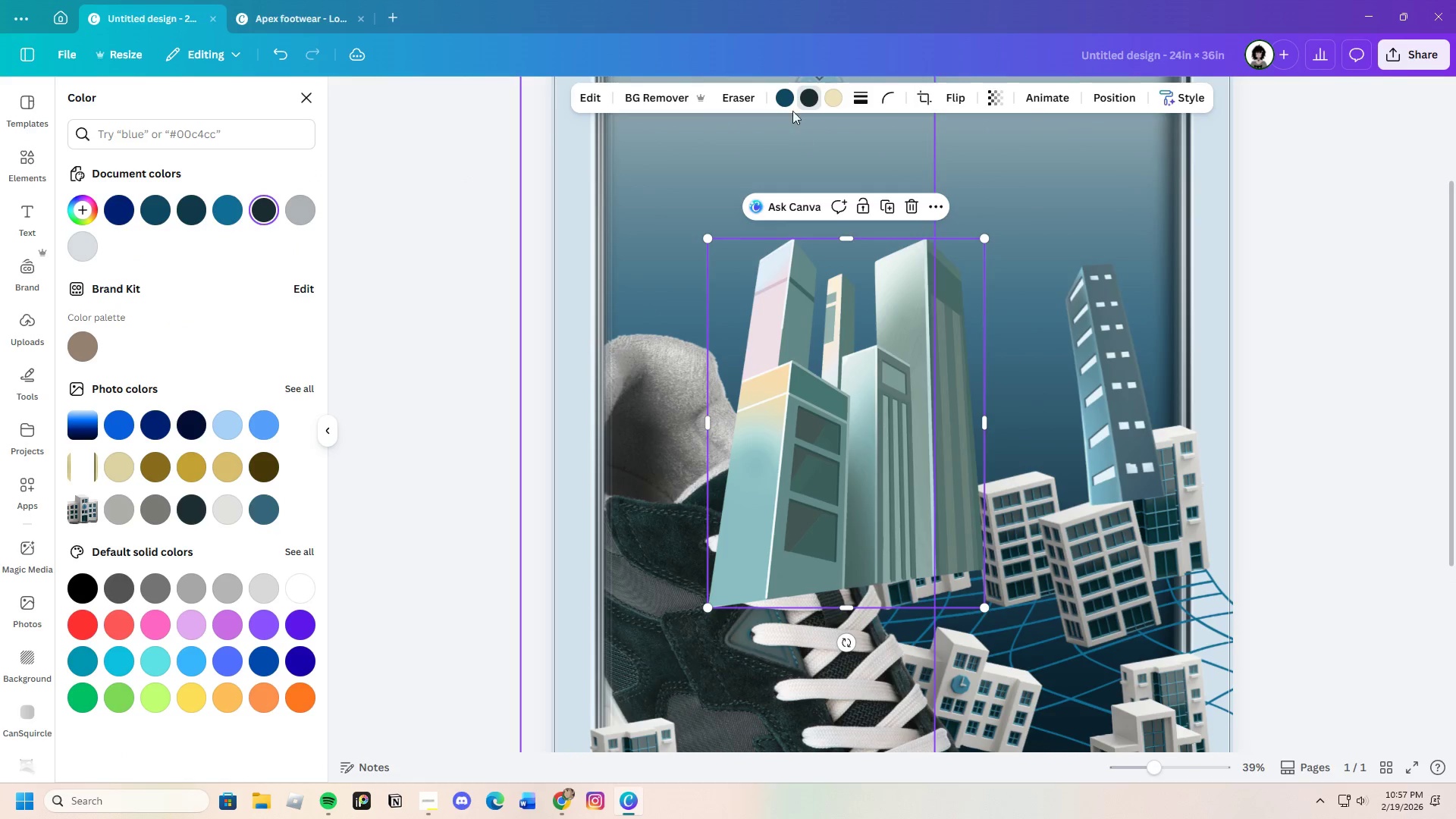 
left_click([836, 98])
 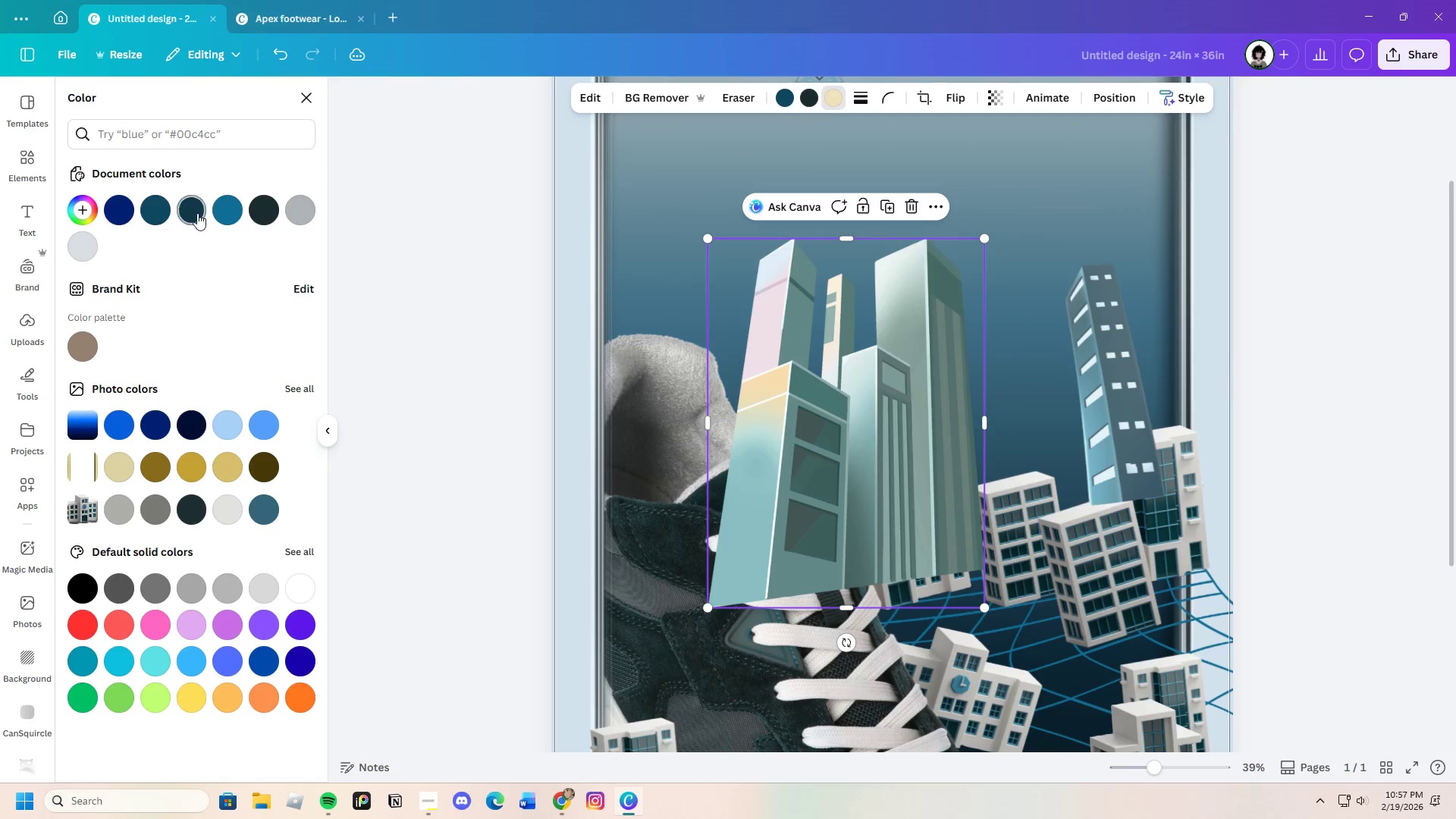 
left_click([226, 213])
 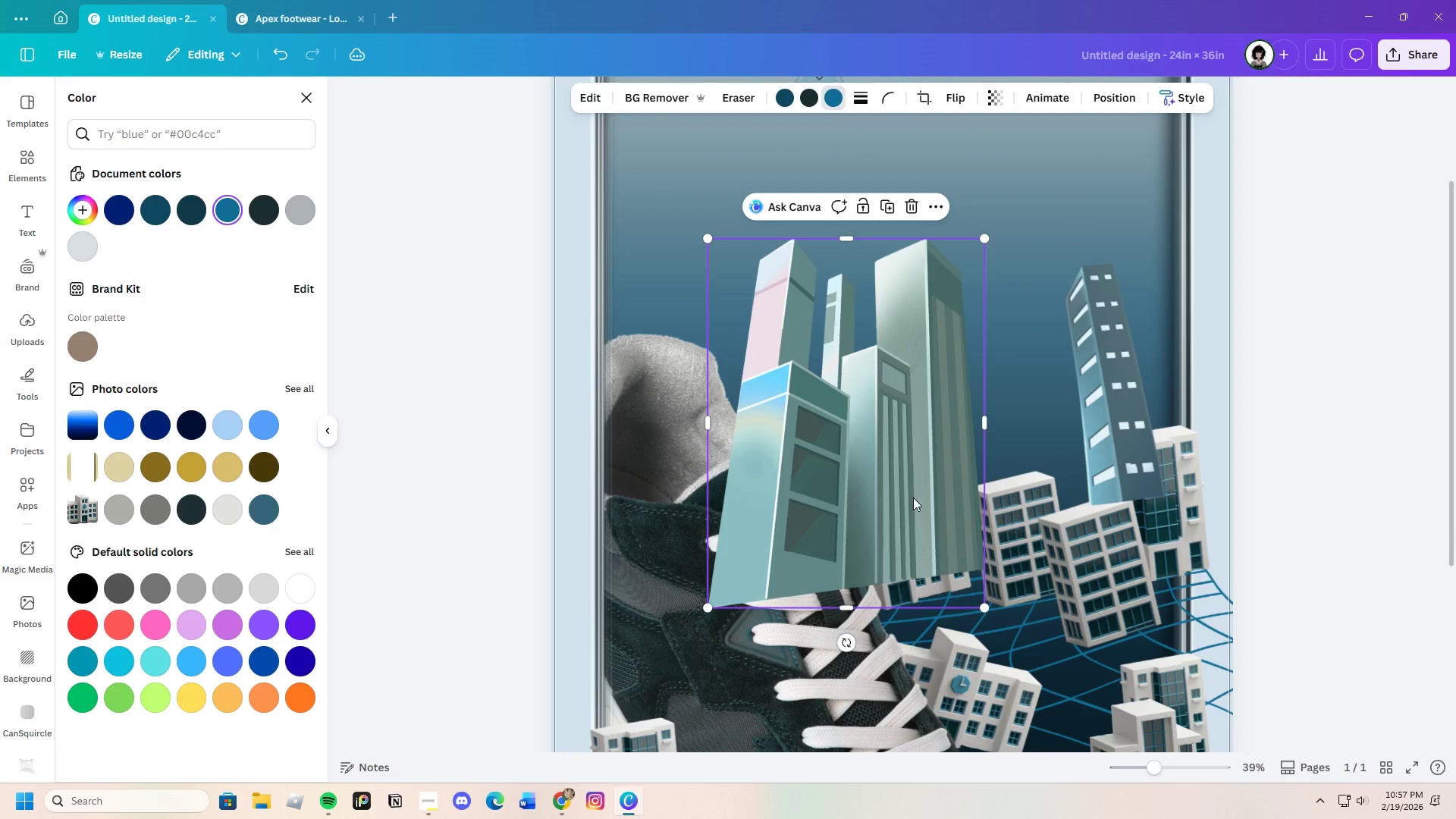 
left_click_drag(start_coordinate=[935, 516], to_coordinate=[827, 509])
 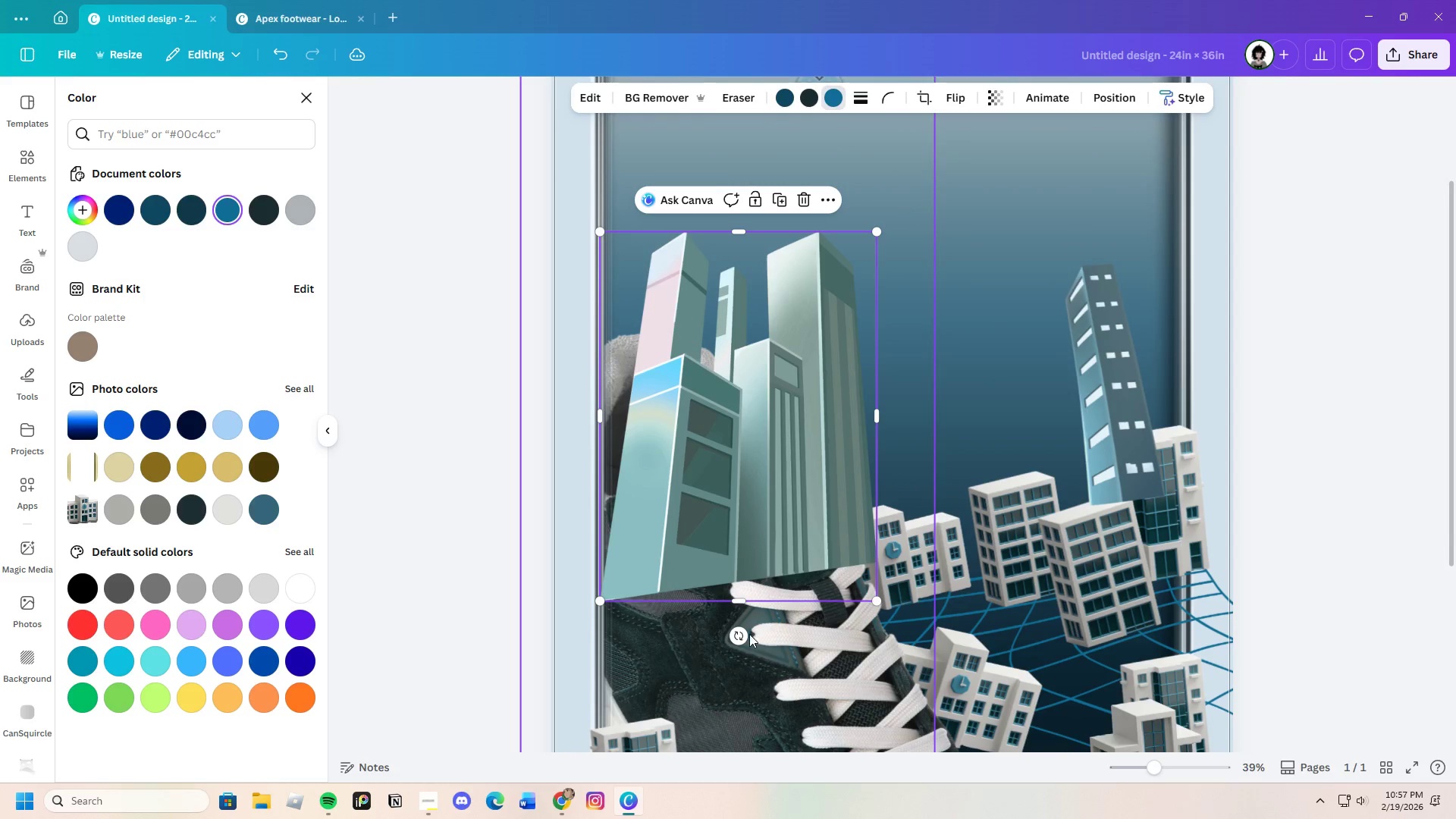 
left_click_drag(start_coordinate=[735, 638], to_coordinate=[767, 648])
 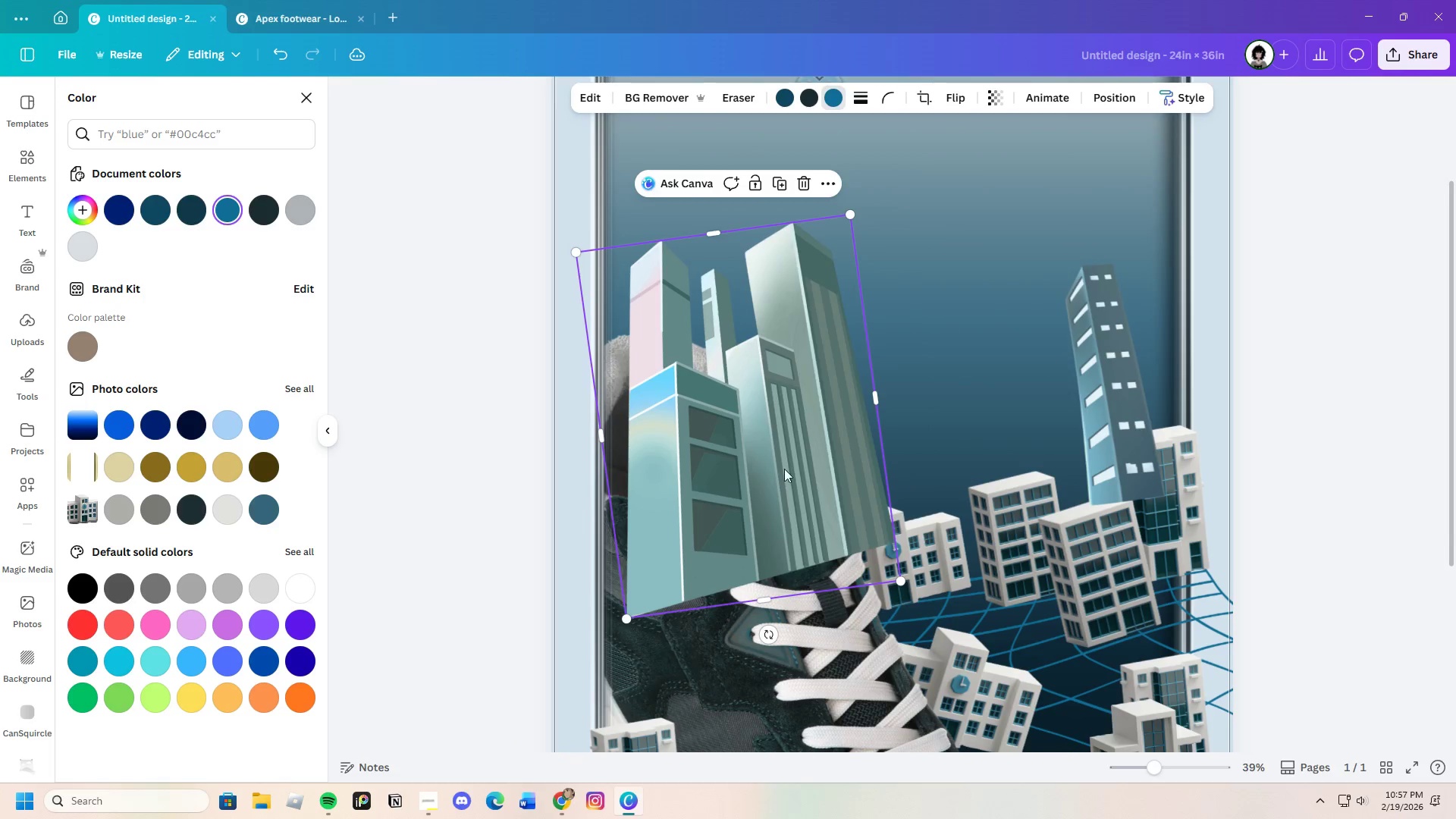 
left_click_drag(start_coordinate=[780, 468], to_coordinate=[833, 529])
 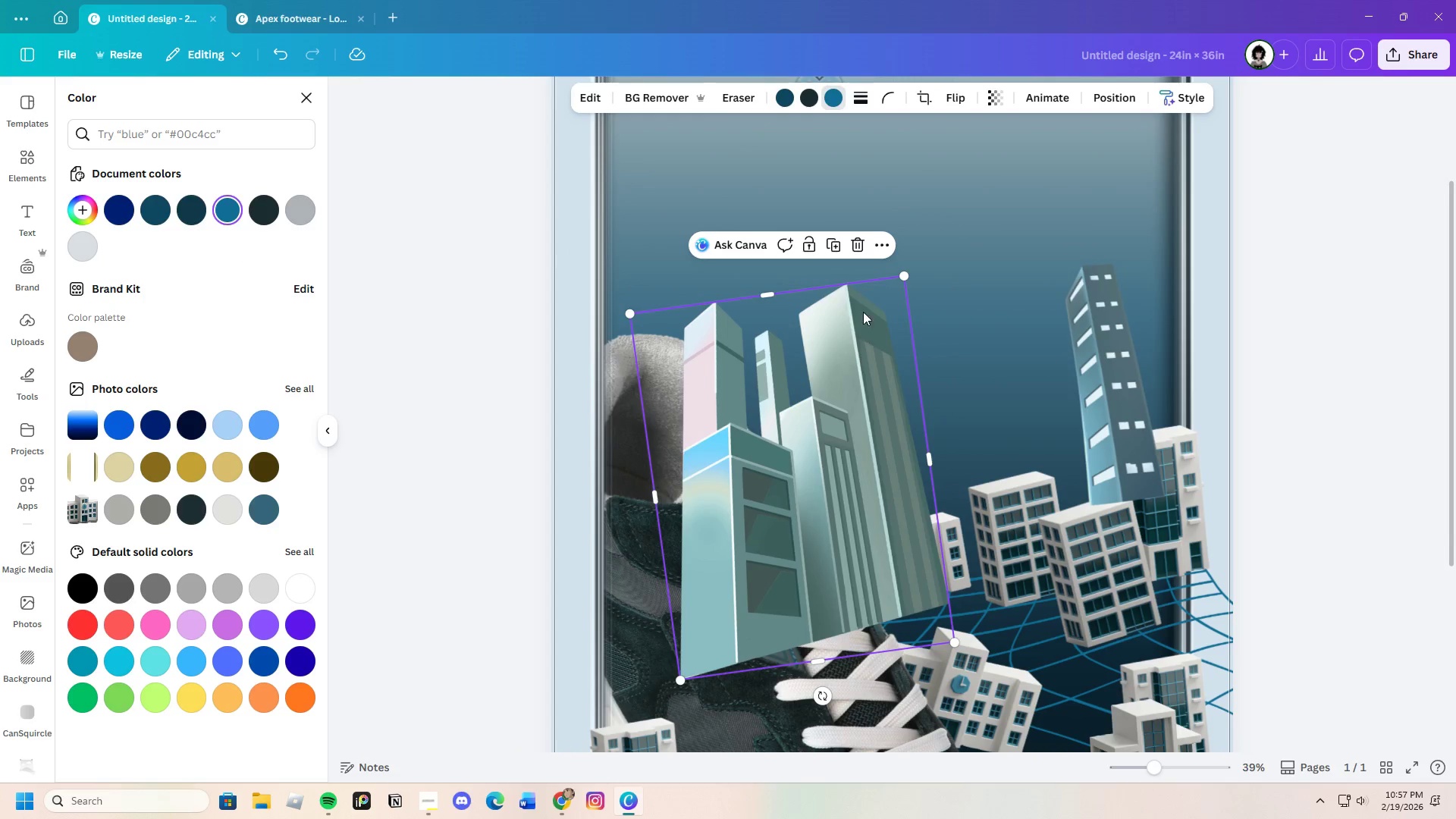 
left_click_drag(start_coordinate=[857, 237], to_coordinate=[853, 237])
 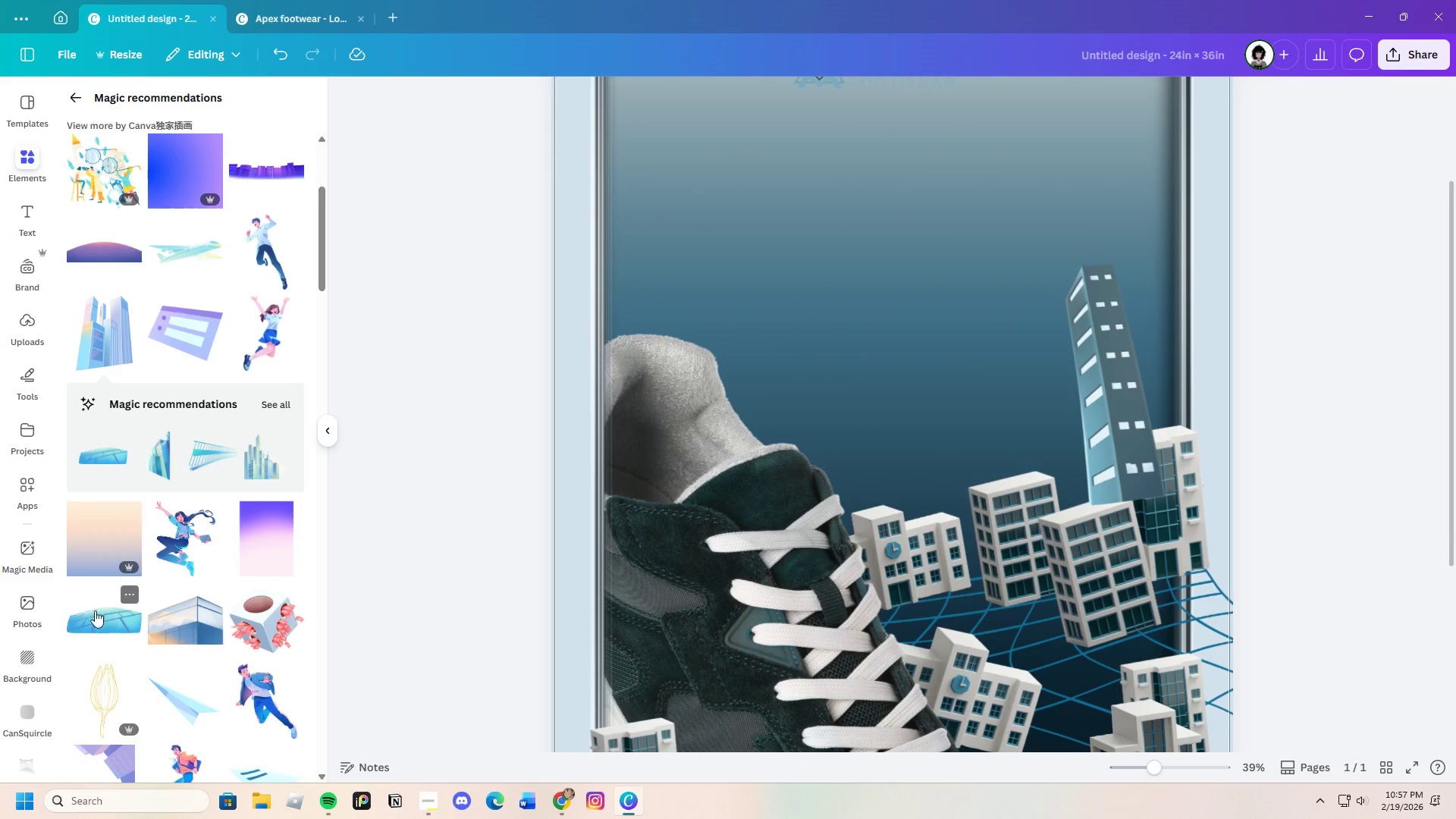 
scroll: coordinate [119, 623], scroll_direction: down, amount: 11.0
 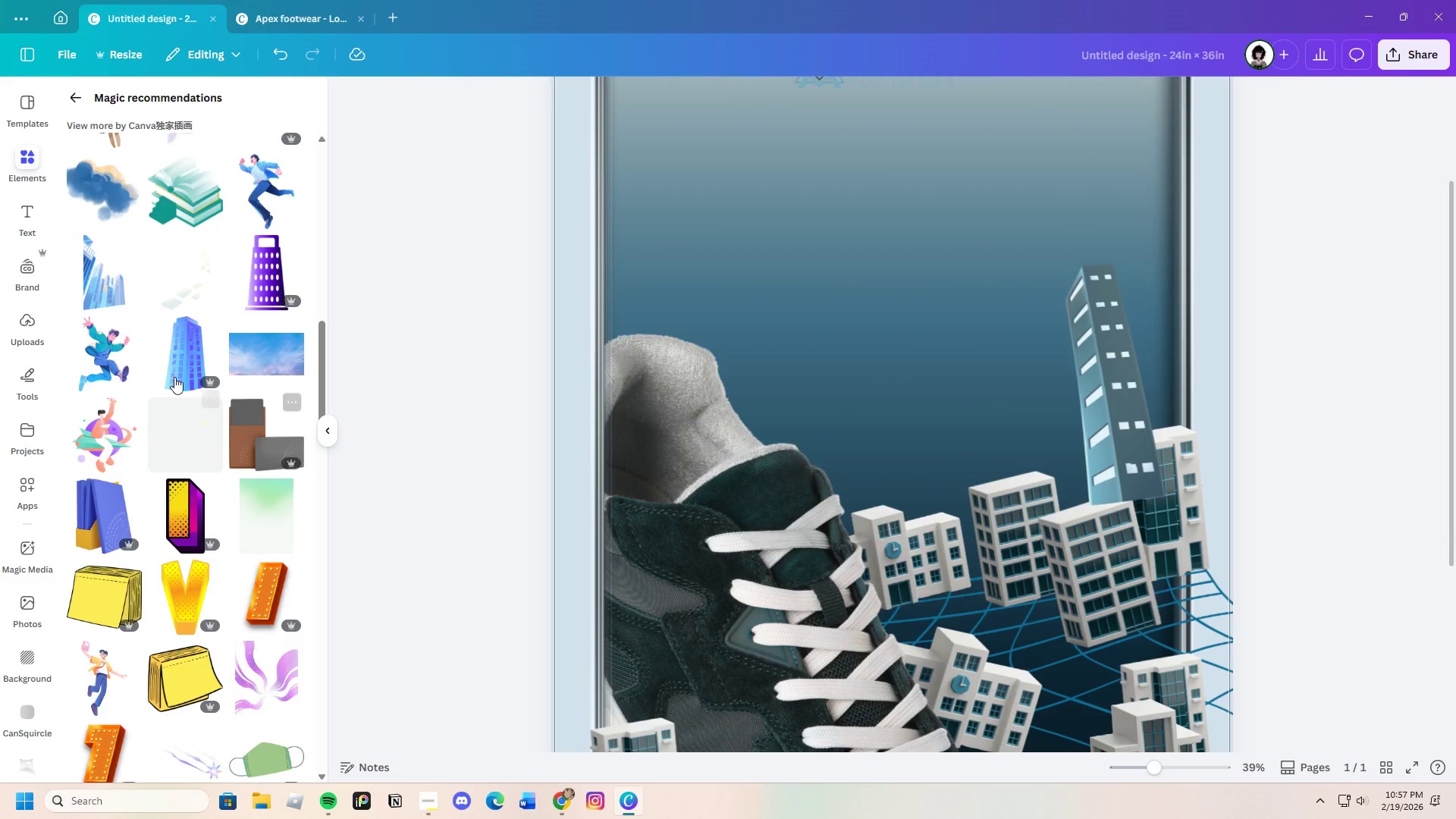 
left_click([174, 366])
 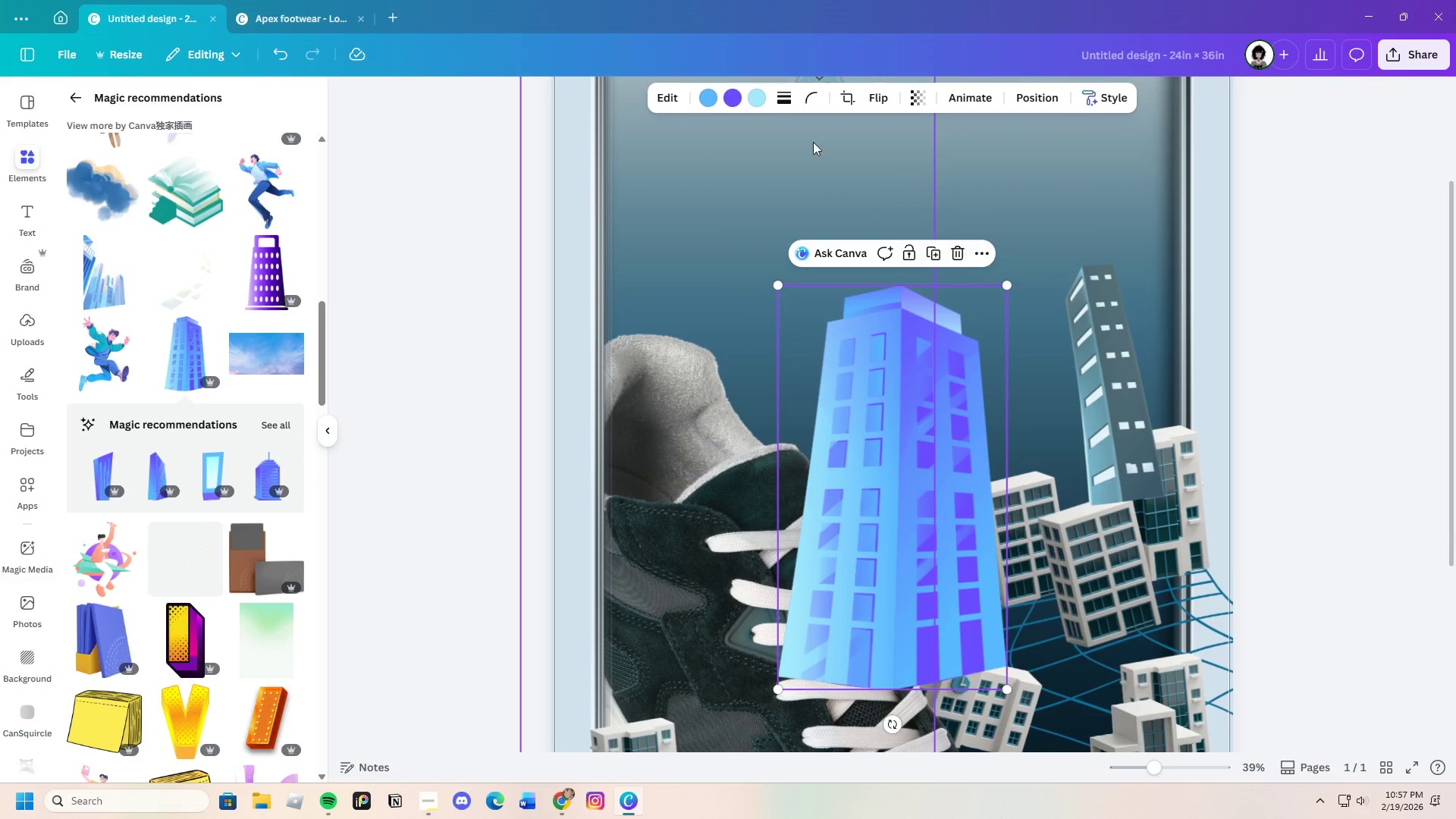 
left_click([729, 95])
 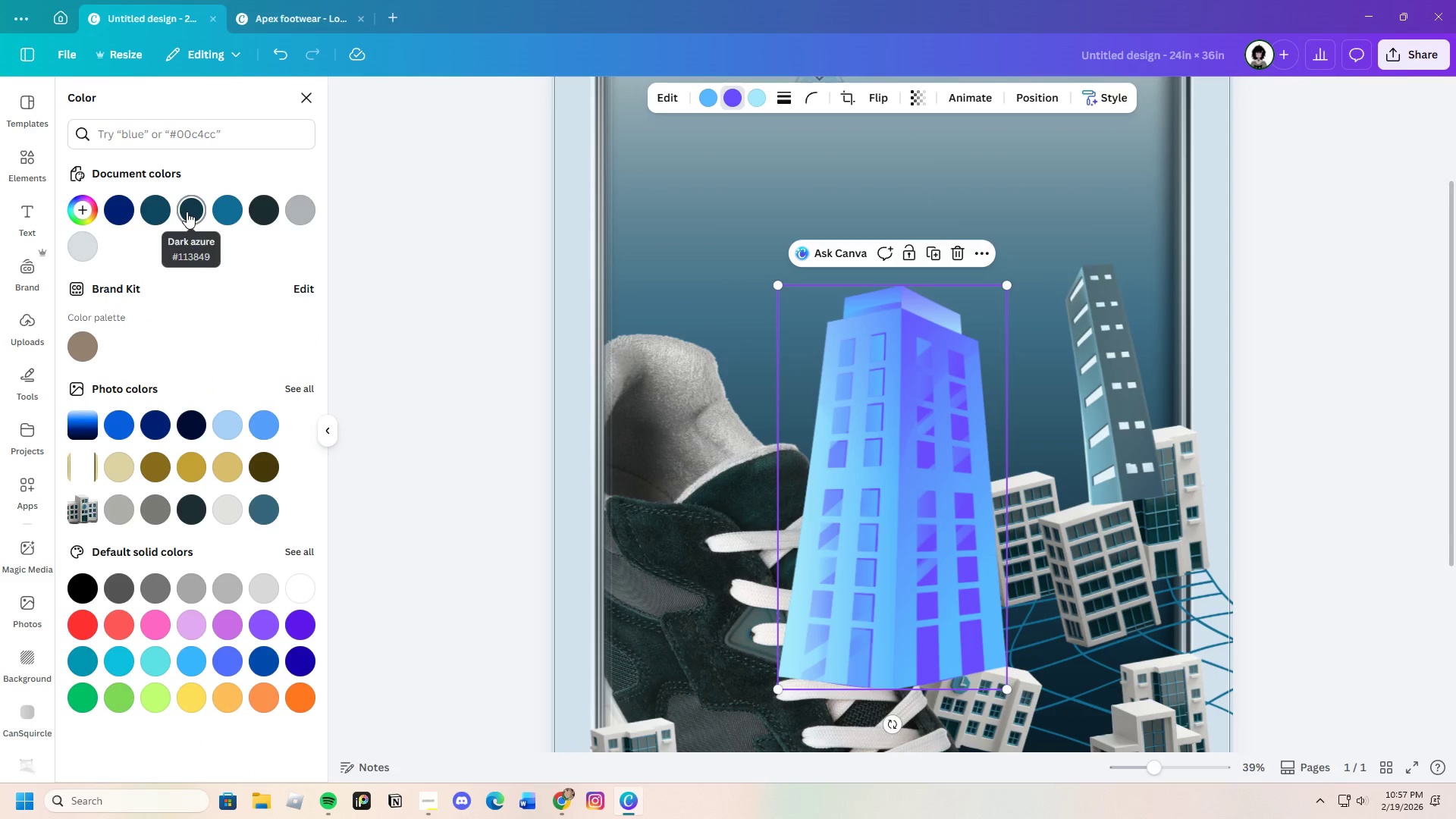 
left_click([158, 212])
 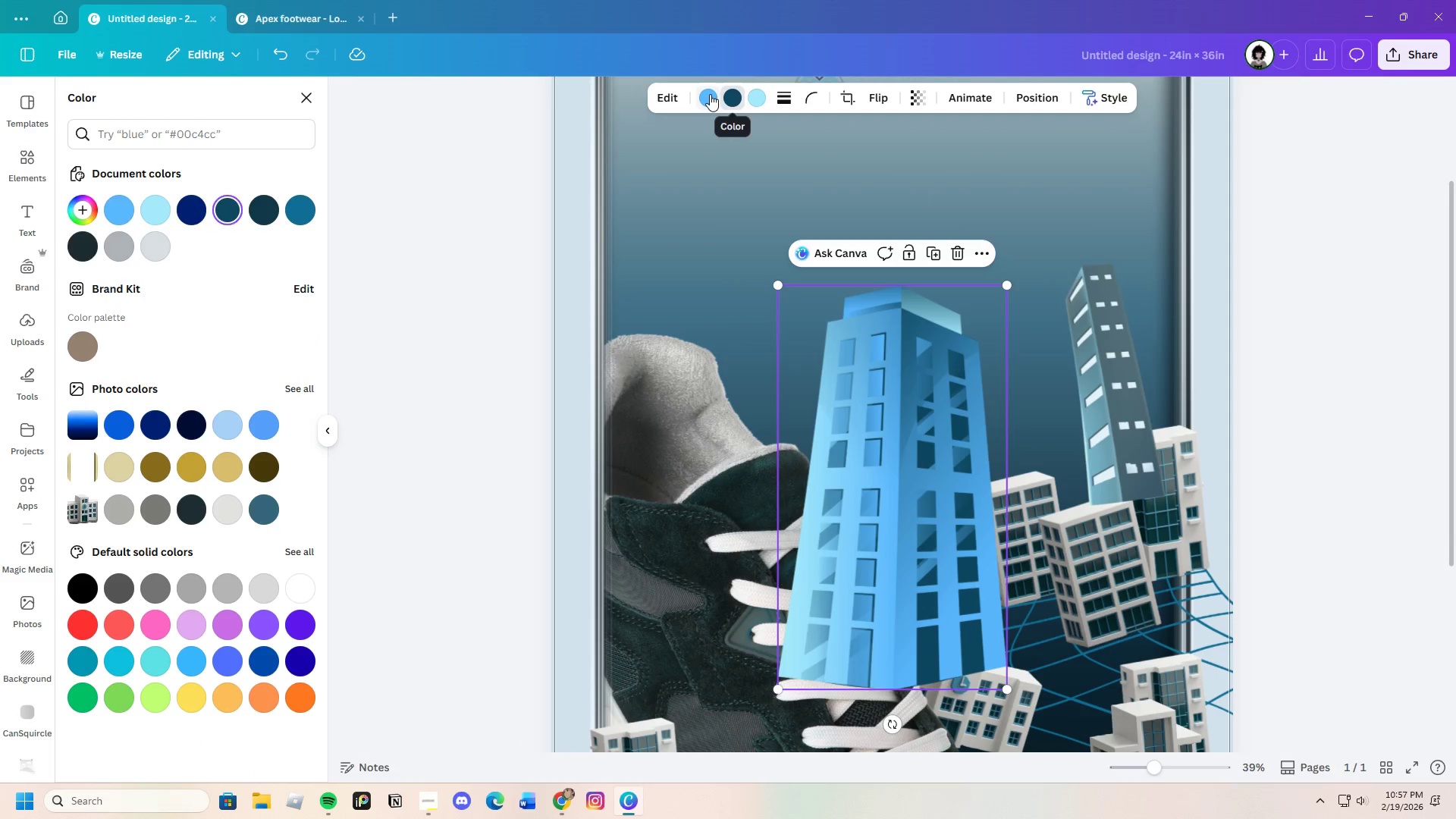 
left_click([224, 217])
 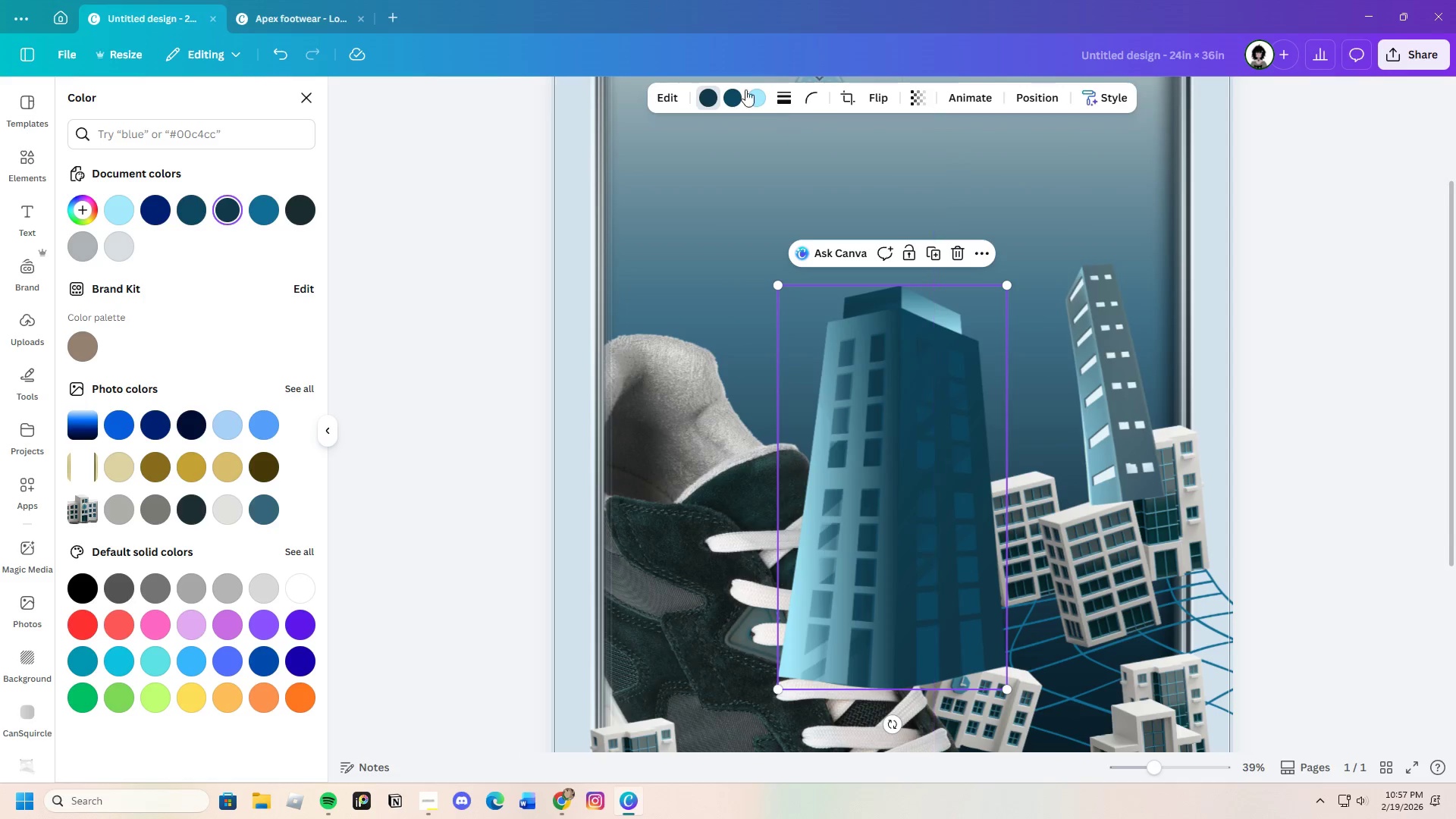 
left_click([763, 105])
 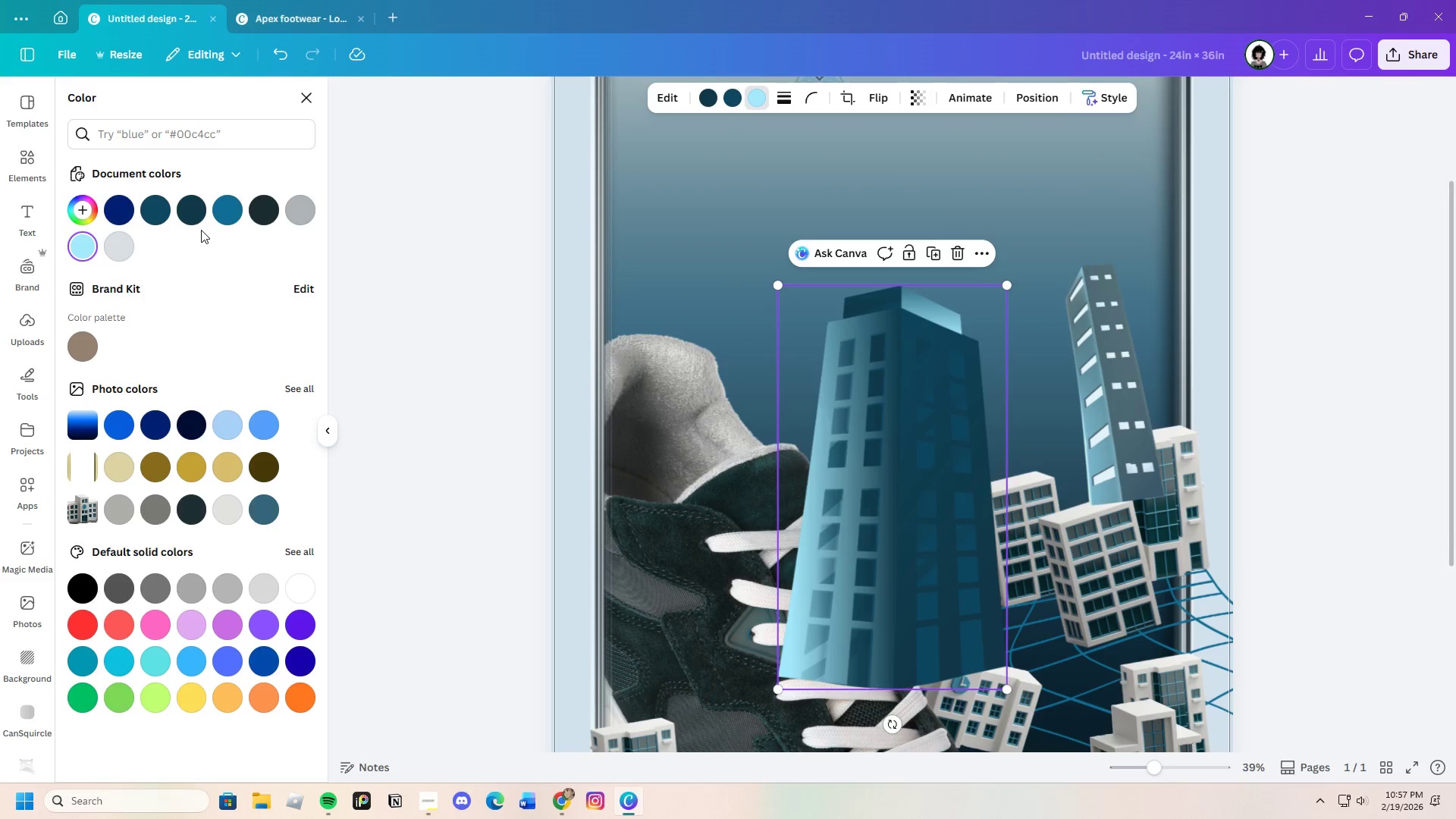 
left_click([197, 222])
 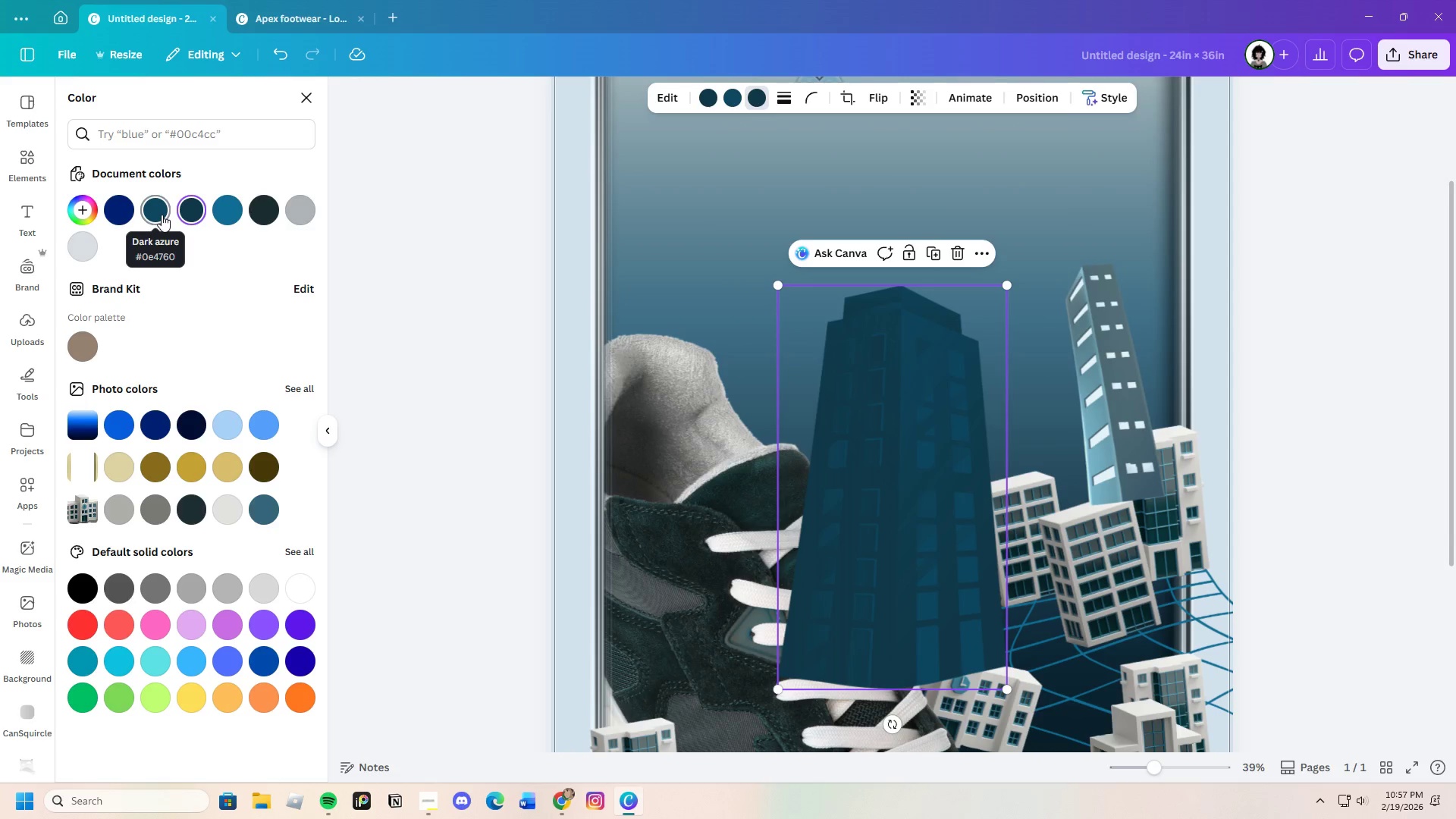 
left_click([224, 213])
 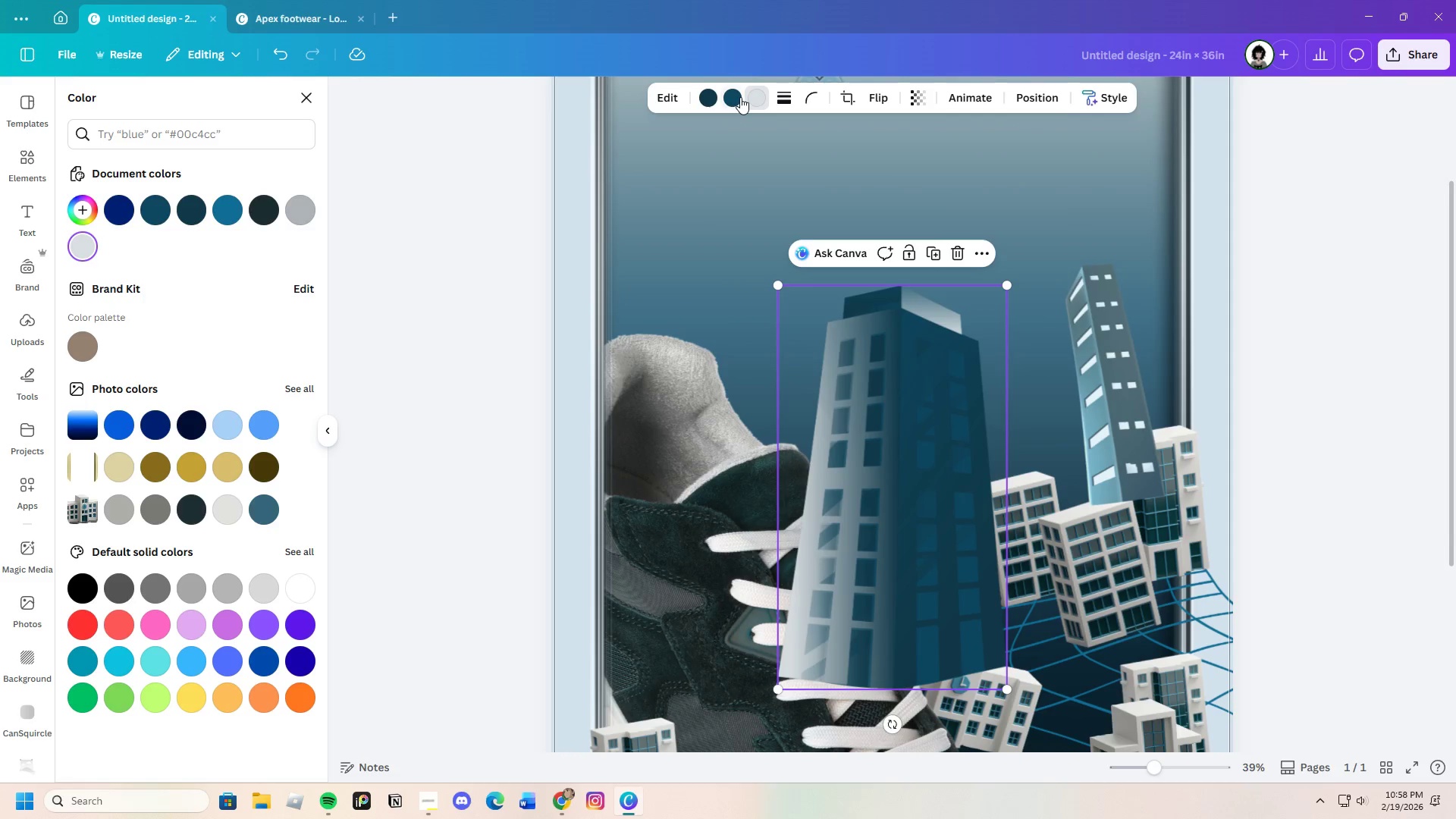 
wait(5.69)
 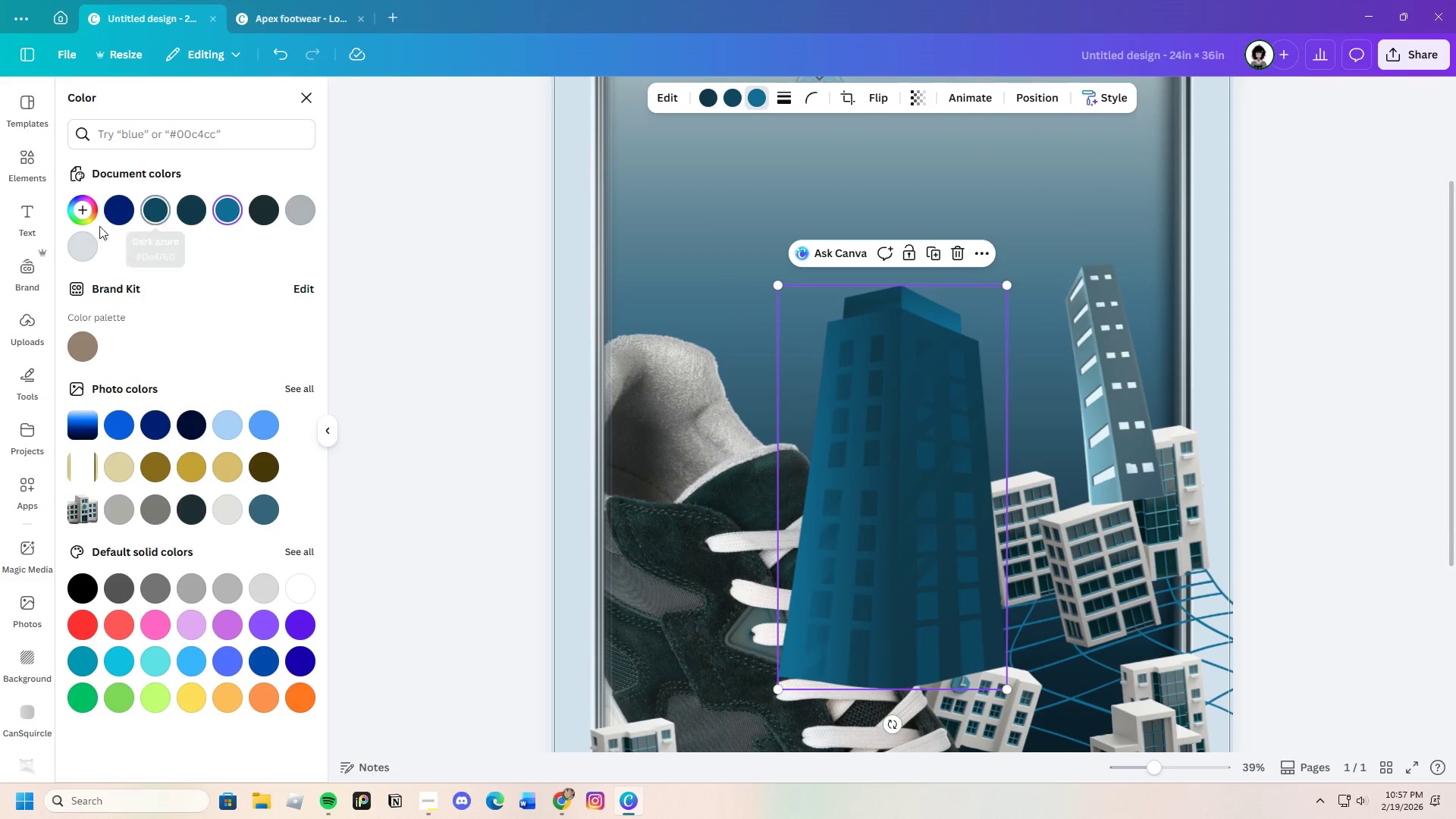 
left_click([197, 216])
 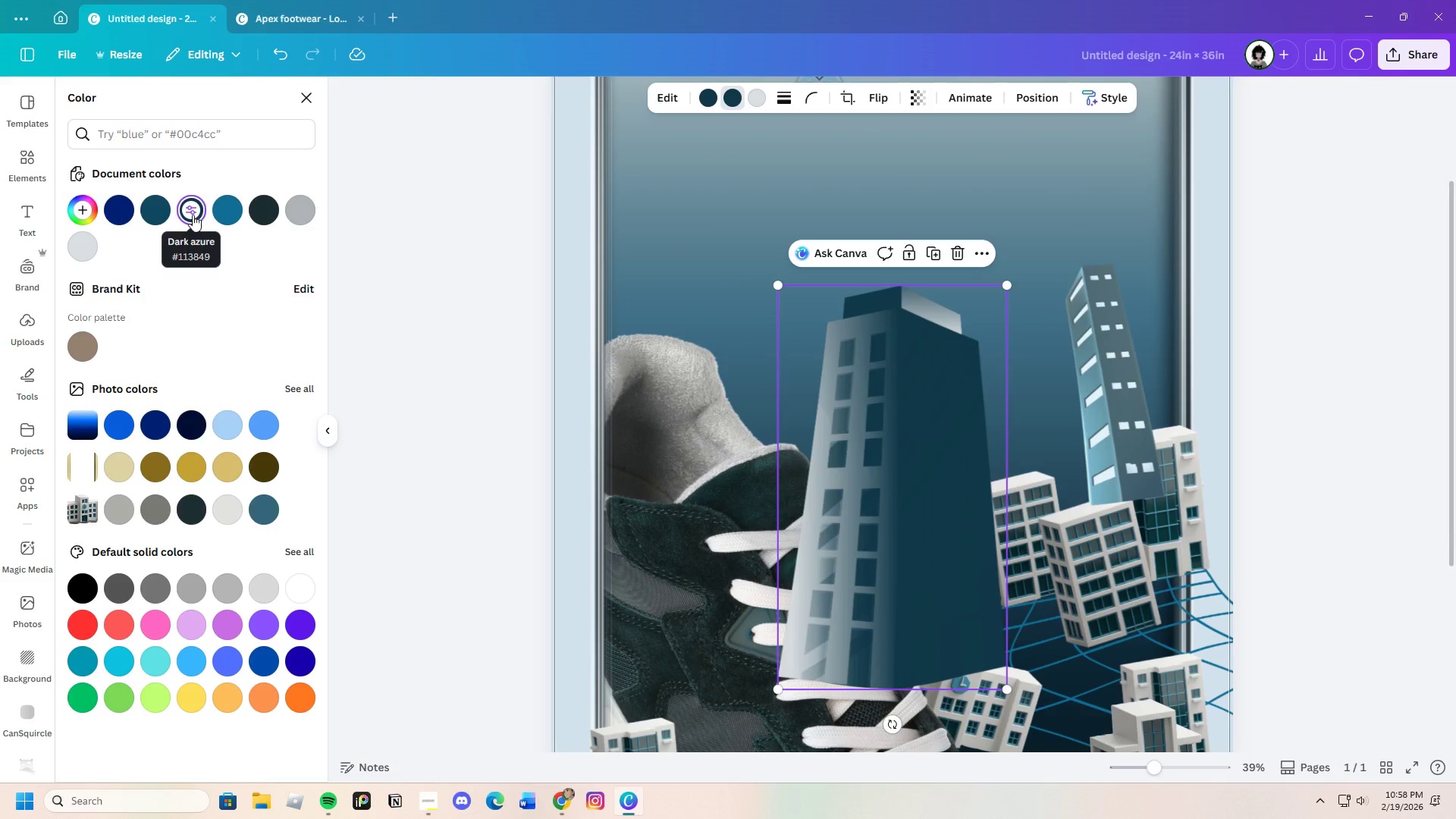 
left_click([166, 216])
 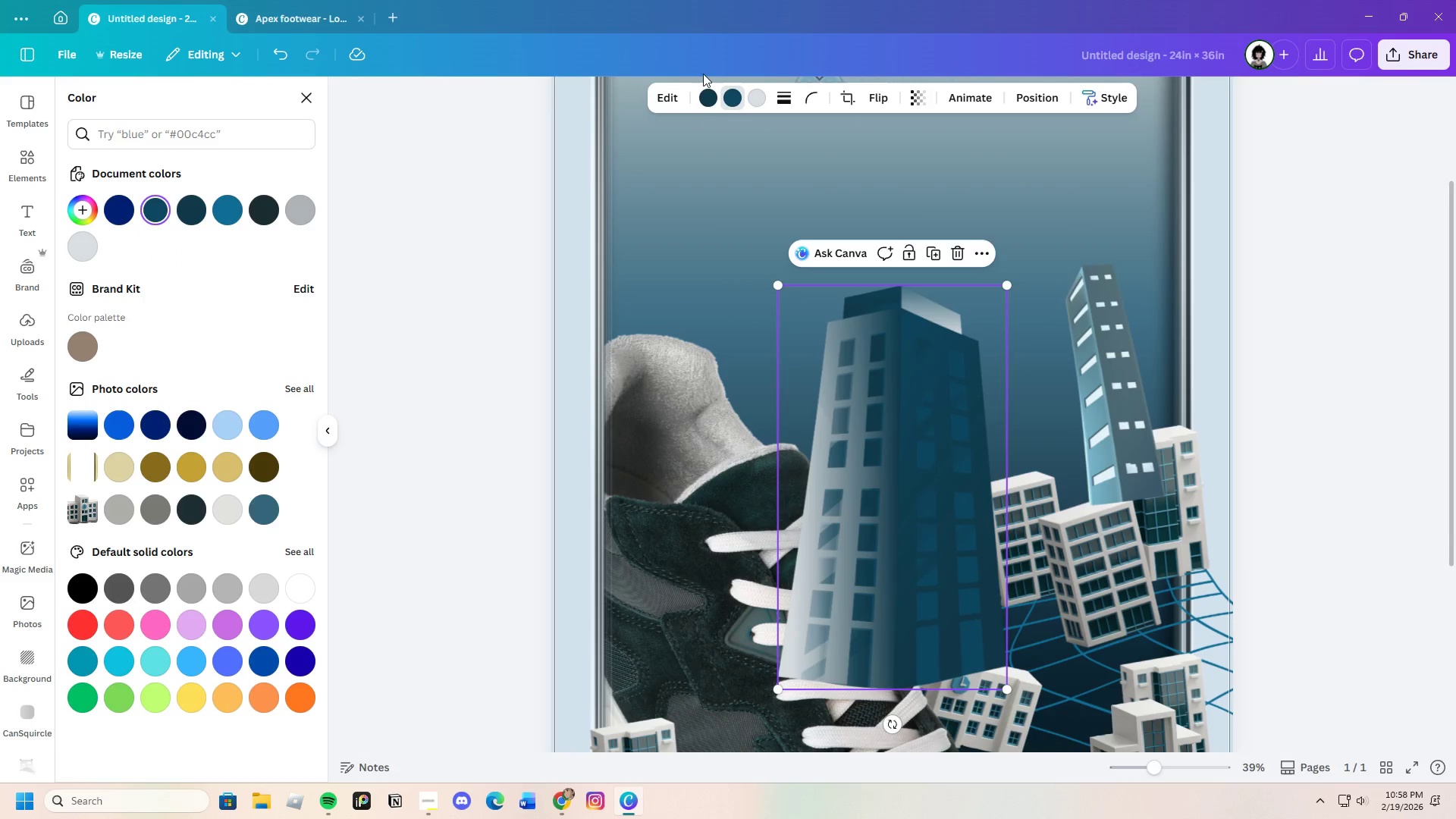 
left_click([709, 99])
 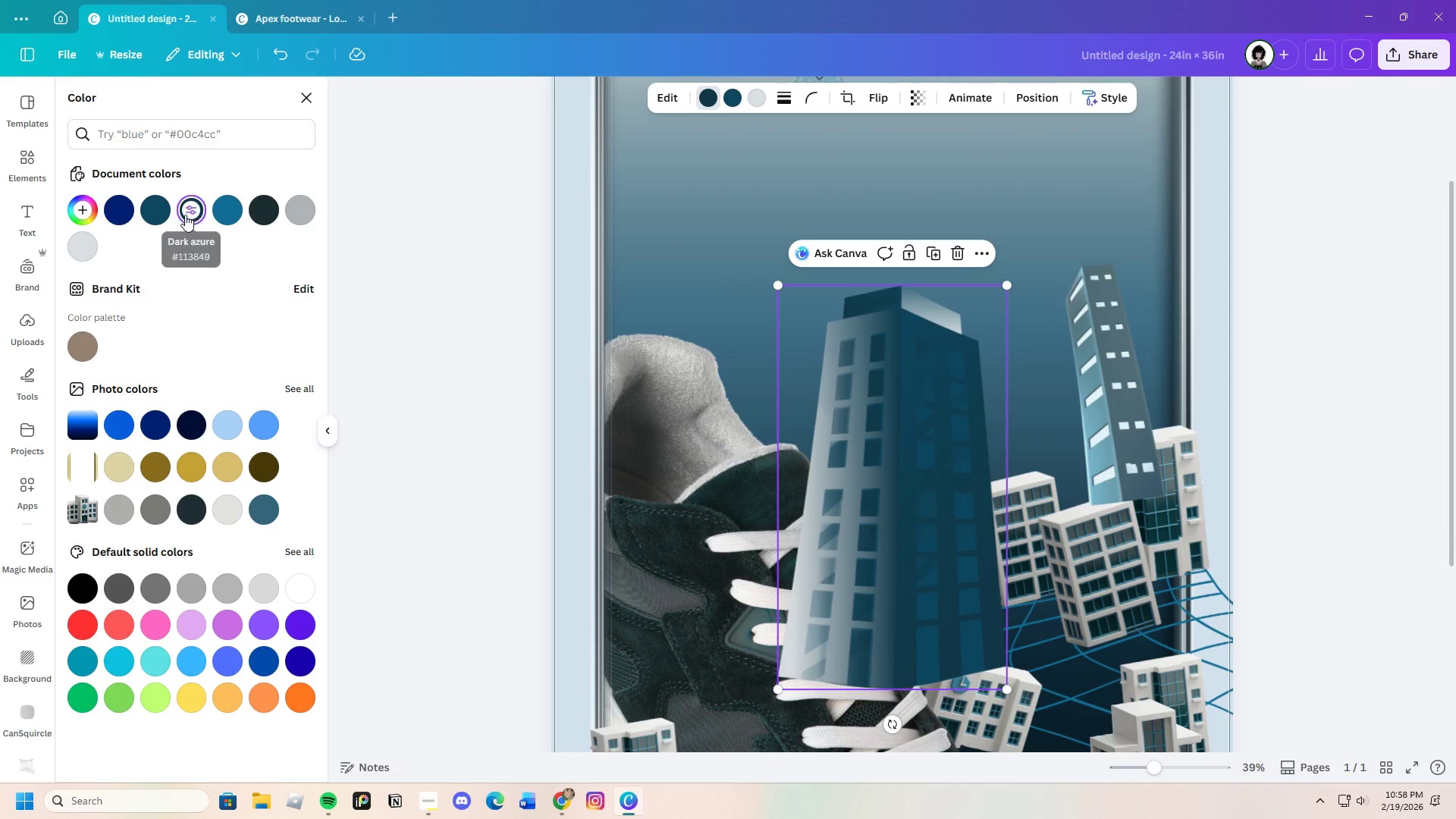 
left_click([157, 212])
 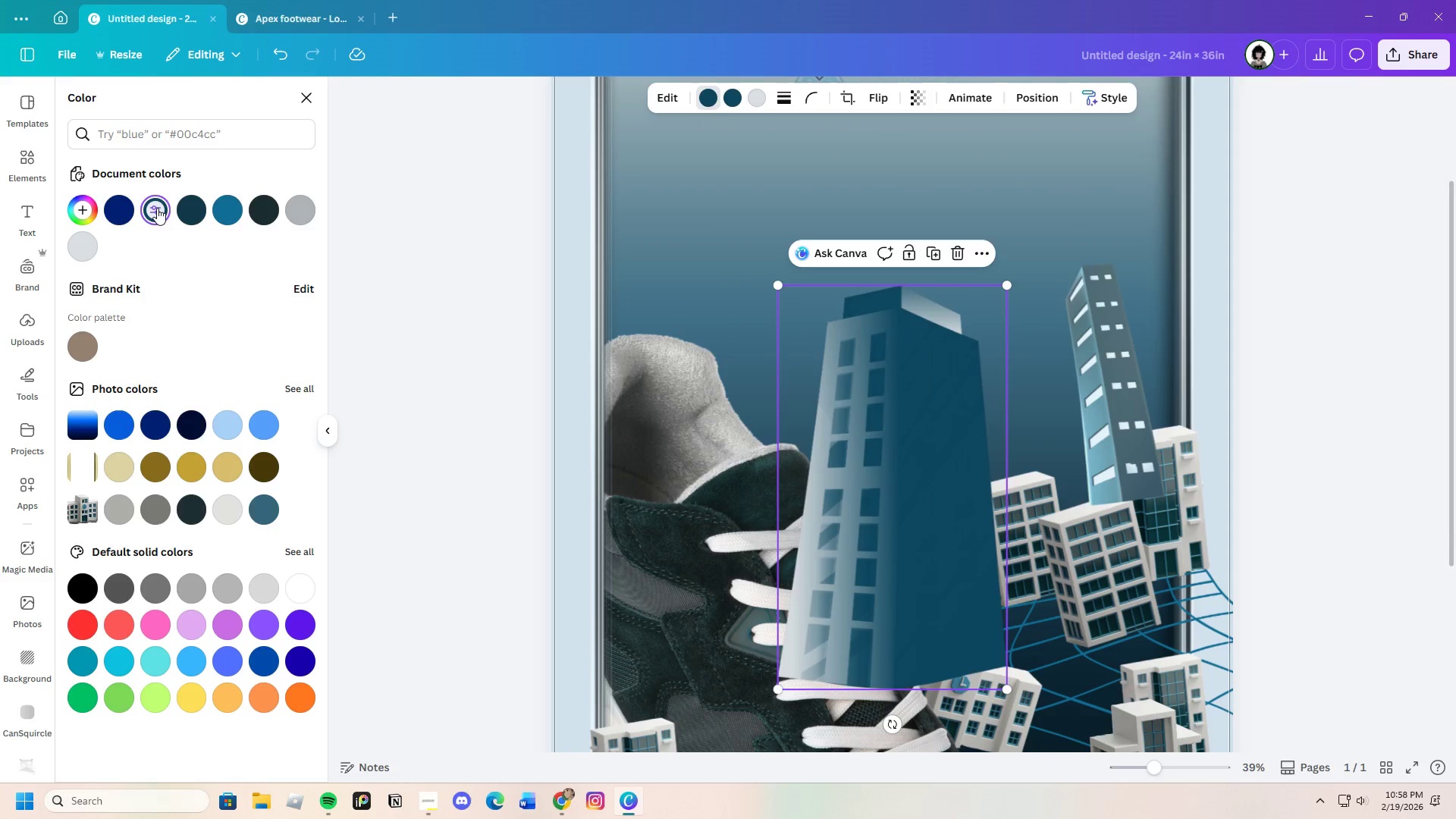 
left_click([172, 206])
 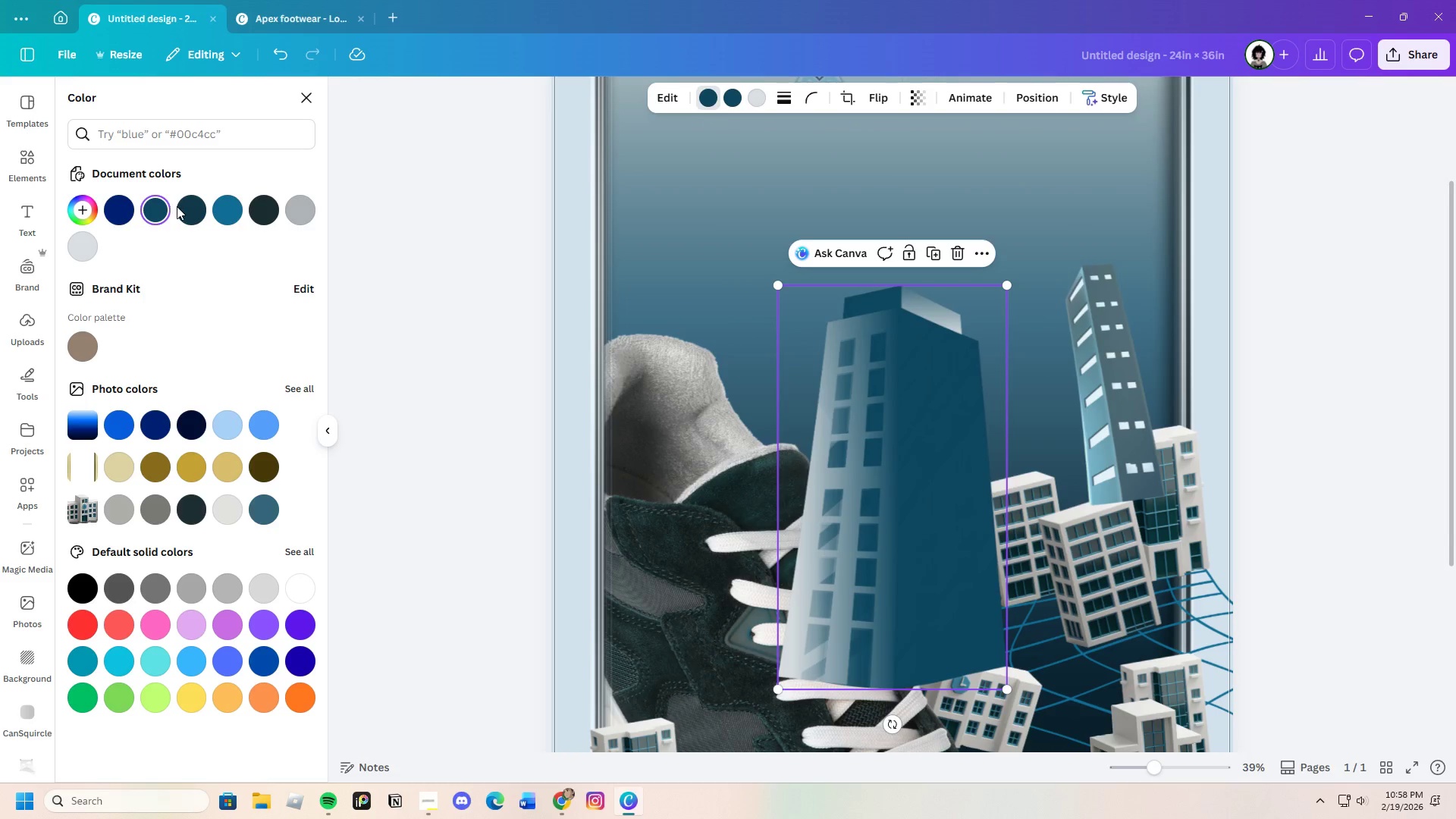 
left_click([187, 209])
 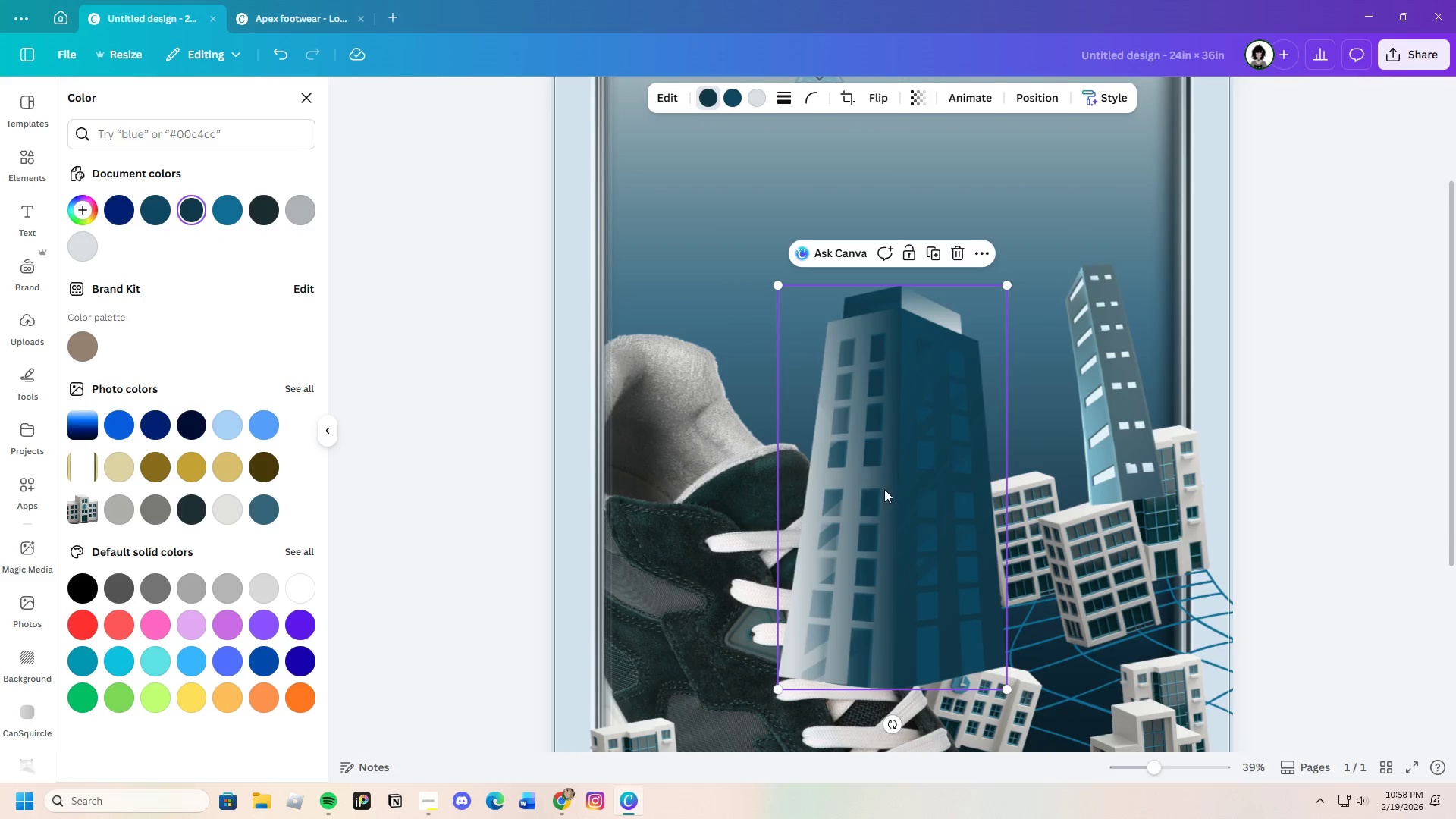 
left_click_drag(start_coordinate=[927, 529], to_coordinate=[890, 467])
 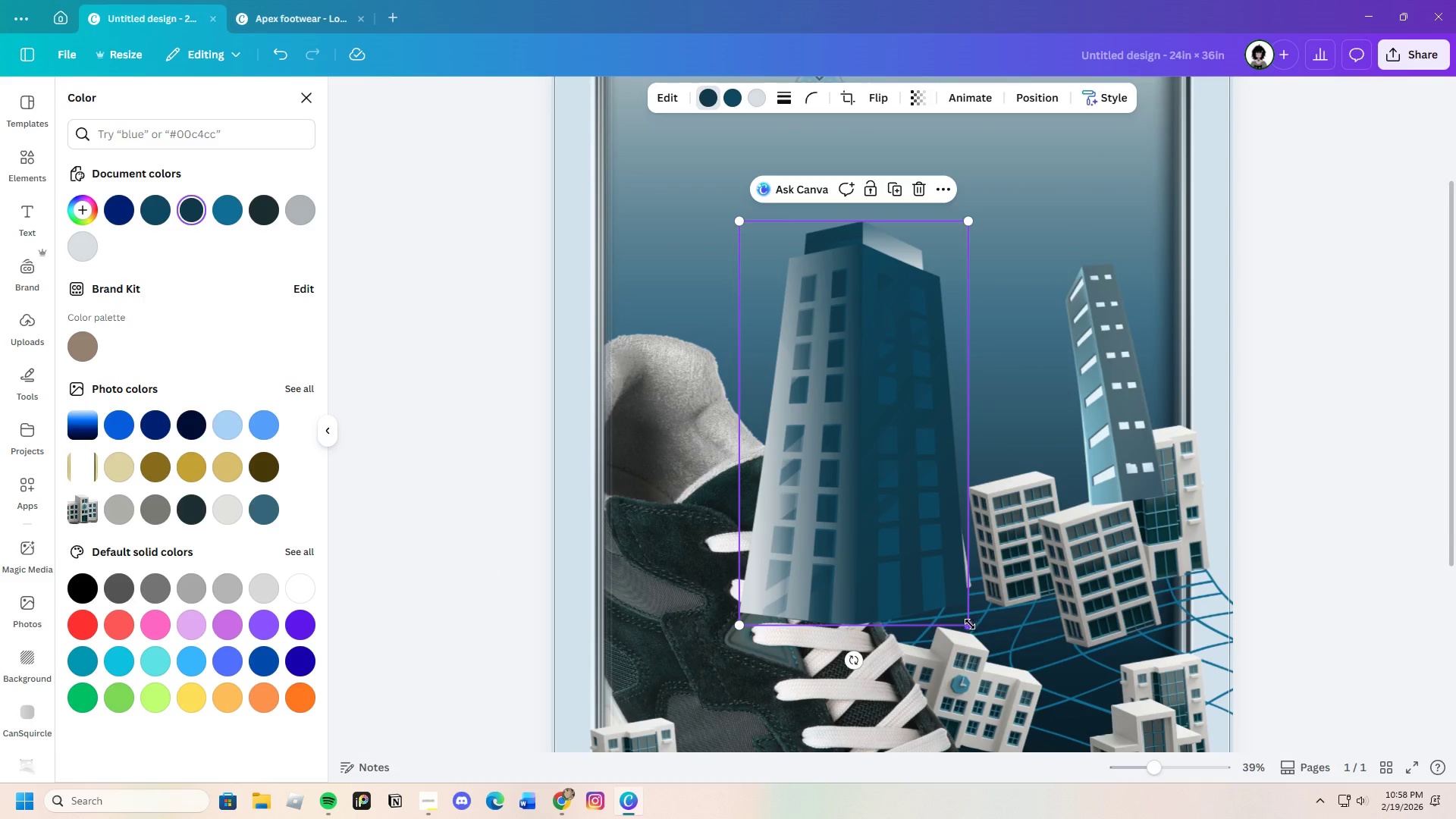 
left_click_drag(start_coordinate=[968, 622], to_coordinate=[865, 387])
 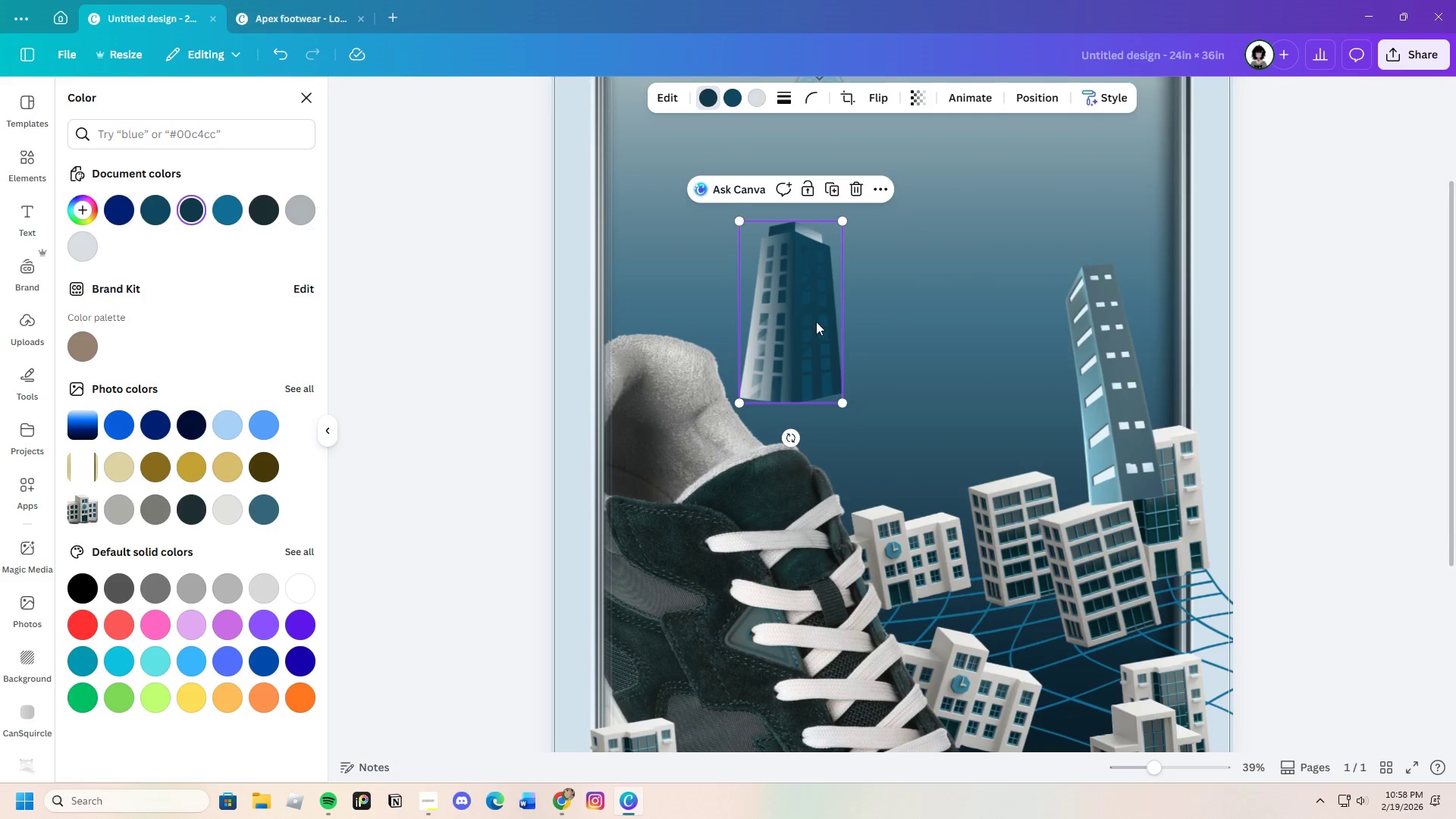 
left_click_drag(start_coordinate=[811, 322], to_coordinate=[755, 425])
 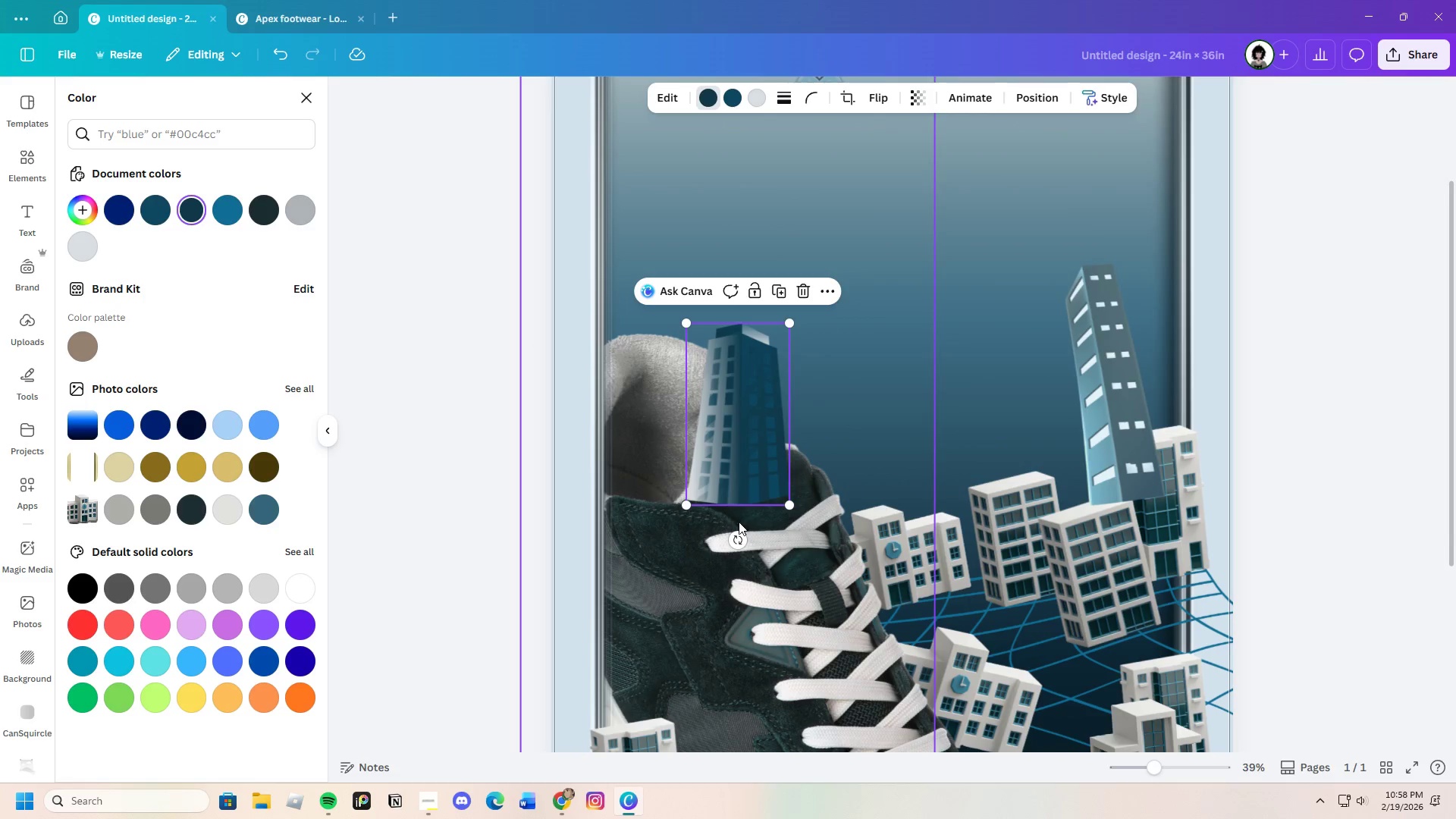 
left_click_drag(start_coordinate=[739, 535], to_coordinate=[762, 546])
 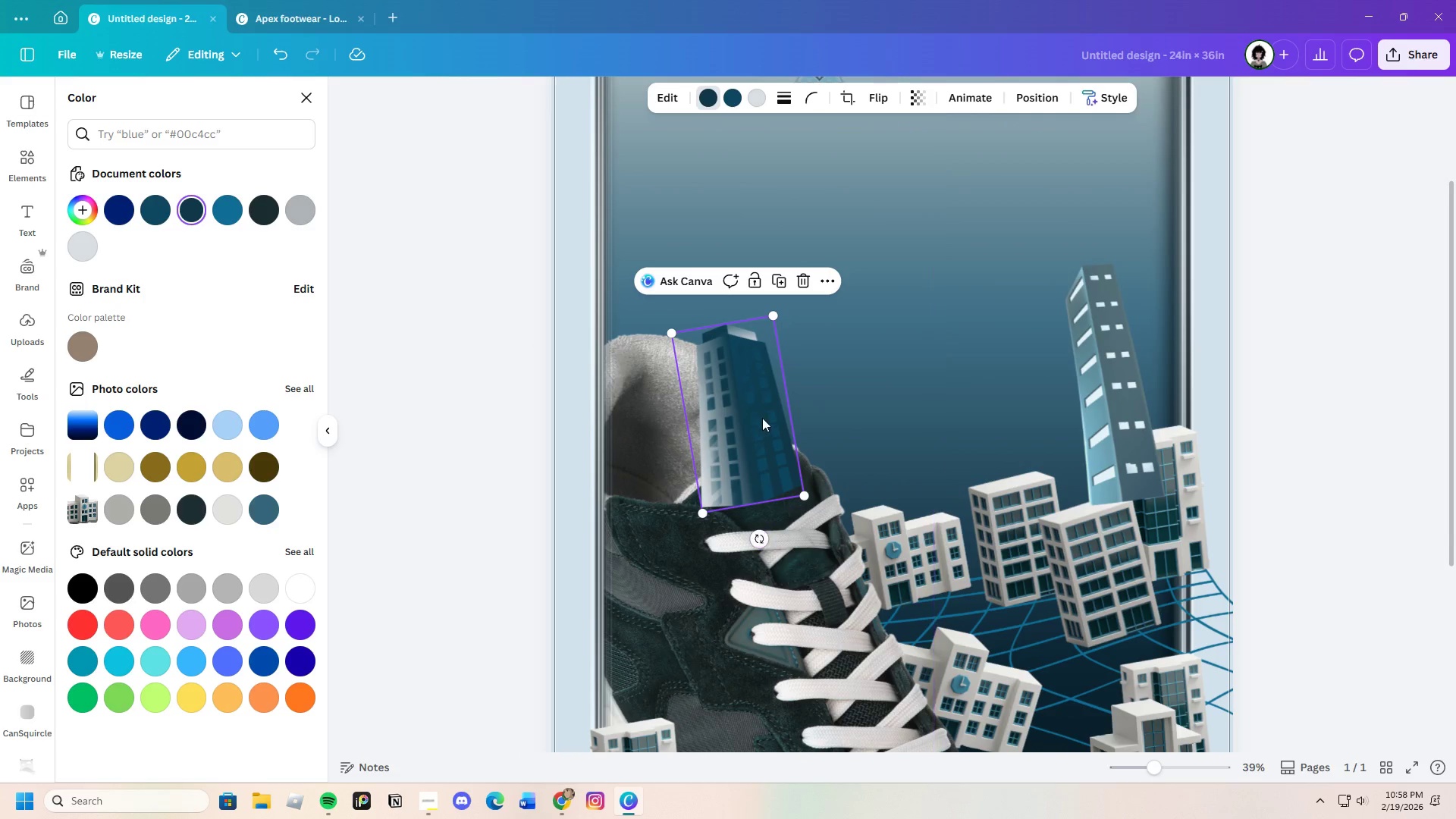 
left_click_drag(start_coordinate=[762, 418], to_coordinate=[866, 452])
 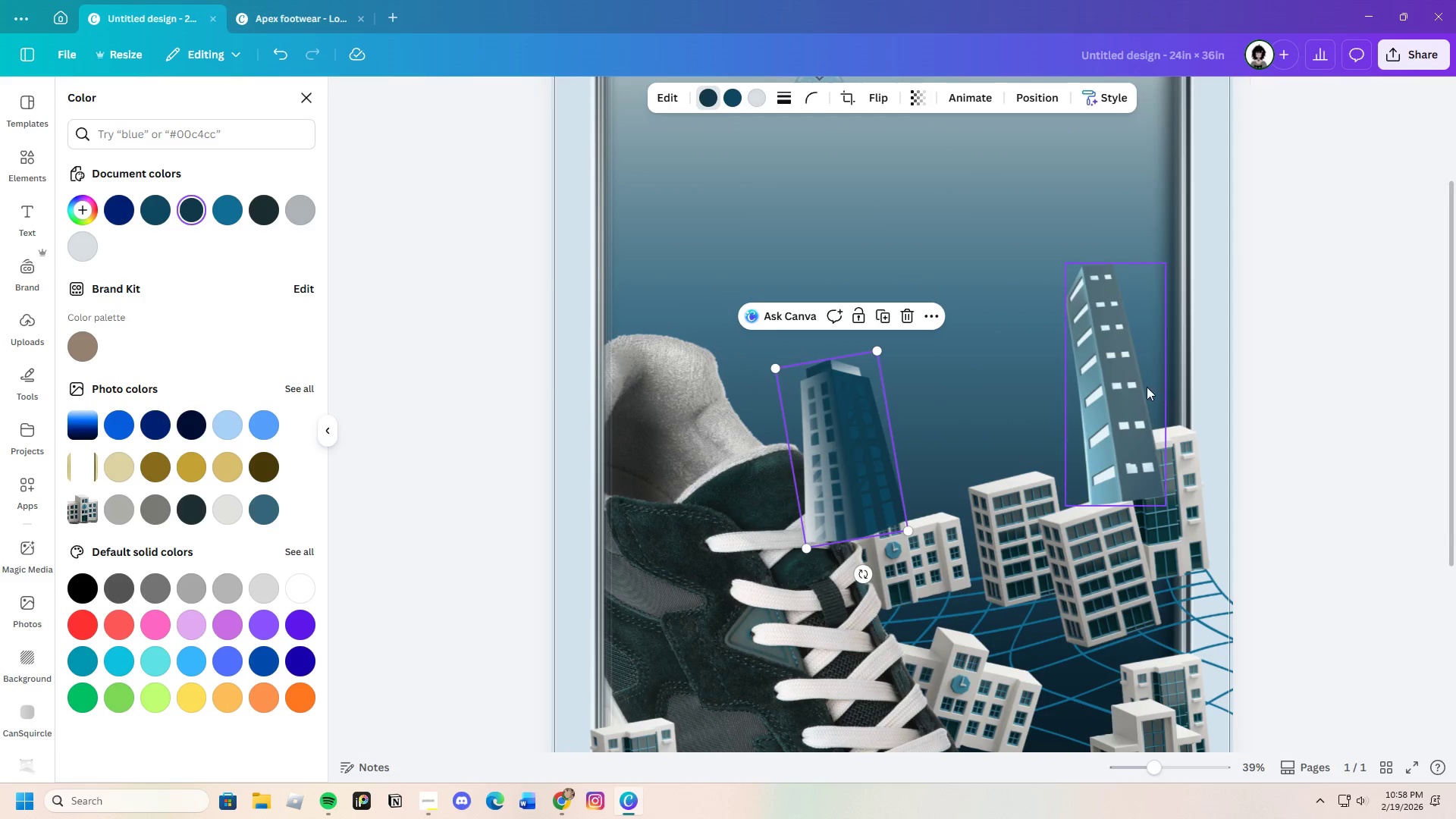 
left_click([1122, 384])
 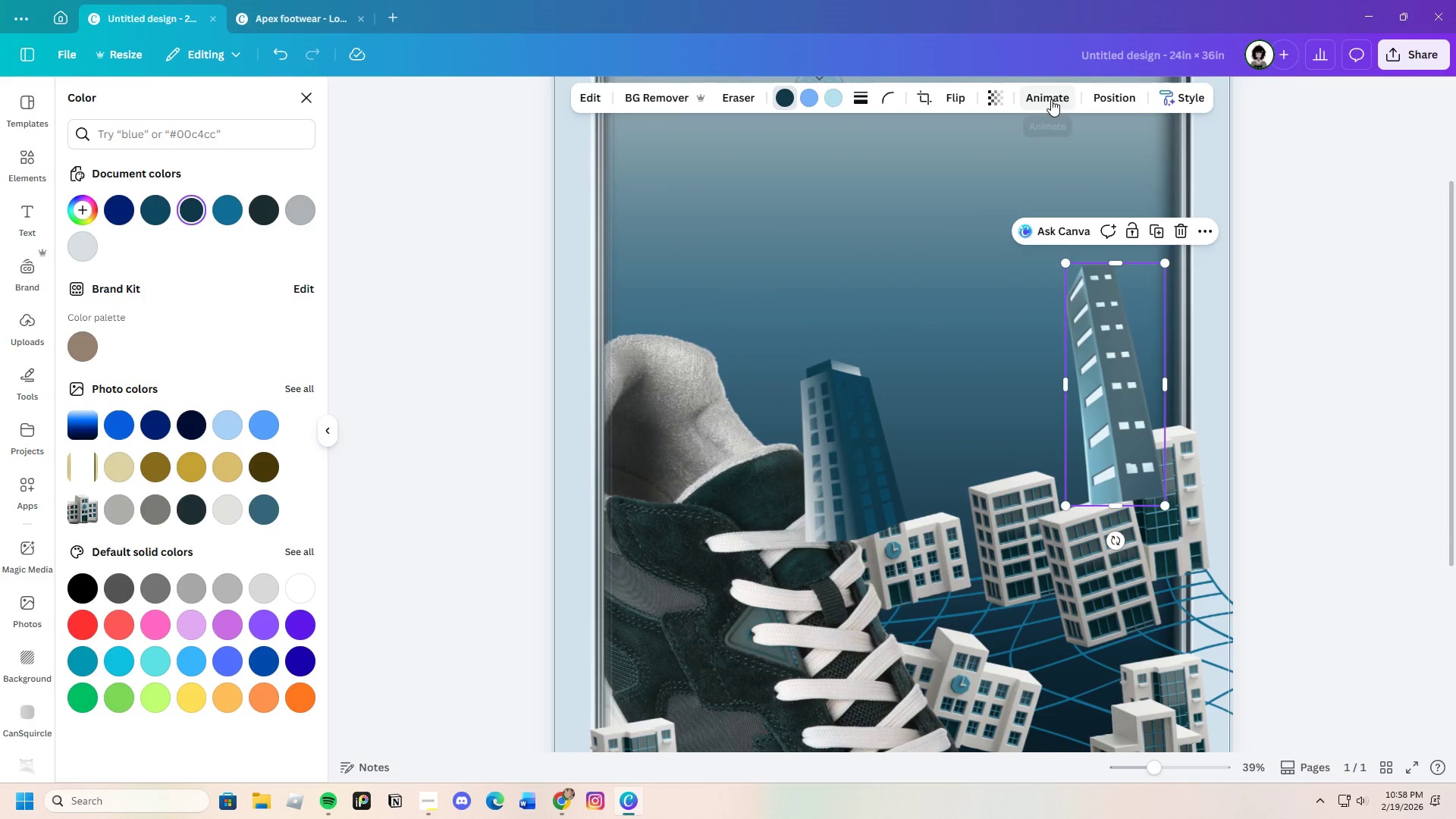 
left_click([1005, 103])
 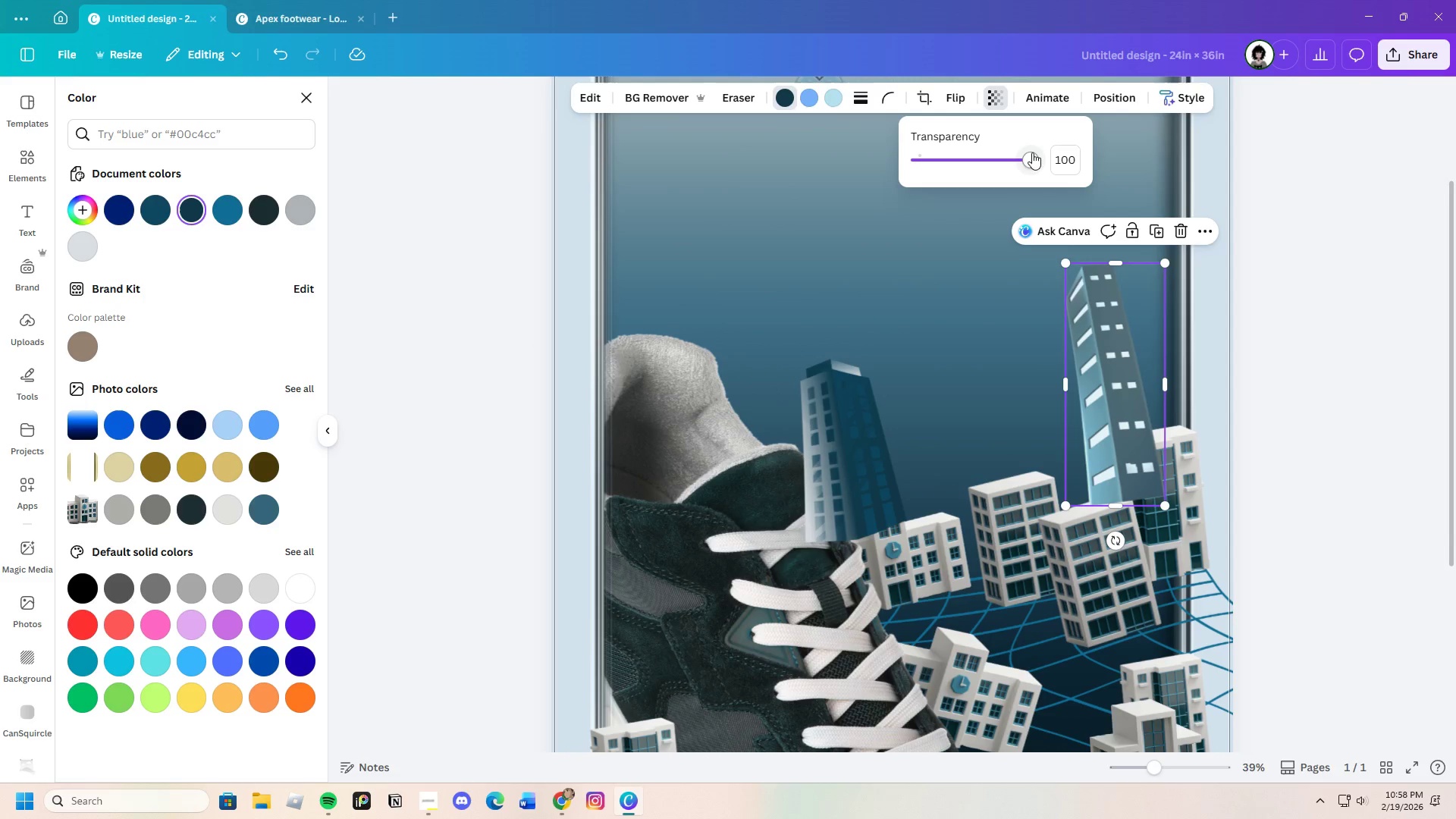 
left_click_drag(start_coordinate=[1029, 156], to_coordinate=[1009, 177])
 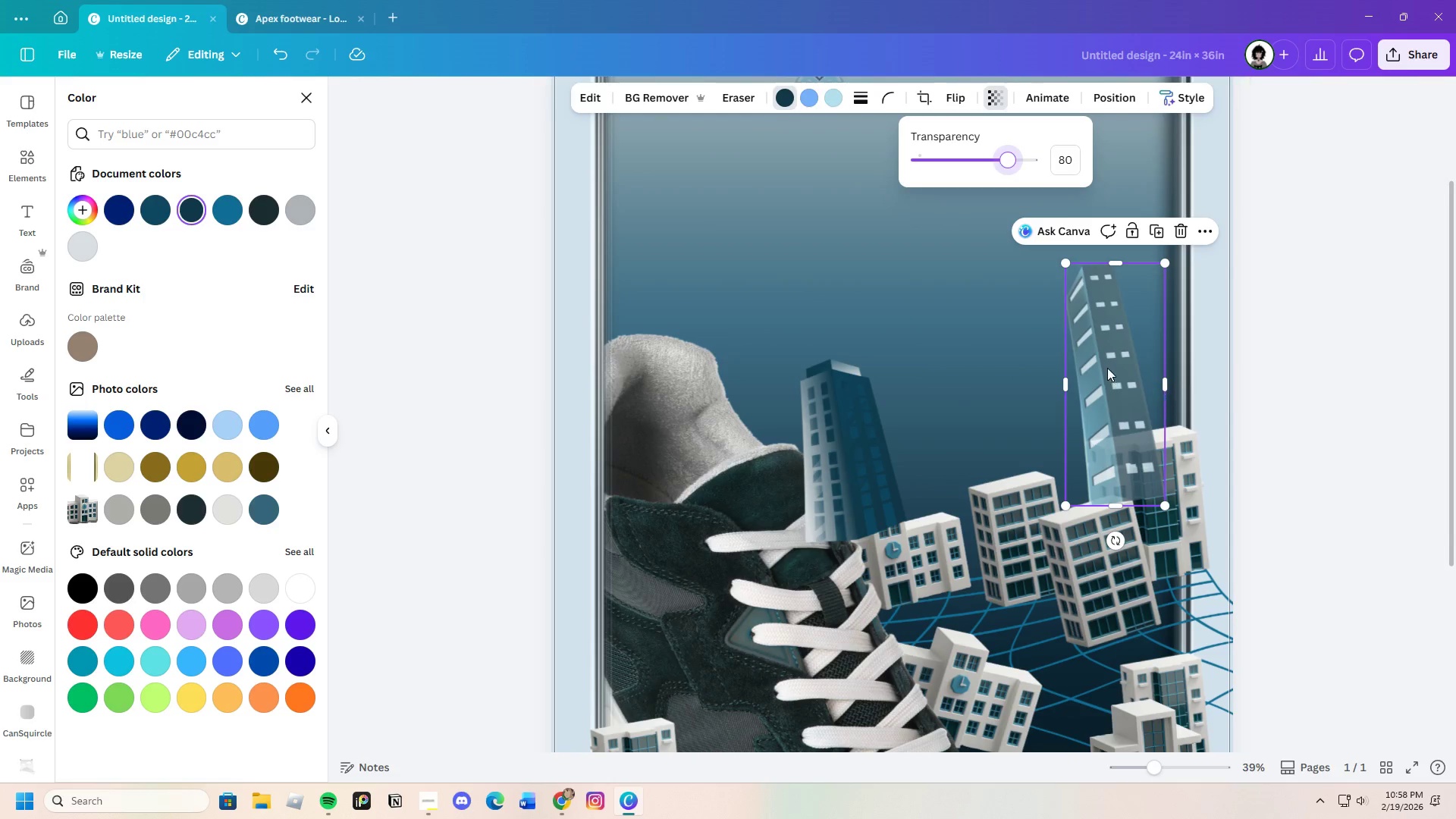 
left_click_drag(start_coordinate=[1107, 368], to_coordinate=[1131, 386])
 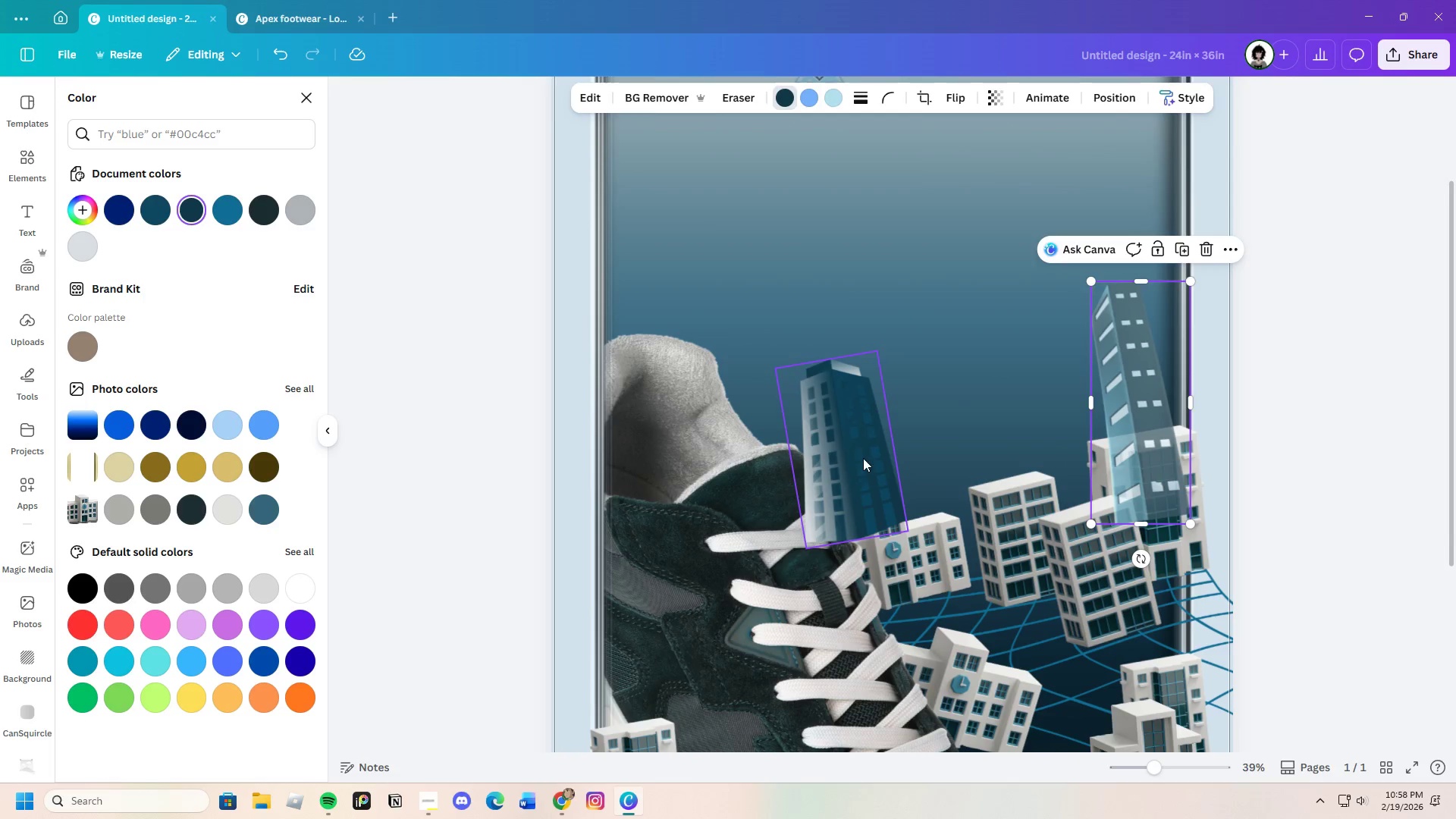 
left_click_drag(start_coordinate=[863, 458], to_coordinate=[1071, 465])
 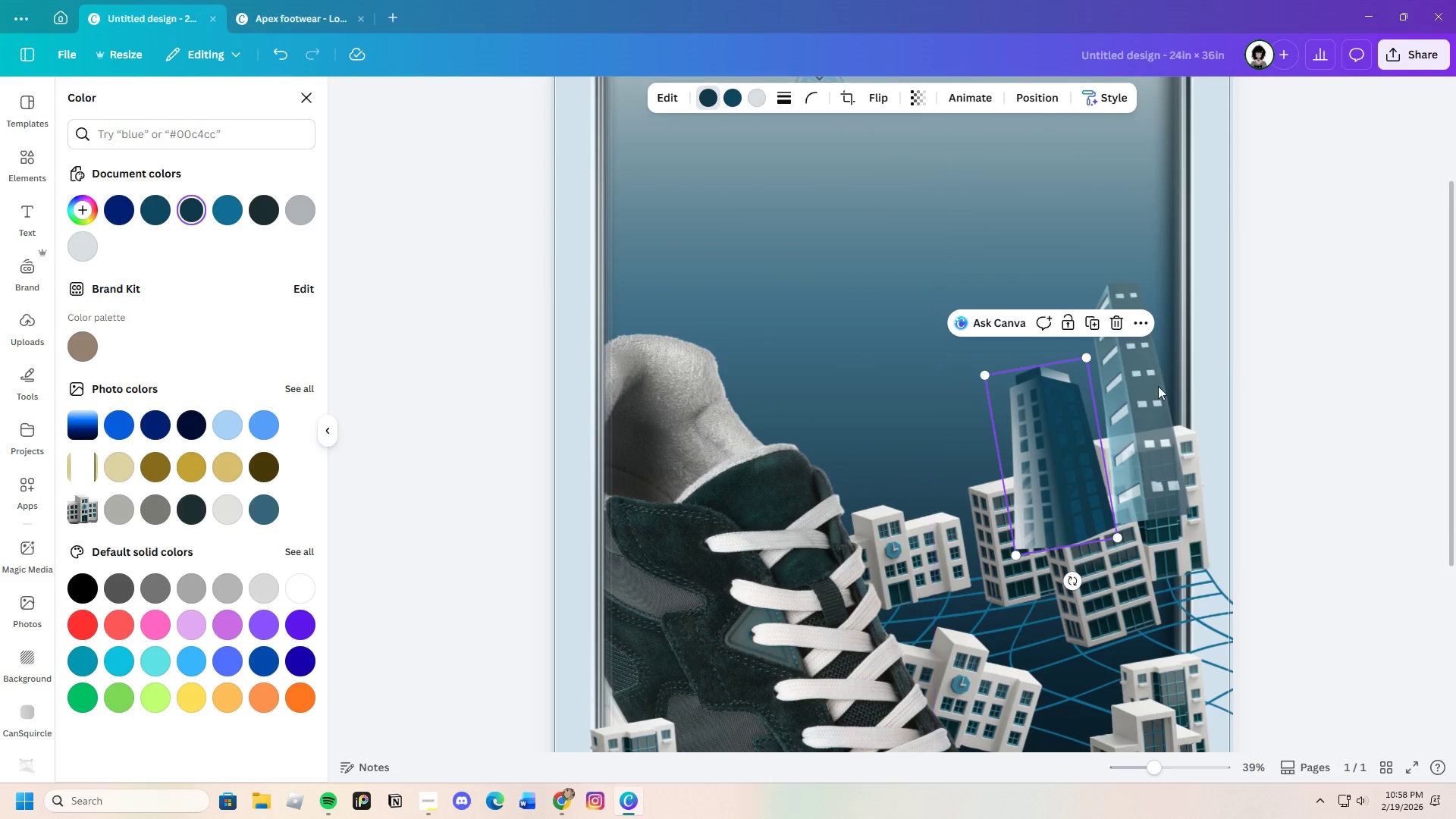 
left_click([1140, 375])
 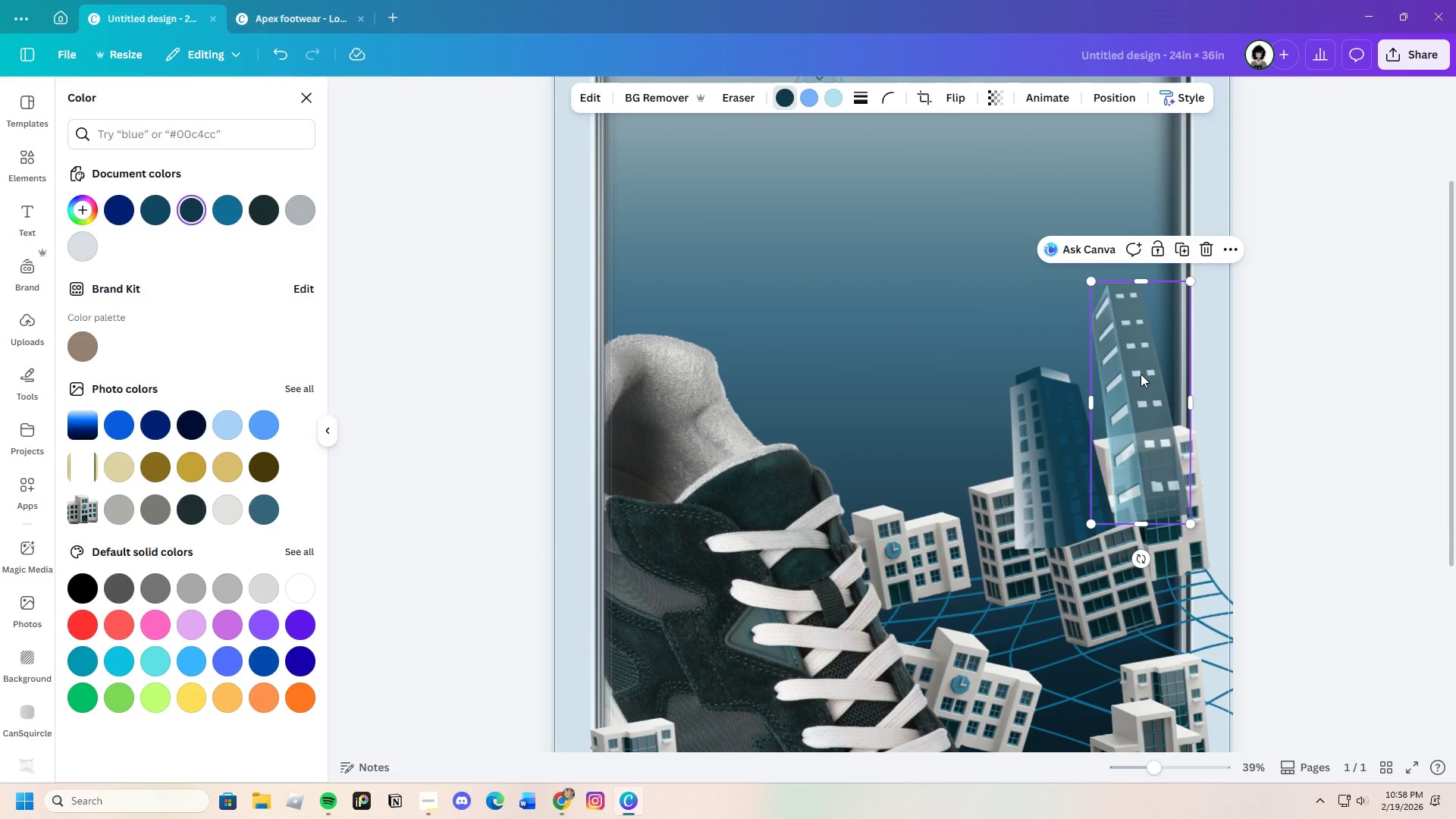 
key(Control+C)
 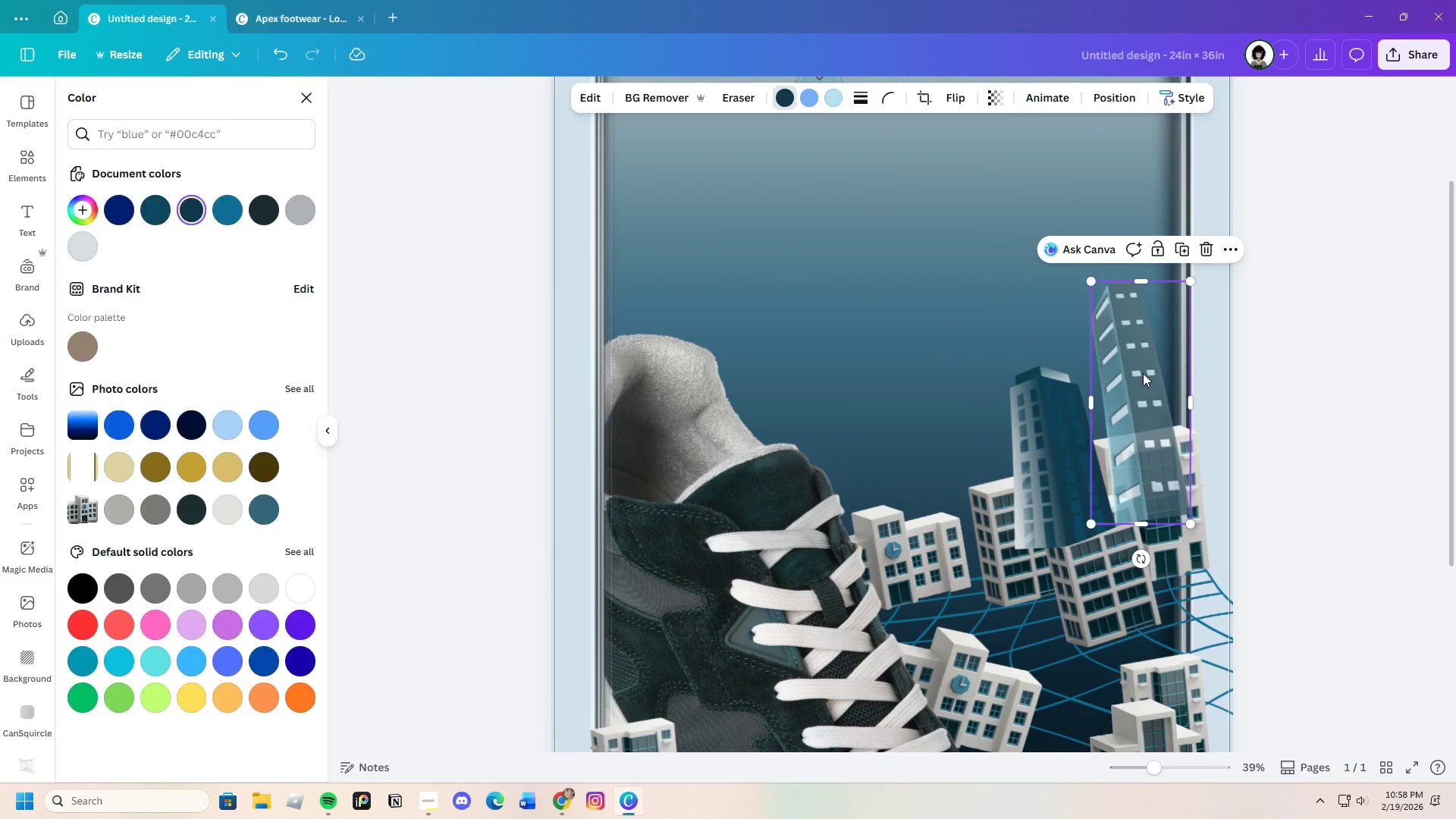 
key(Control+V)
 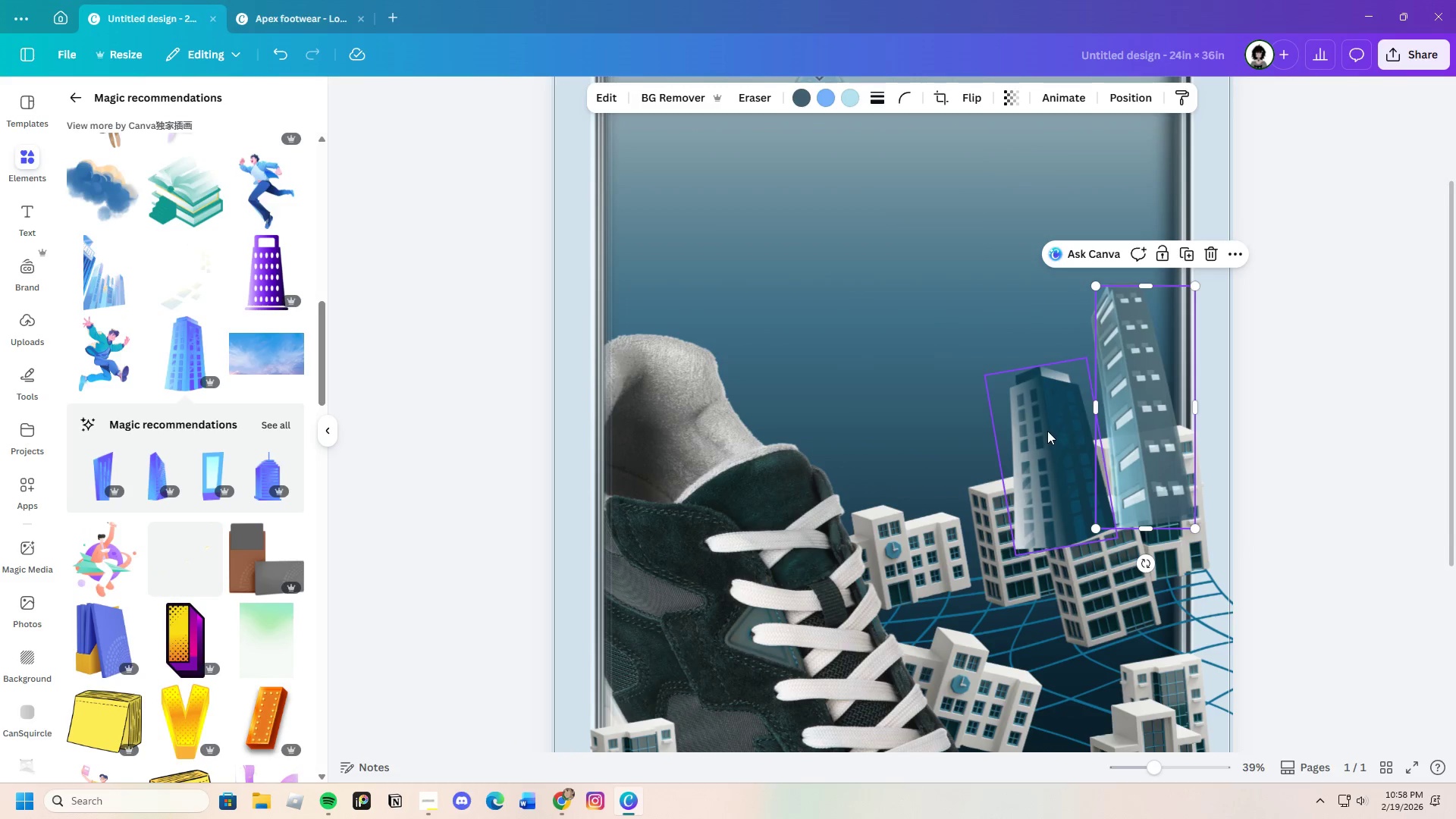 
left_click_drag(start_coordinate=[1047, 431], to_coordinate=[862, 453])
 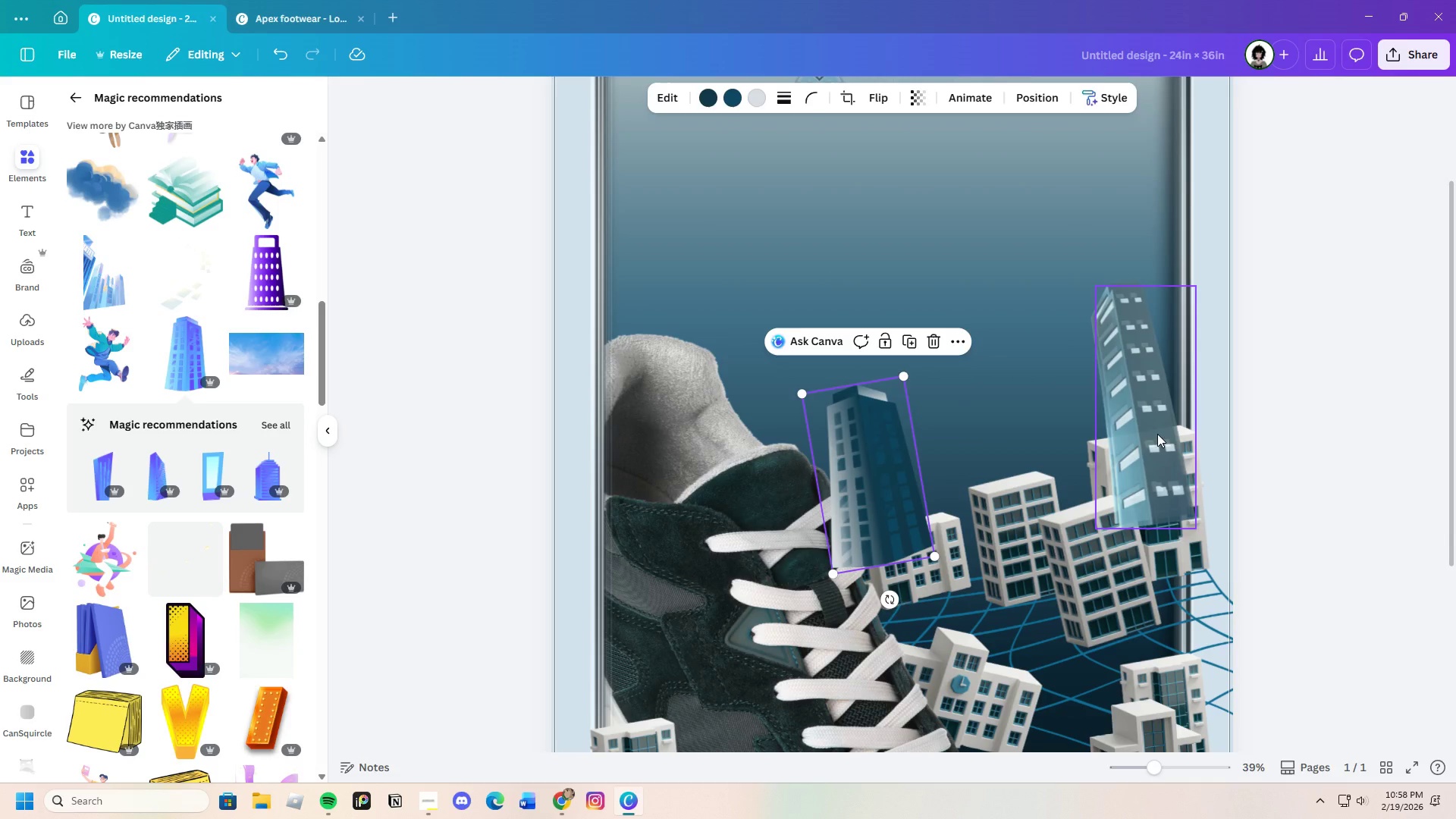 
left_click_drag(start_coordinate=[1146, 431], to_coordinate=[1081, 479])
 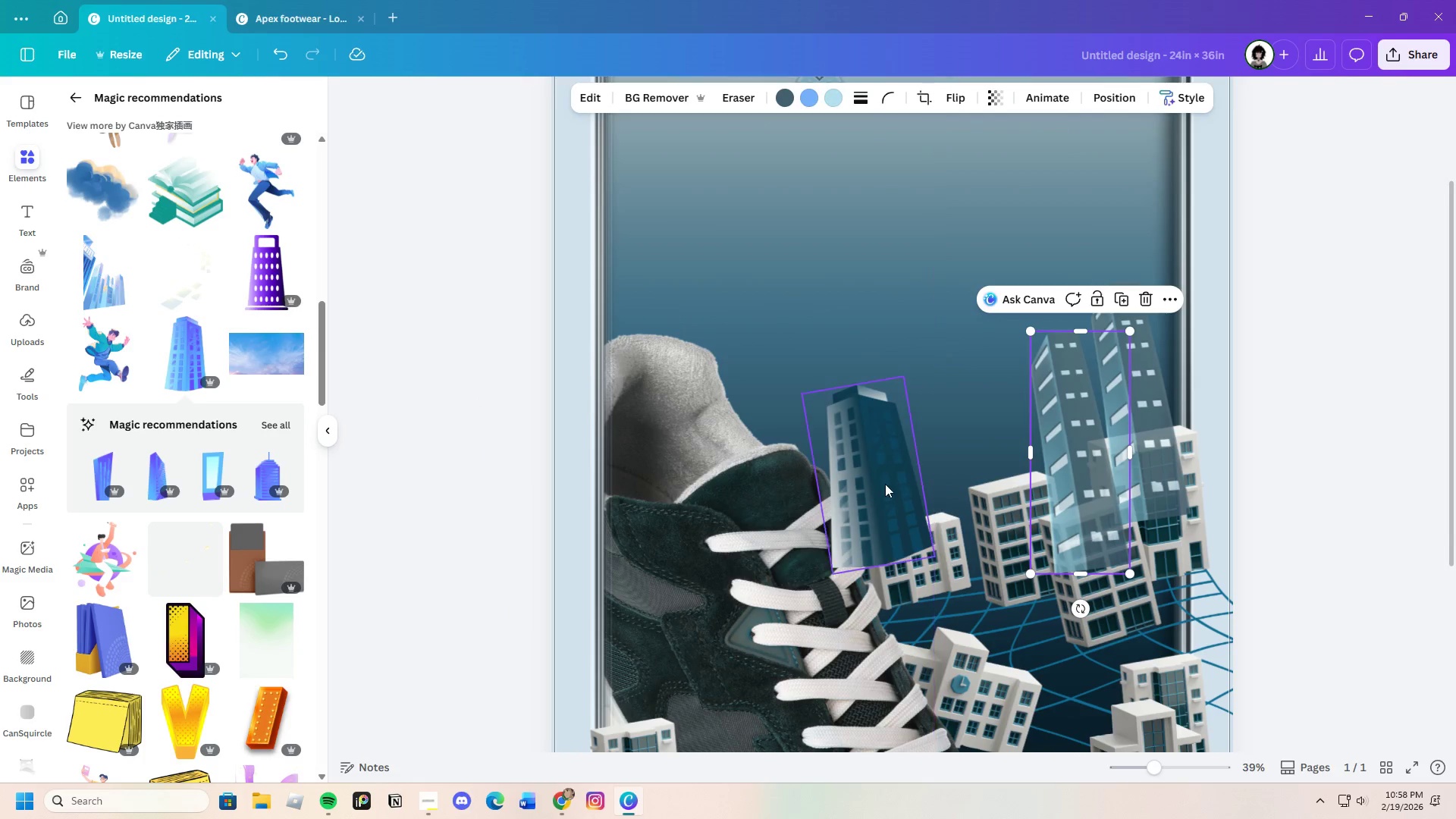 
left_click_drag(start_coordinate=[885, 484], to_coordinate=[986, 445])
 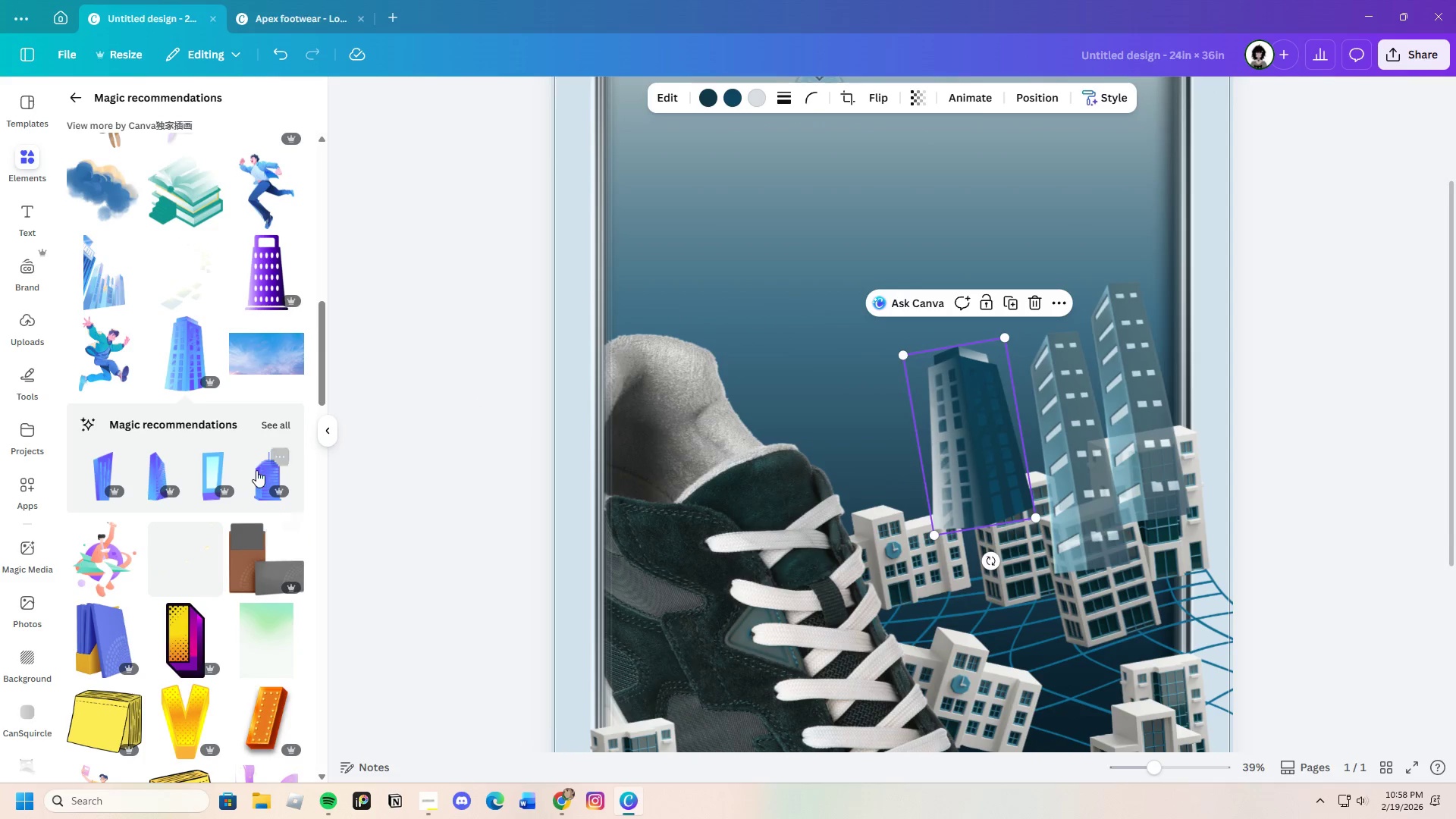 
left_click([276, 422])
 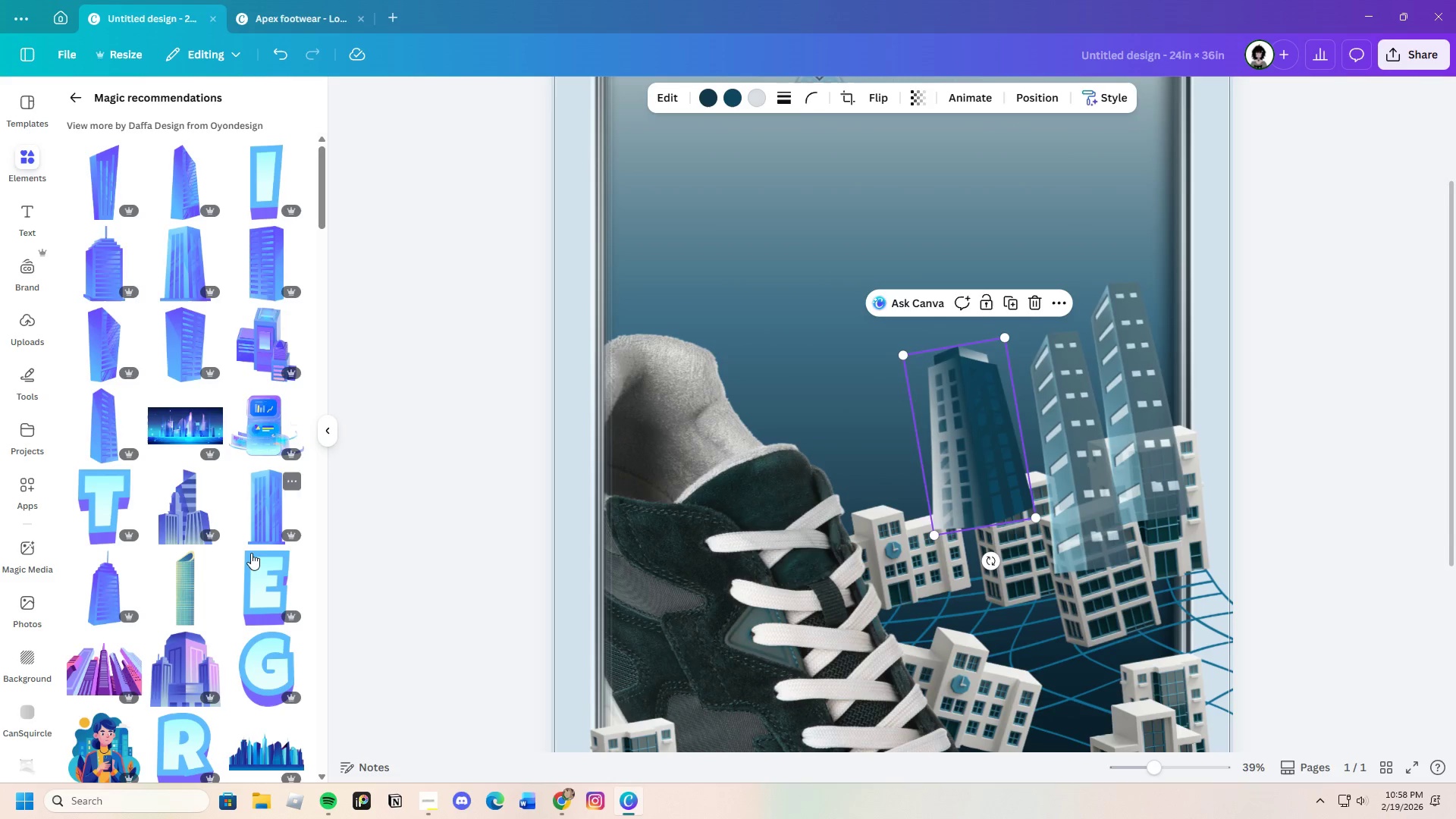 
wait(9.3)
 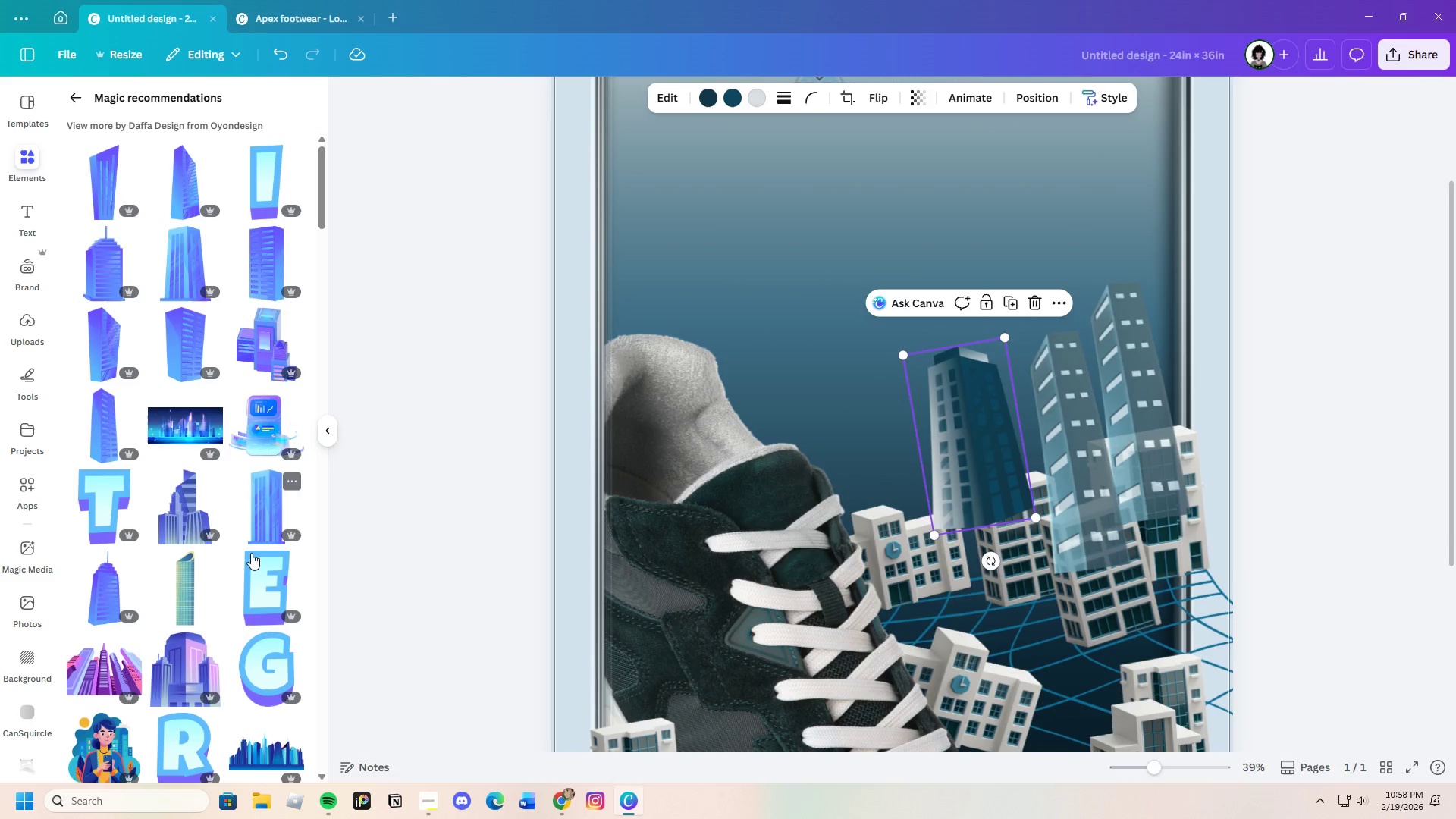 
left_click([253, 514])
 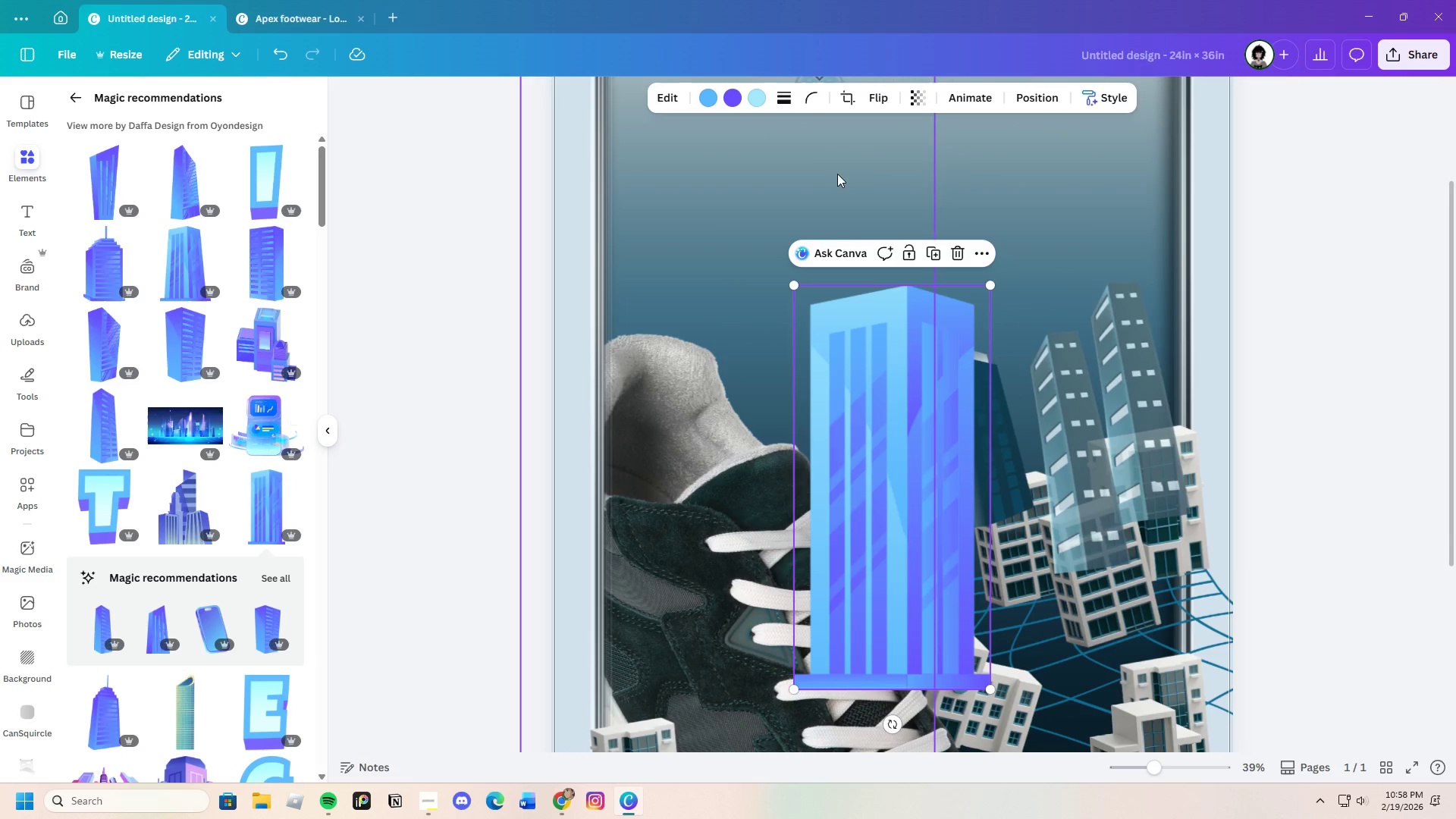 
left_click([735, 98])
 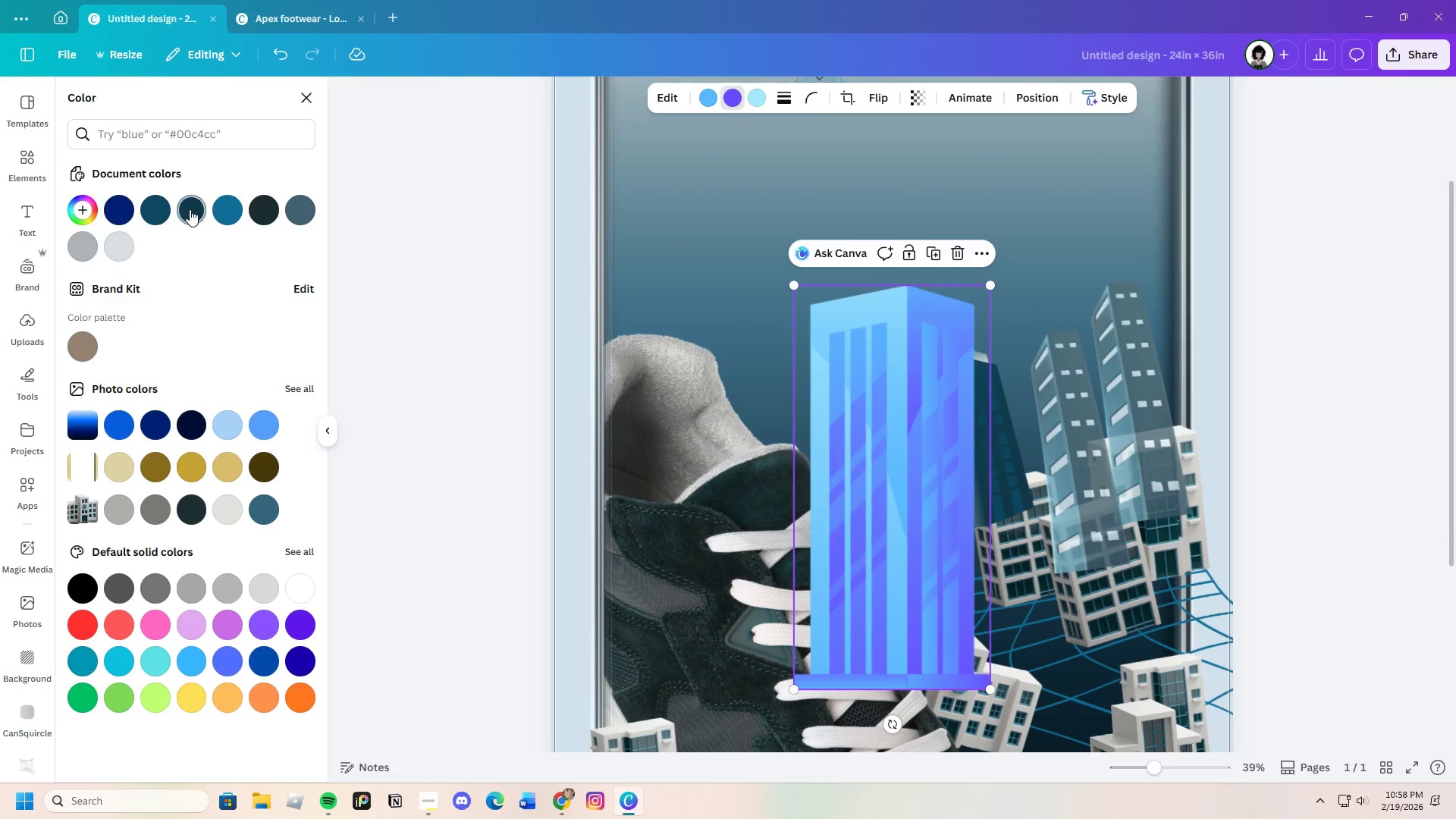 
left_click([190, 209])
 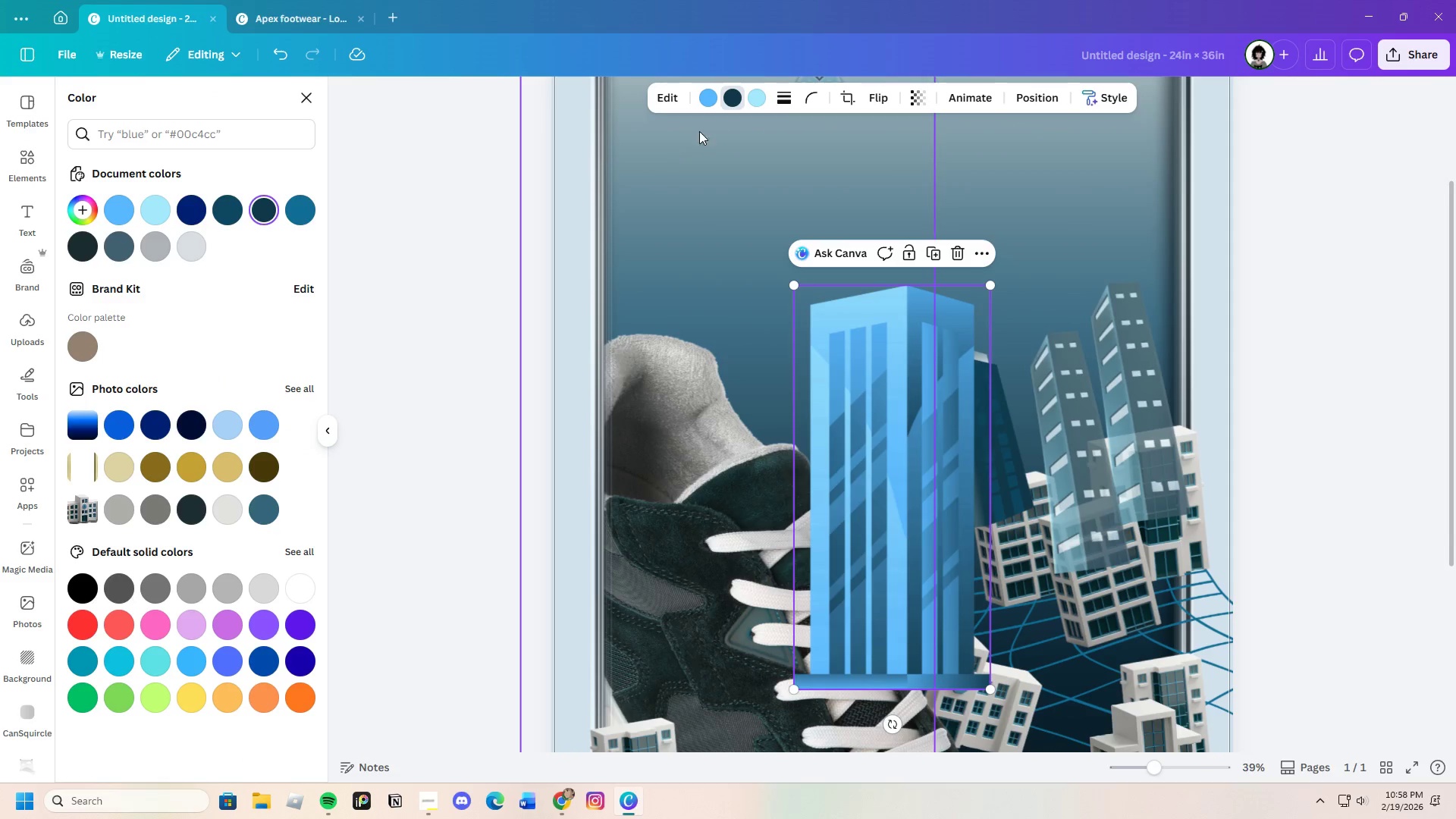 
left_click([712, 101])
 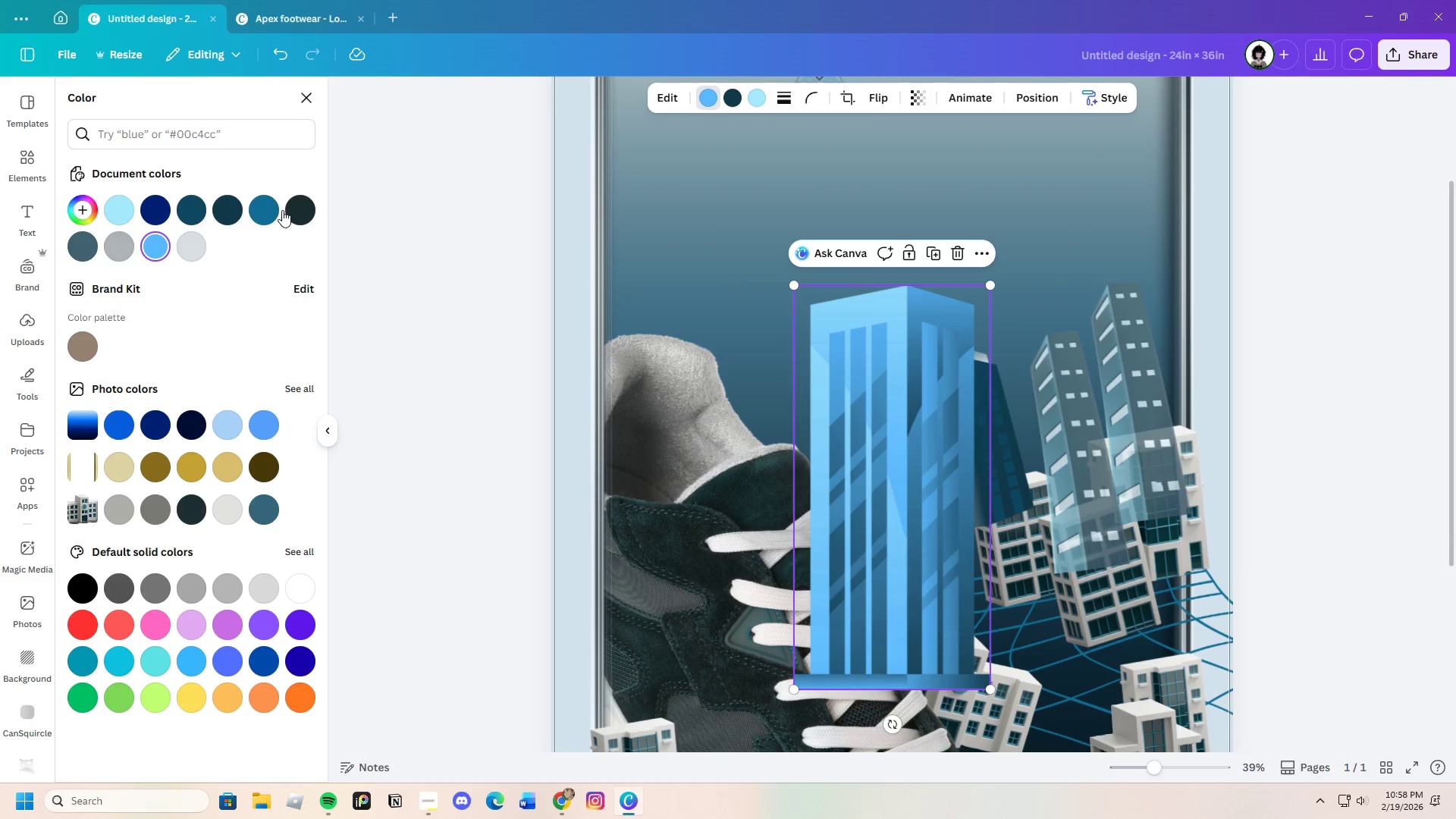 
mouse_move([244, 209])
 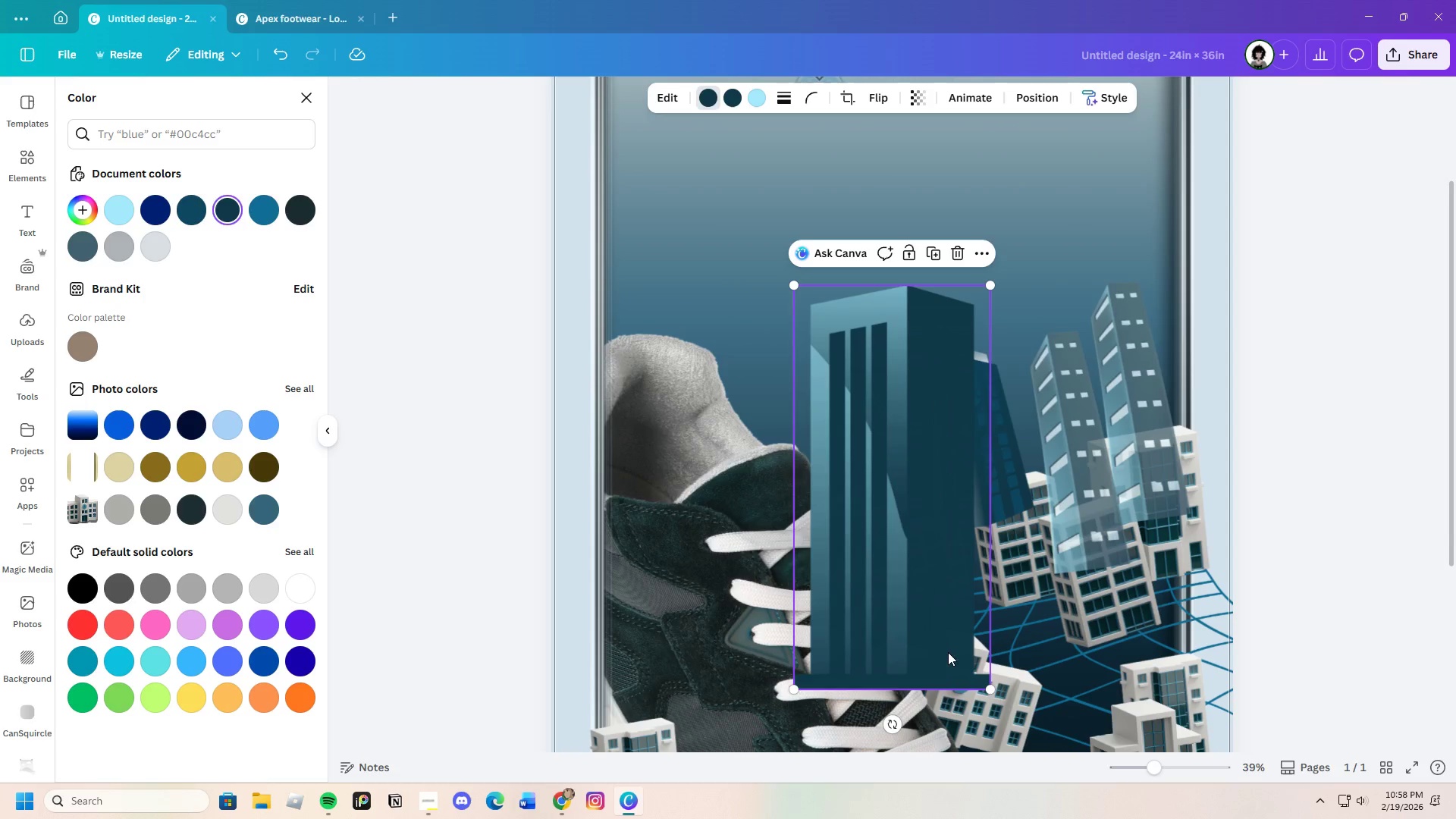 
left_click_drag(start_coordinate=[939, 635], to_coordinate=[851, 521])
 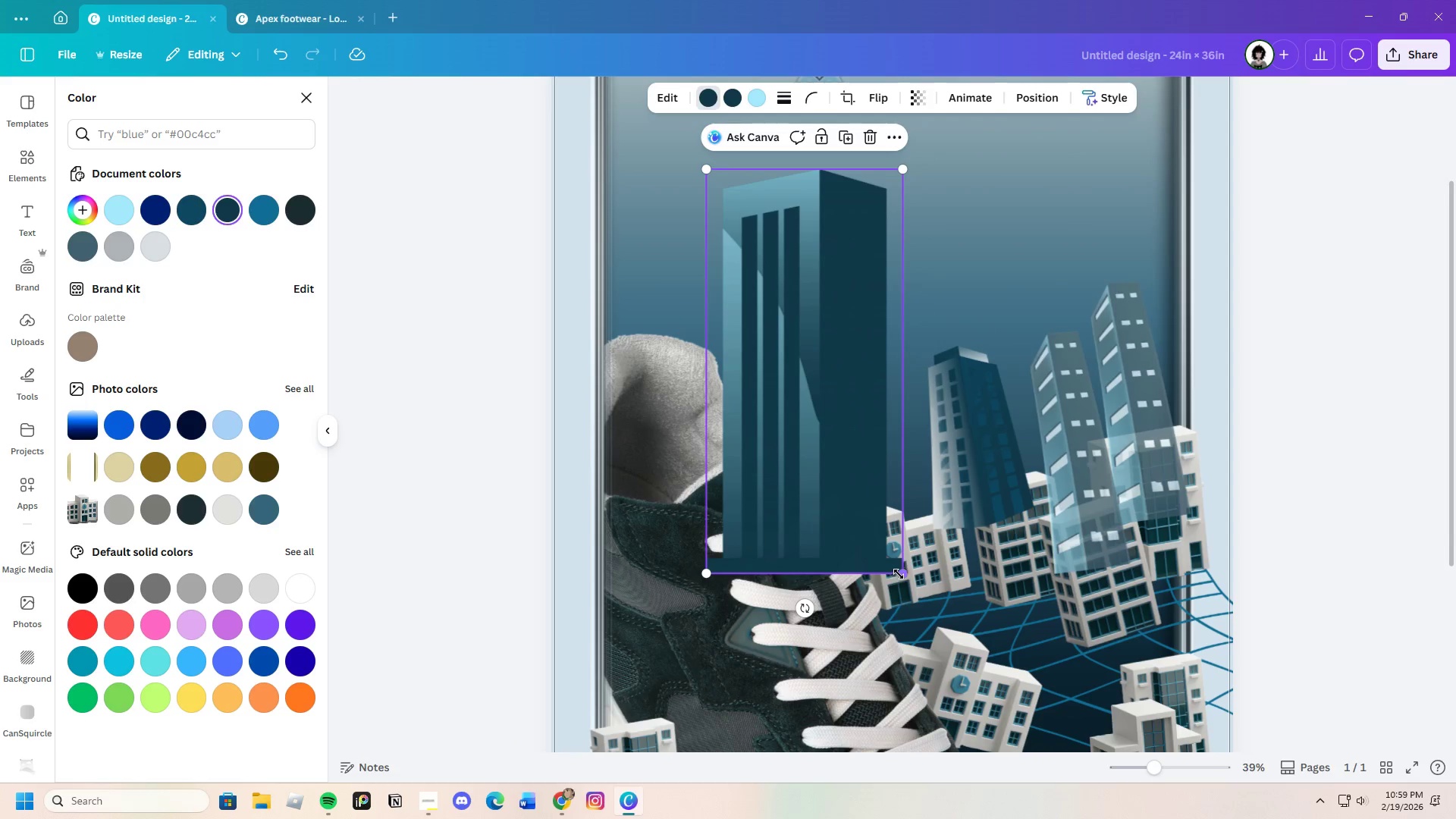 
left_click_drag(start_coordinate=[899, 573], to_coordinate=[827, 356])
 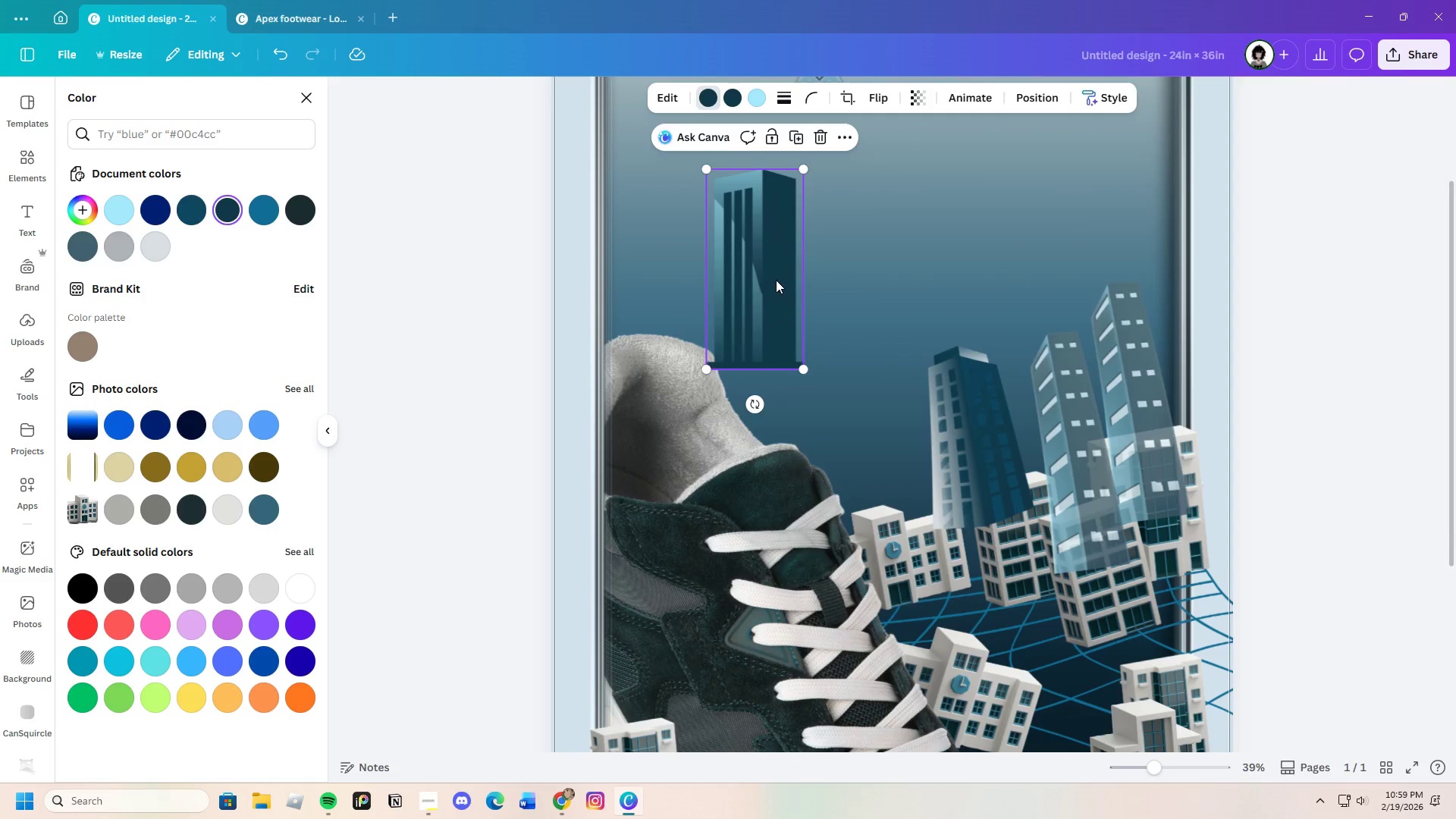 
left_click_drag(start_coordinate=[774, 286], to_coordinate=[896, 500])
 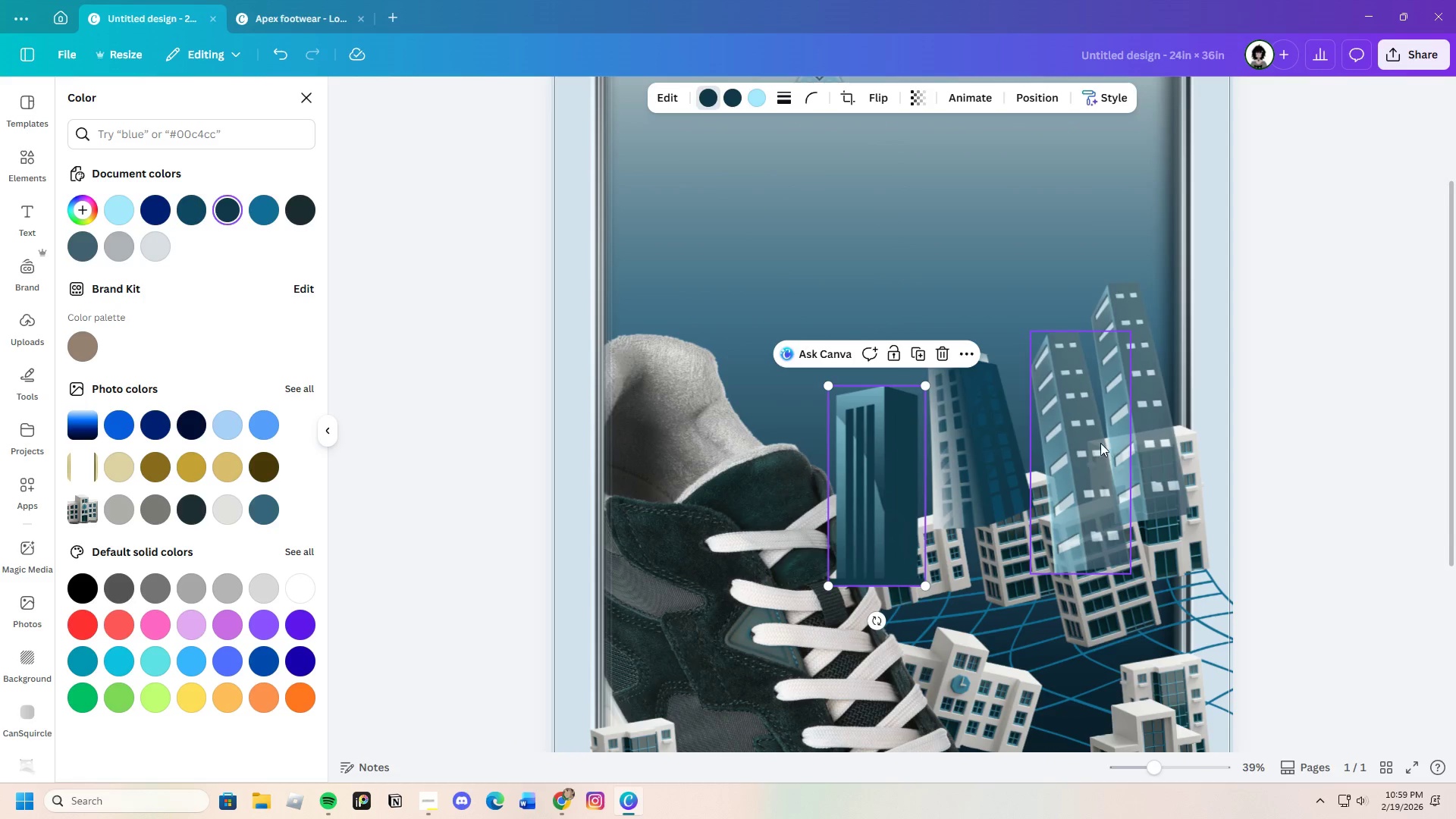 
left_click([1090, 441])
 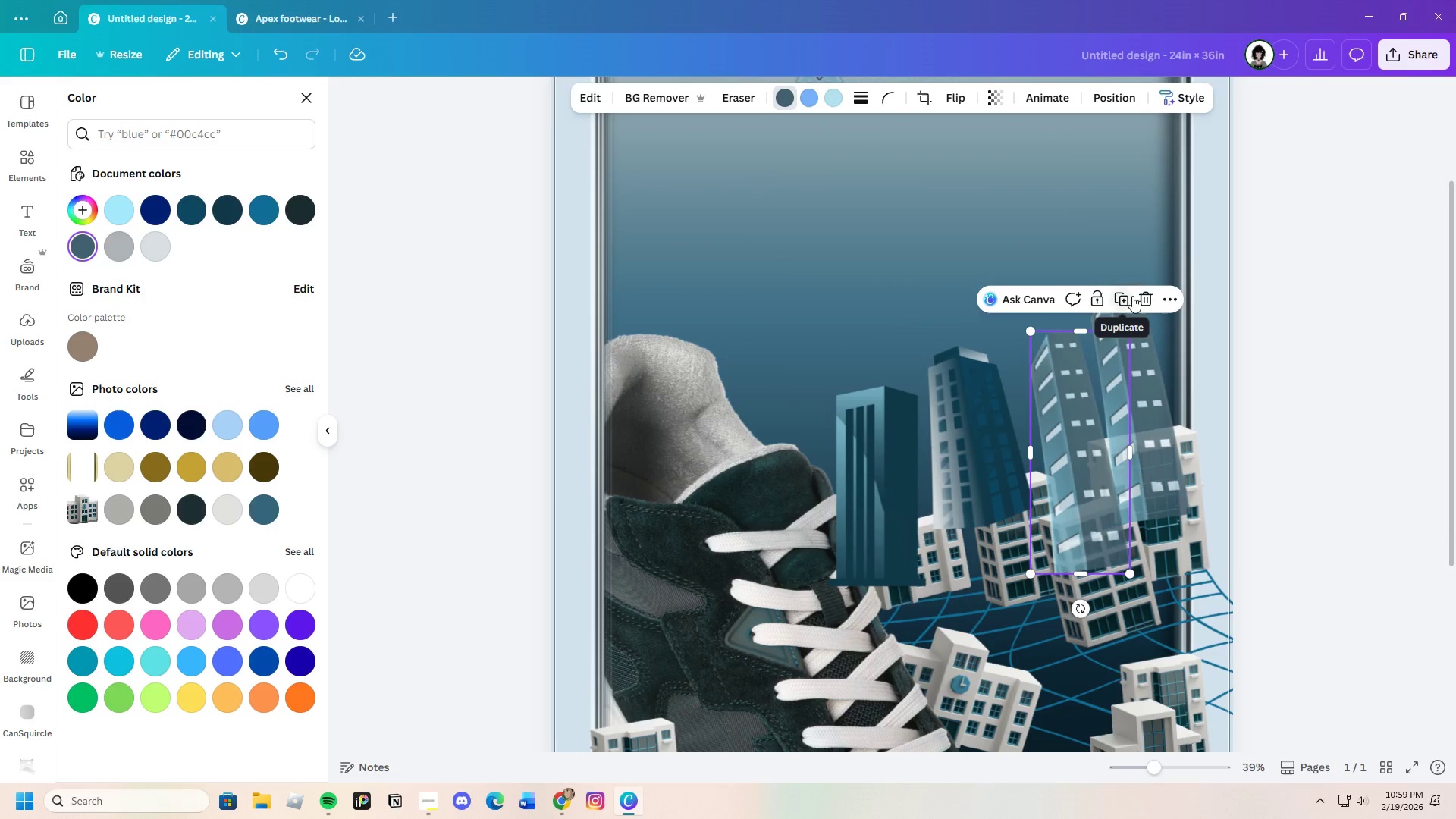 
left_click([1149, 297])
 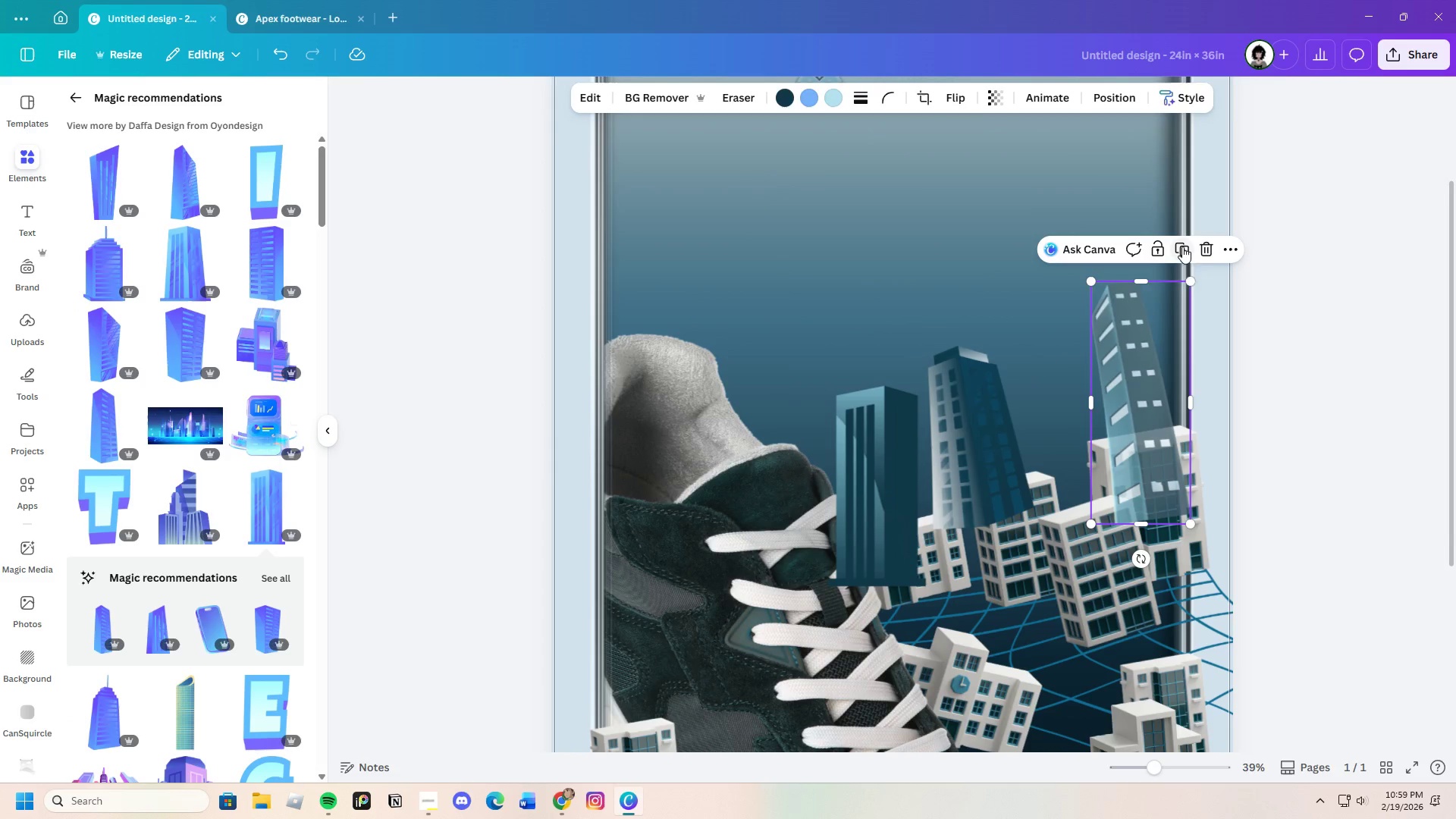 
left_click([1214, 244])
 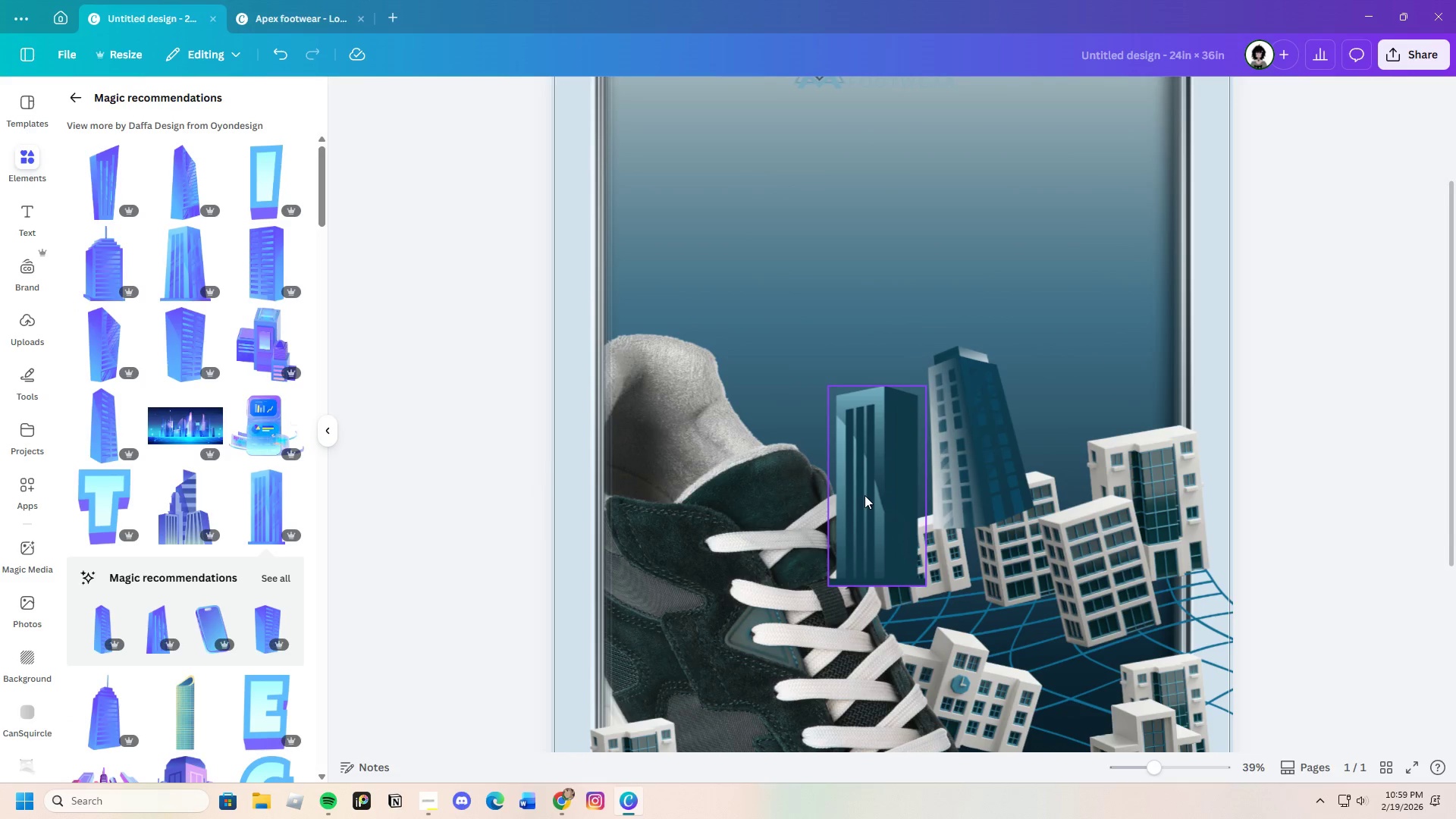 
left_click_drag(start_coordinate=[868, 495], to_coordinate=[1122, 444])
 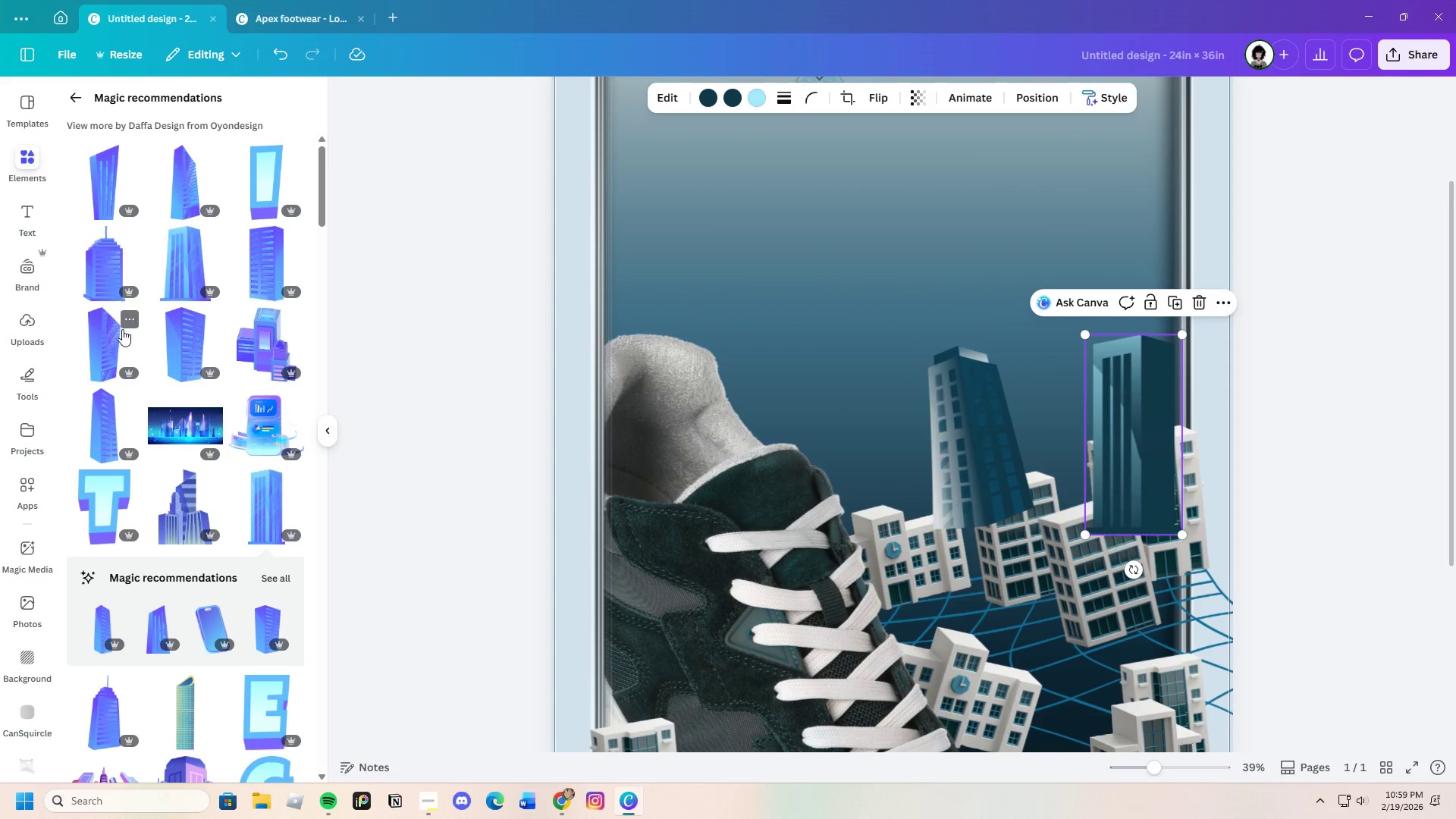 
left_click([101, 280])
 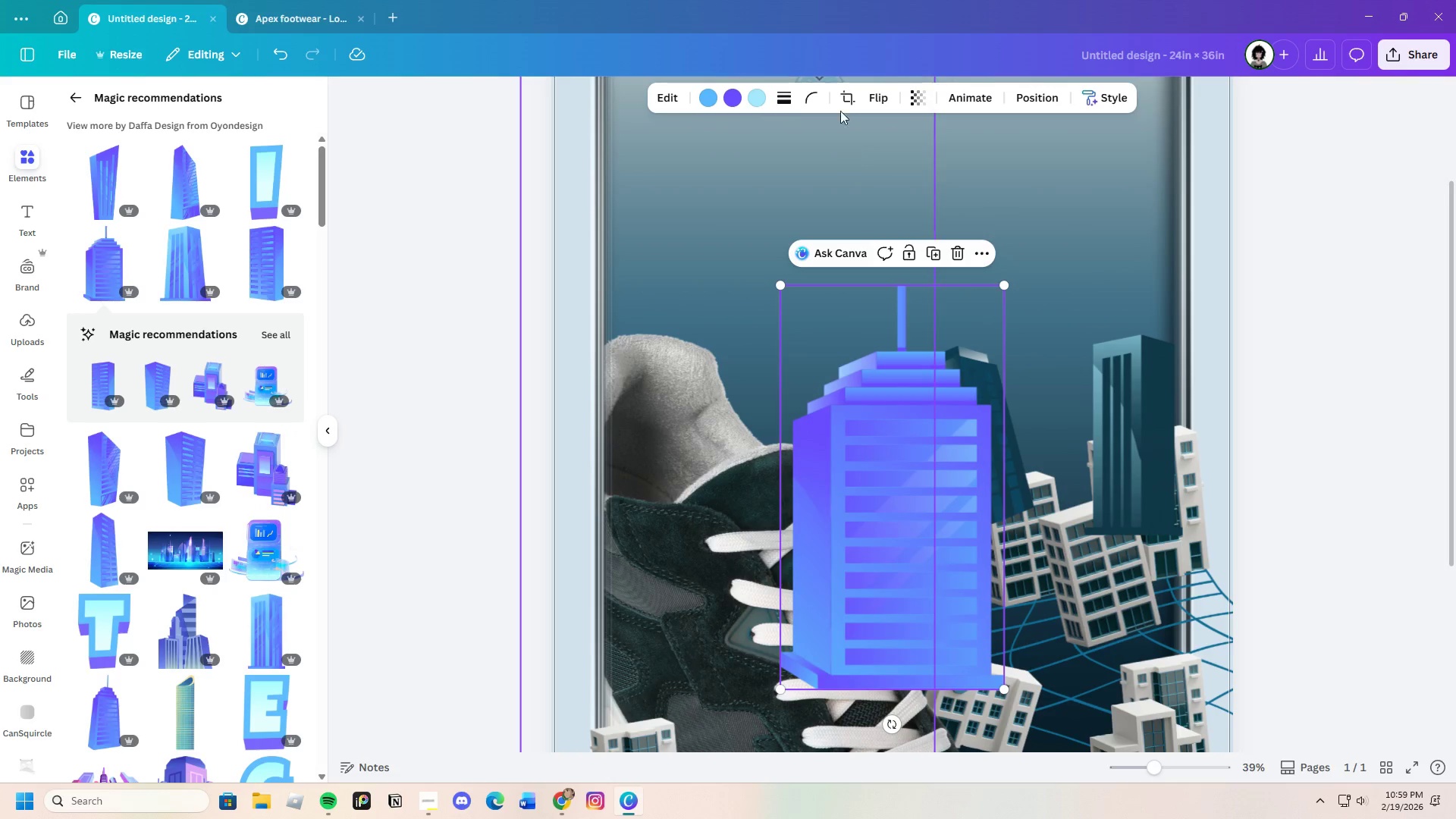 
left_click([730, 104])
 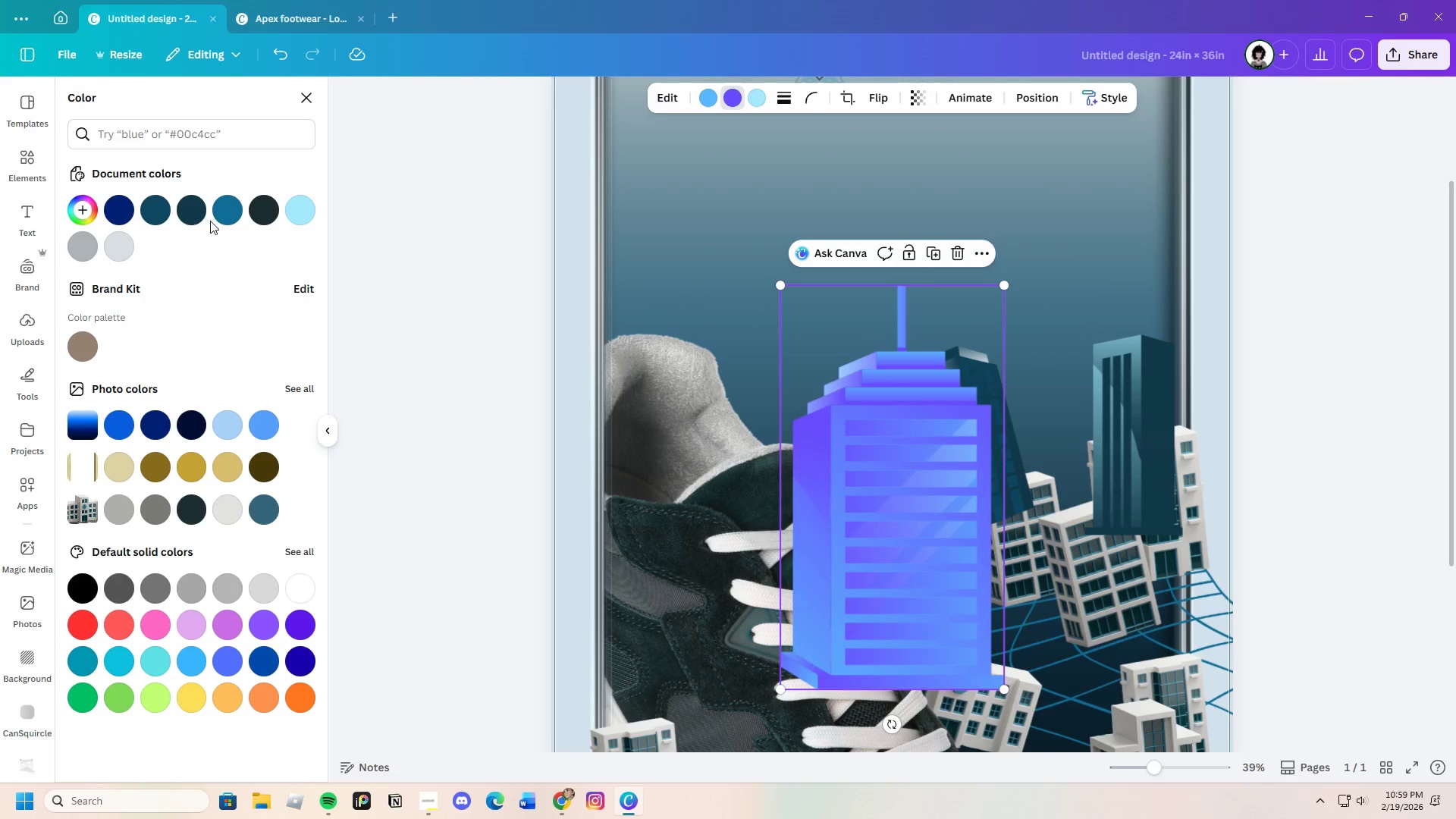 
left_click([187, 211])
 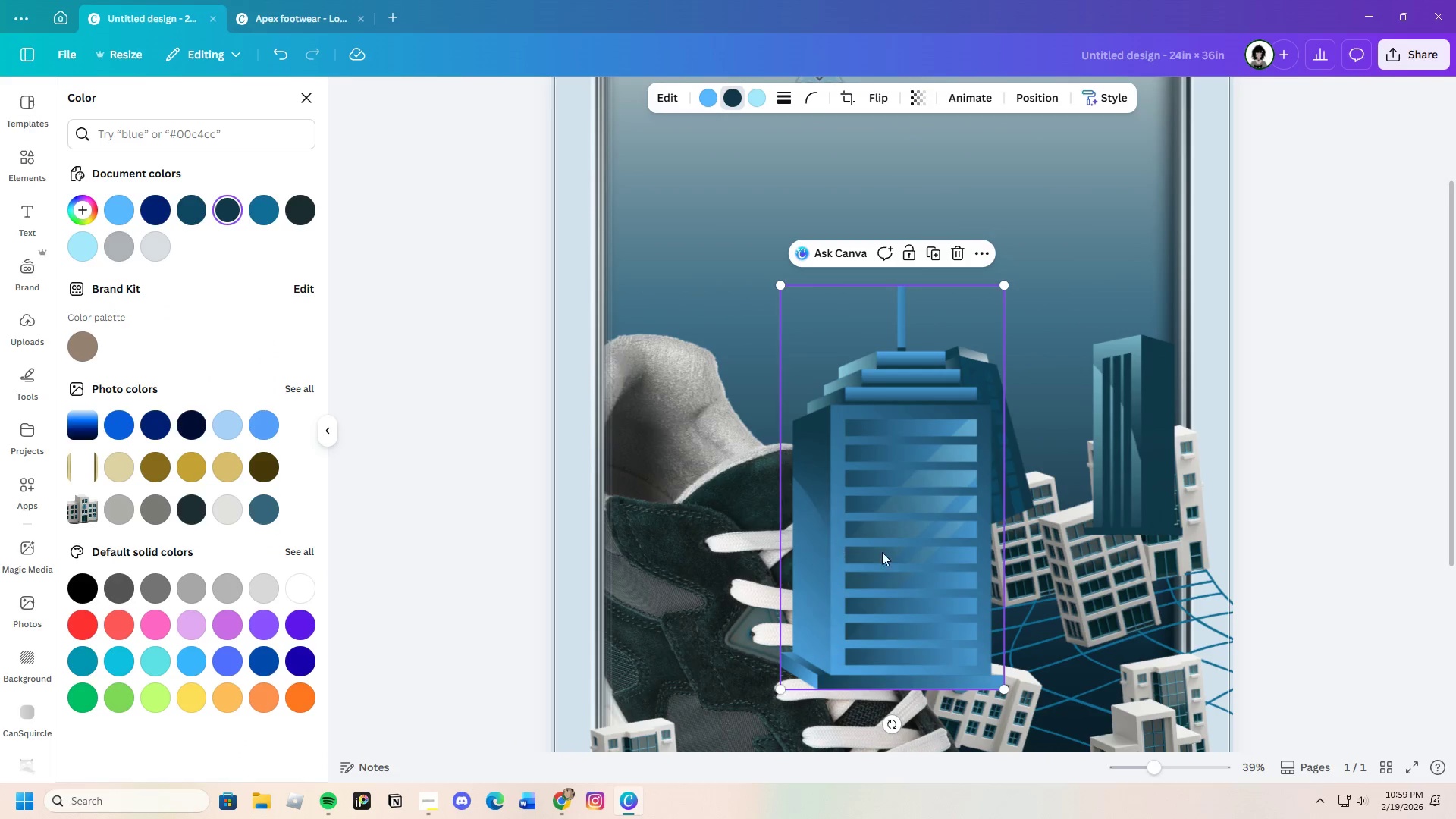 
left_click_drag(start_coordinate=[909, 547], to_coordinate=[833, 536])
 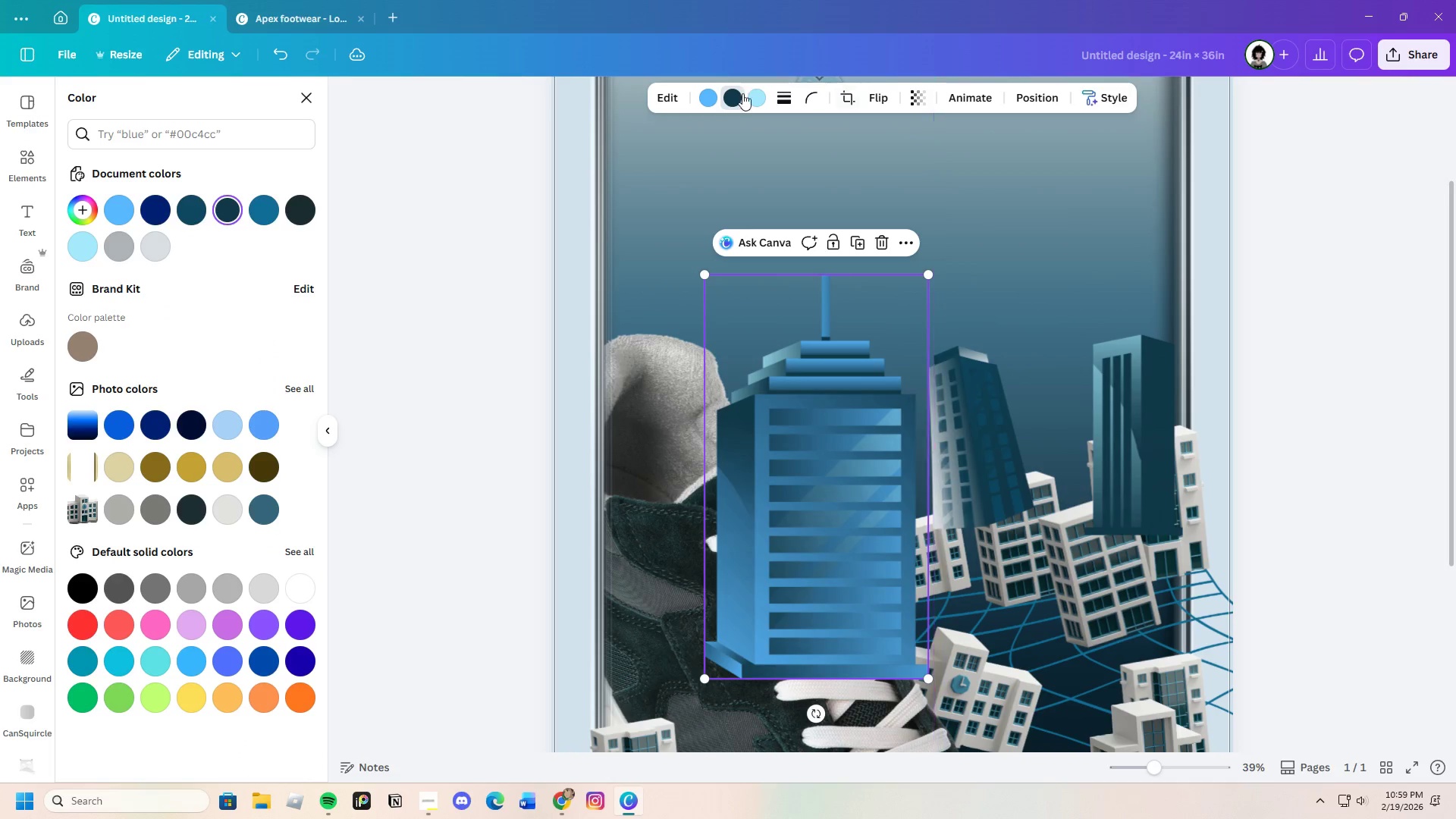 
left_click([756, 96])
 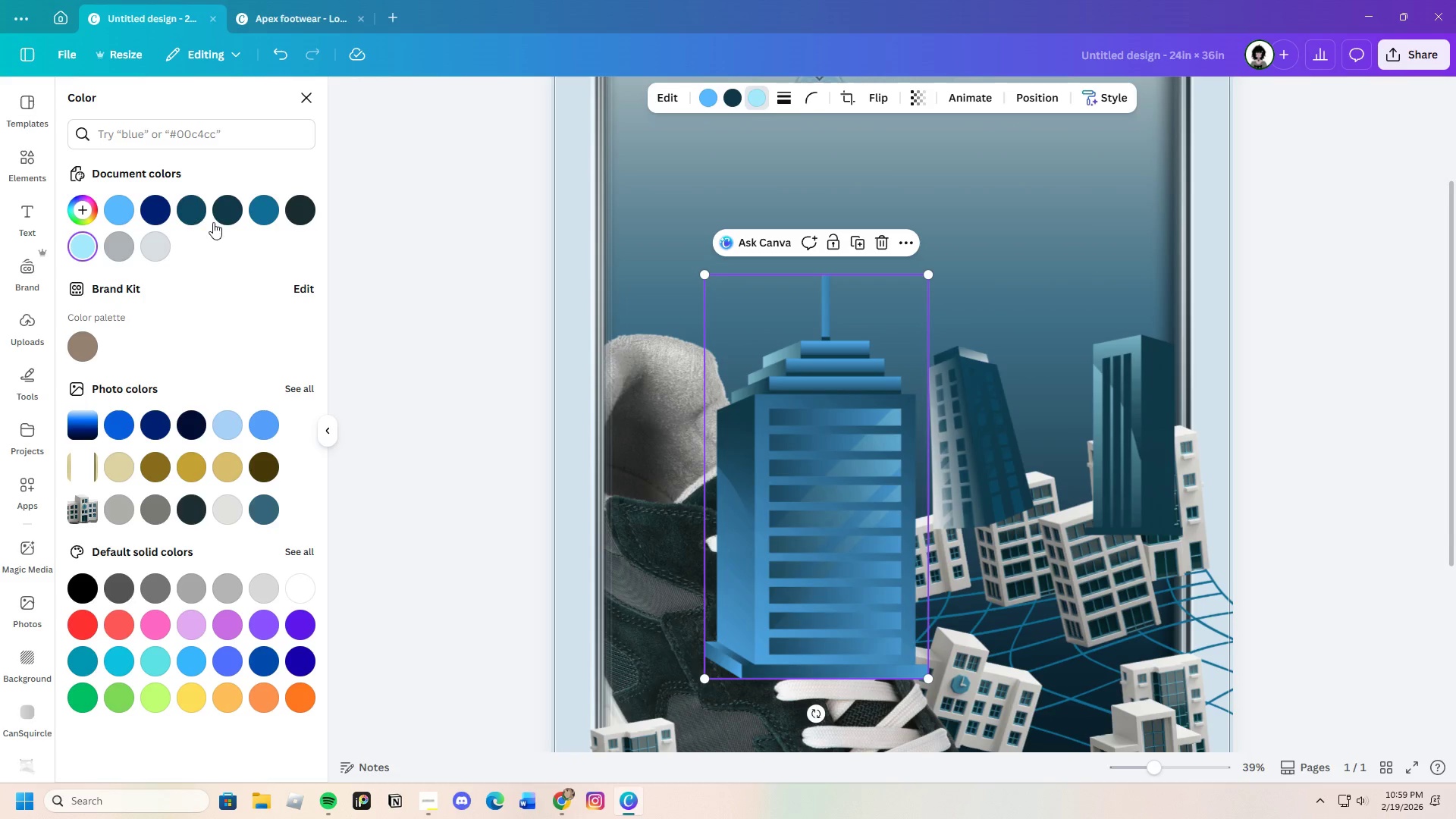 
left_click([193, 217])
 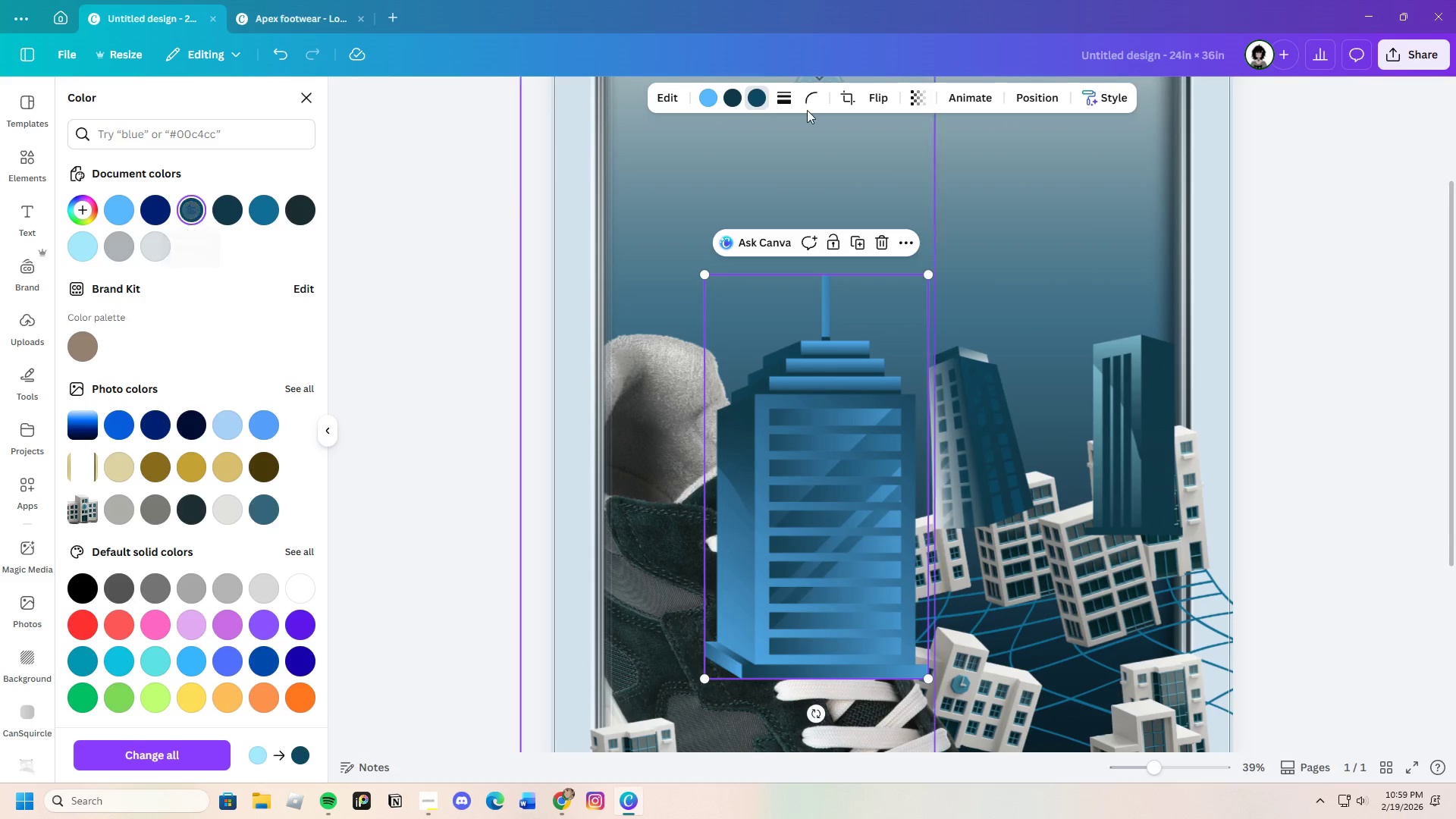 
left_click([715, 97])
 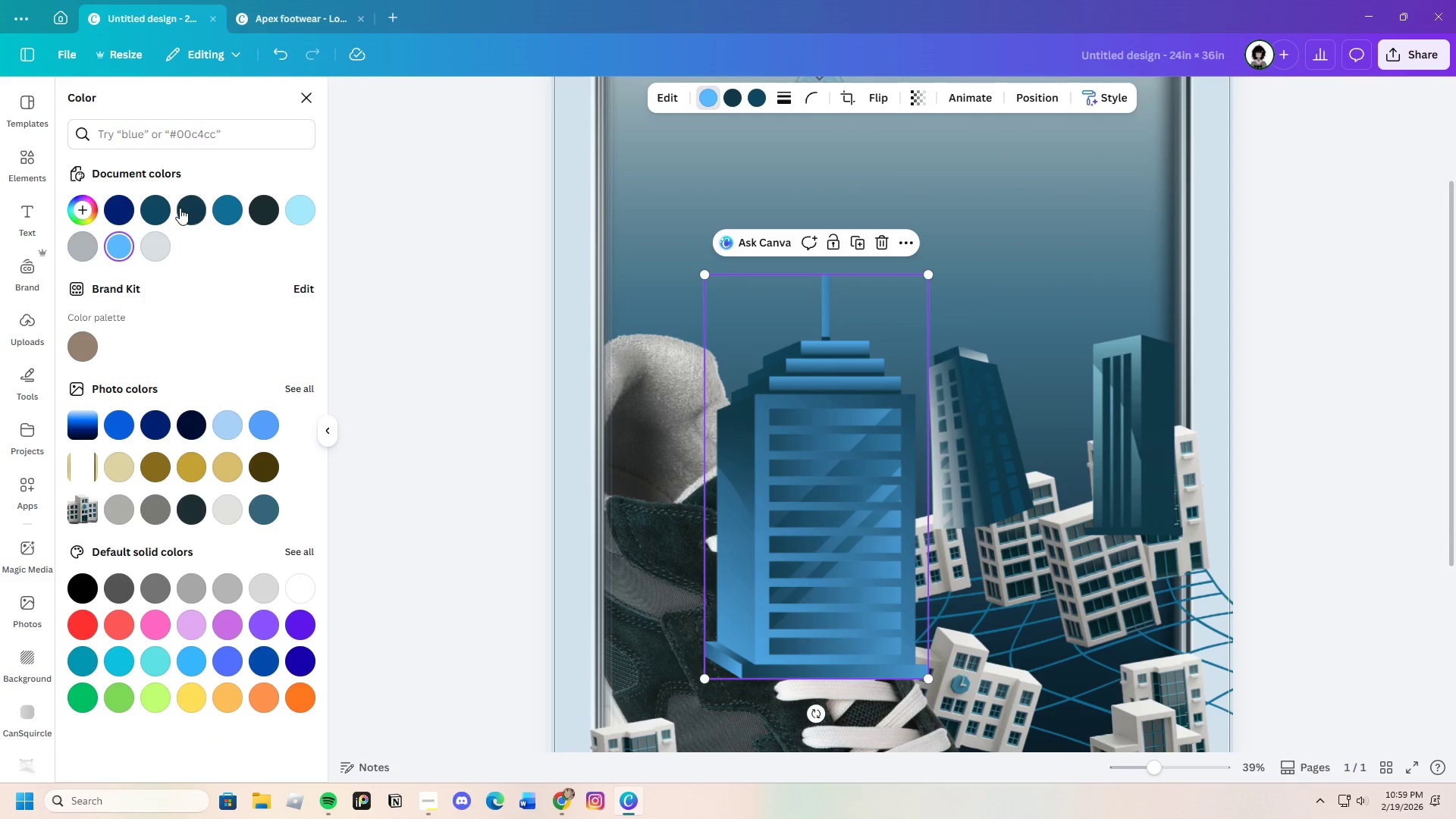 
left_click([181, 208])
 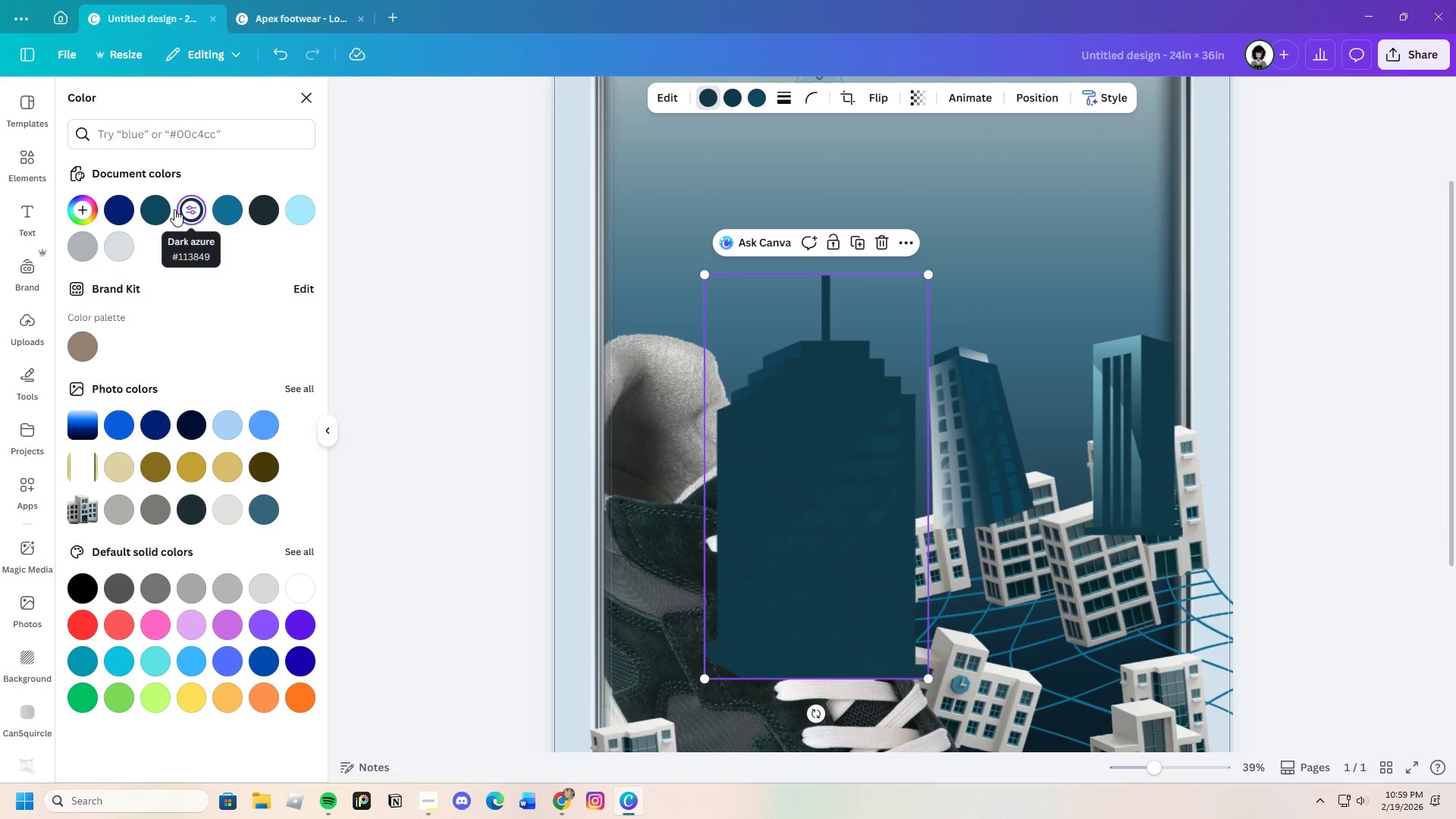 
left_click([158, 209])
 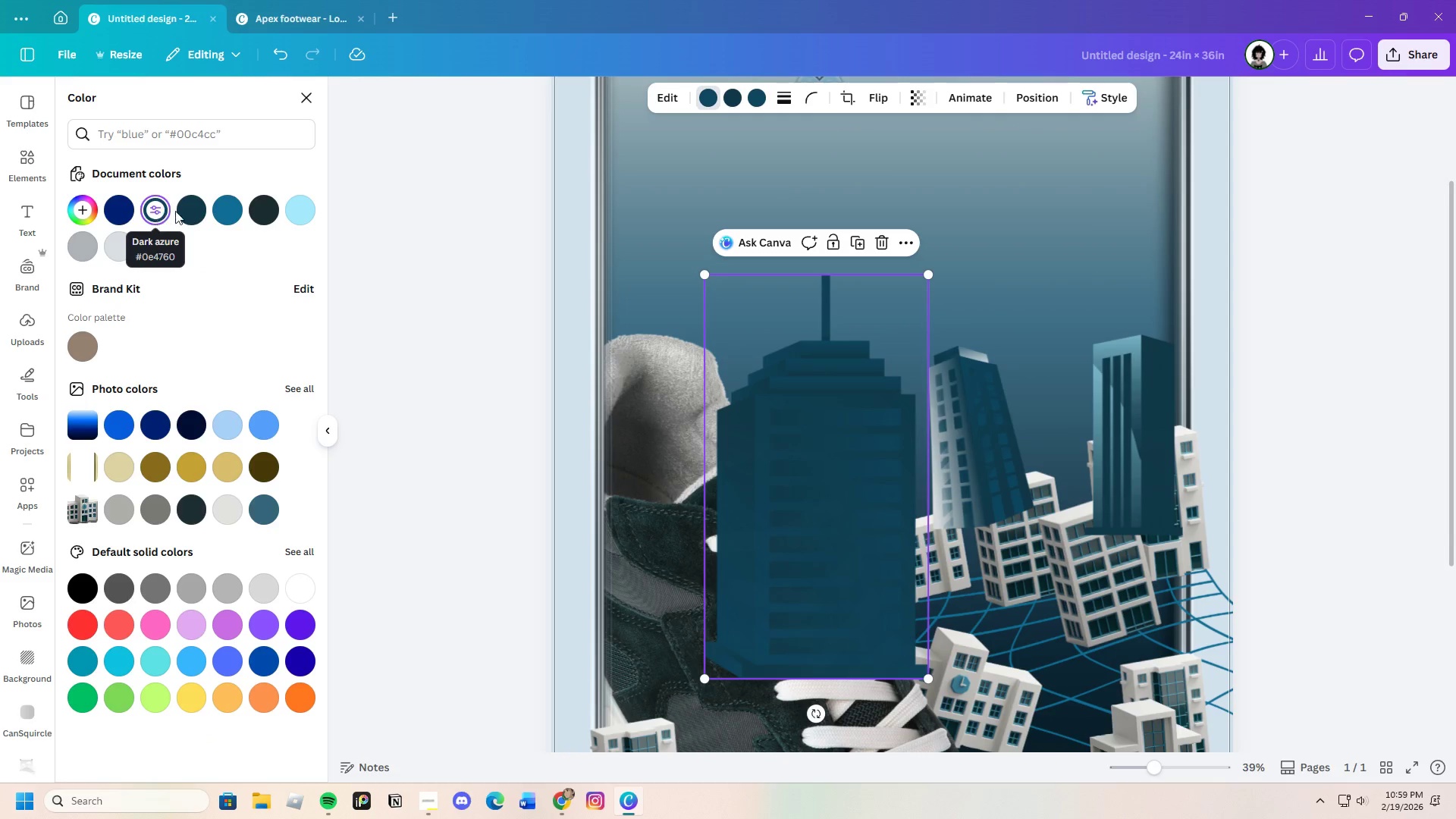 
mouse_move([250, 213])
 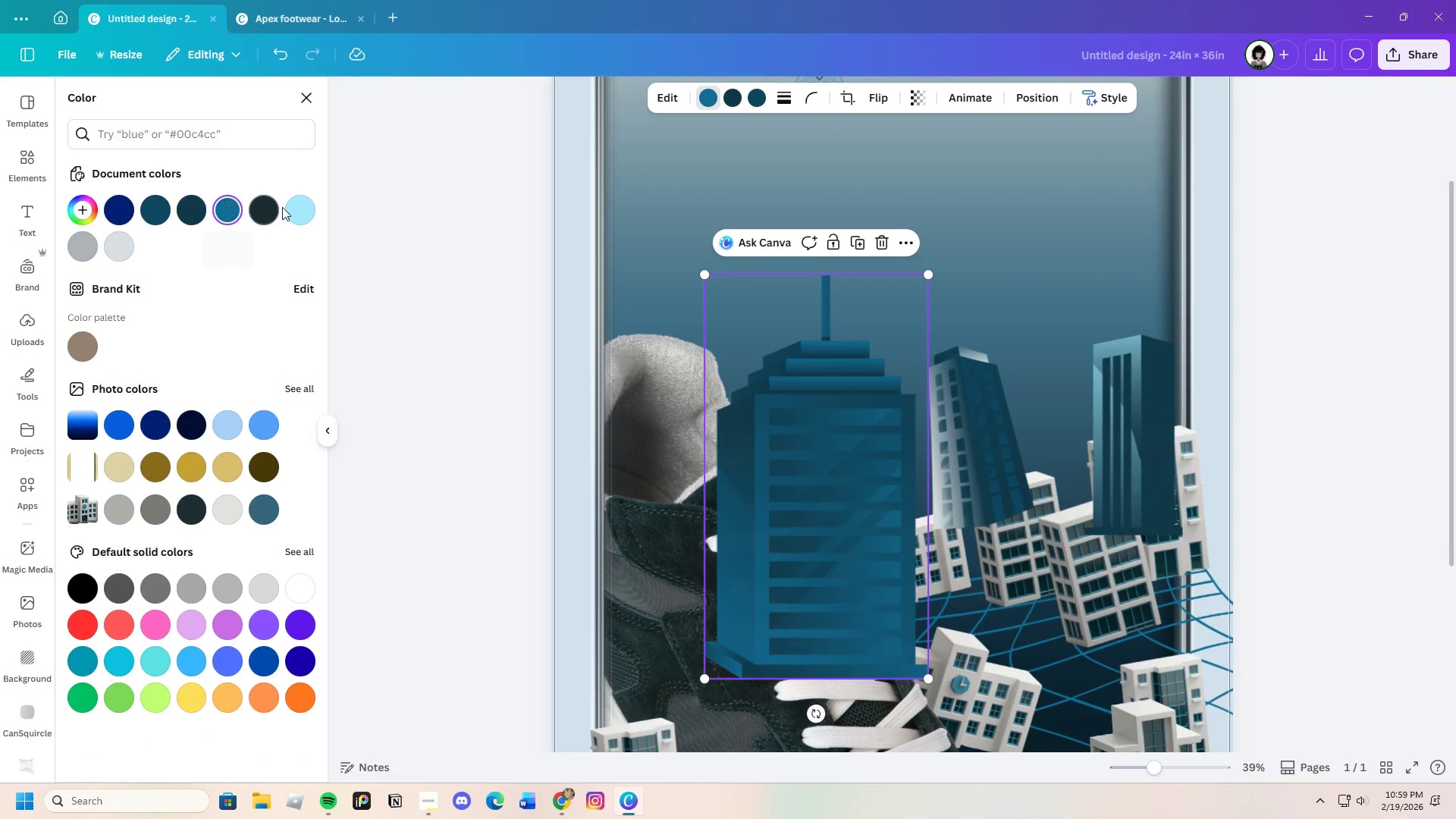 
left_click([282, 207])
 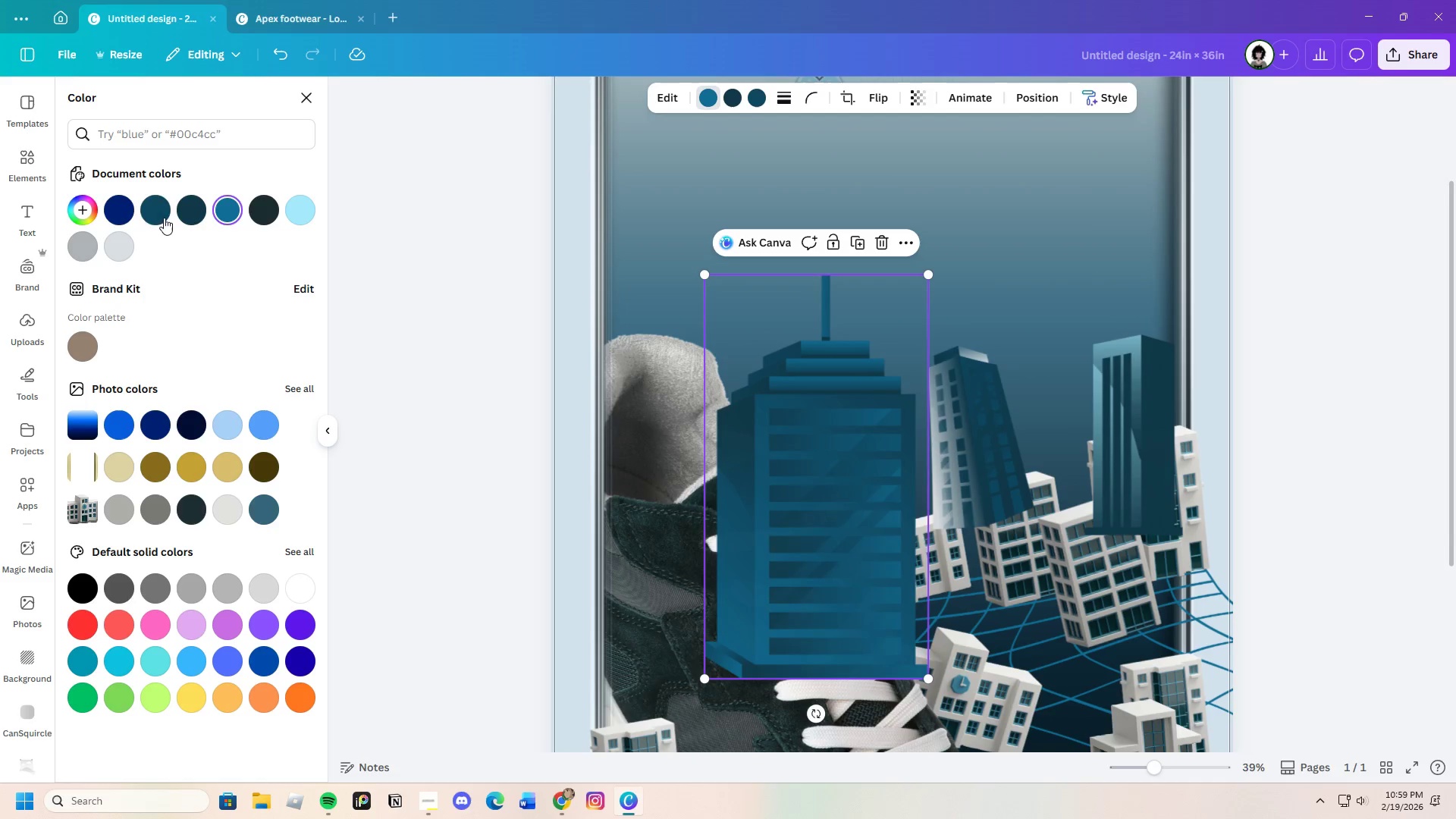 
left_click([156, 218])
 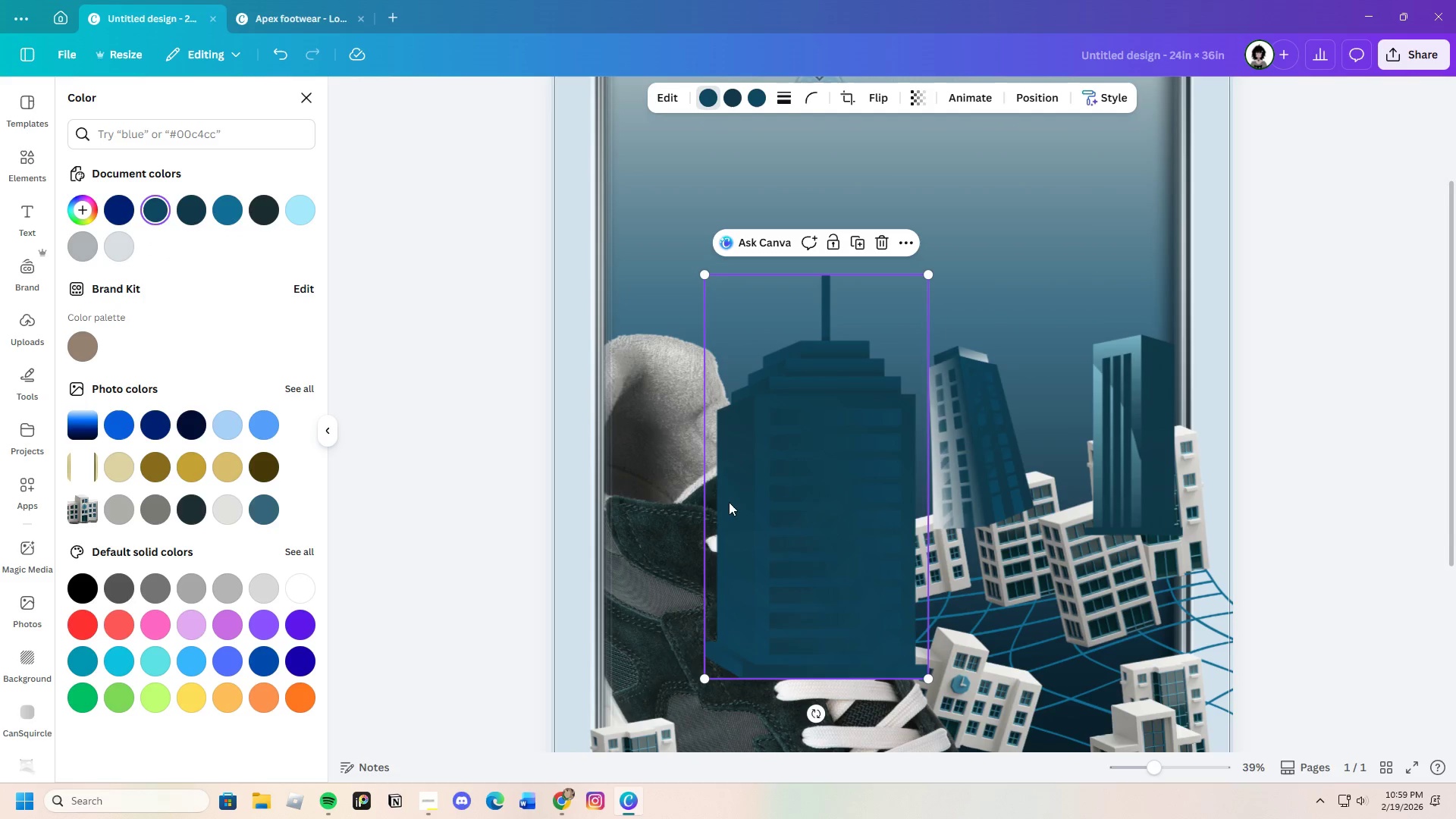 
left_click_drag(start_coordinate=[850, 557], to_coordinate=[797, 471])
 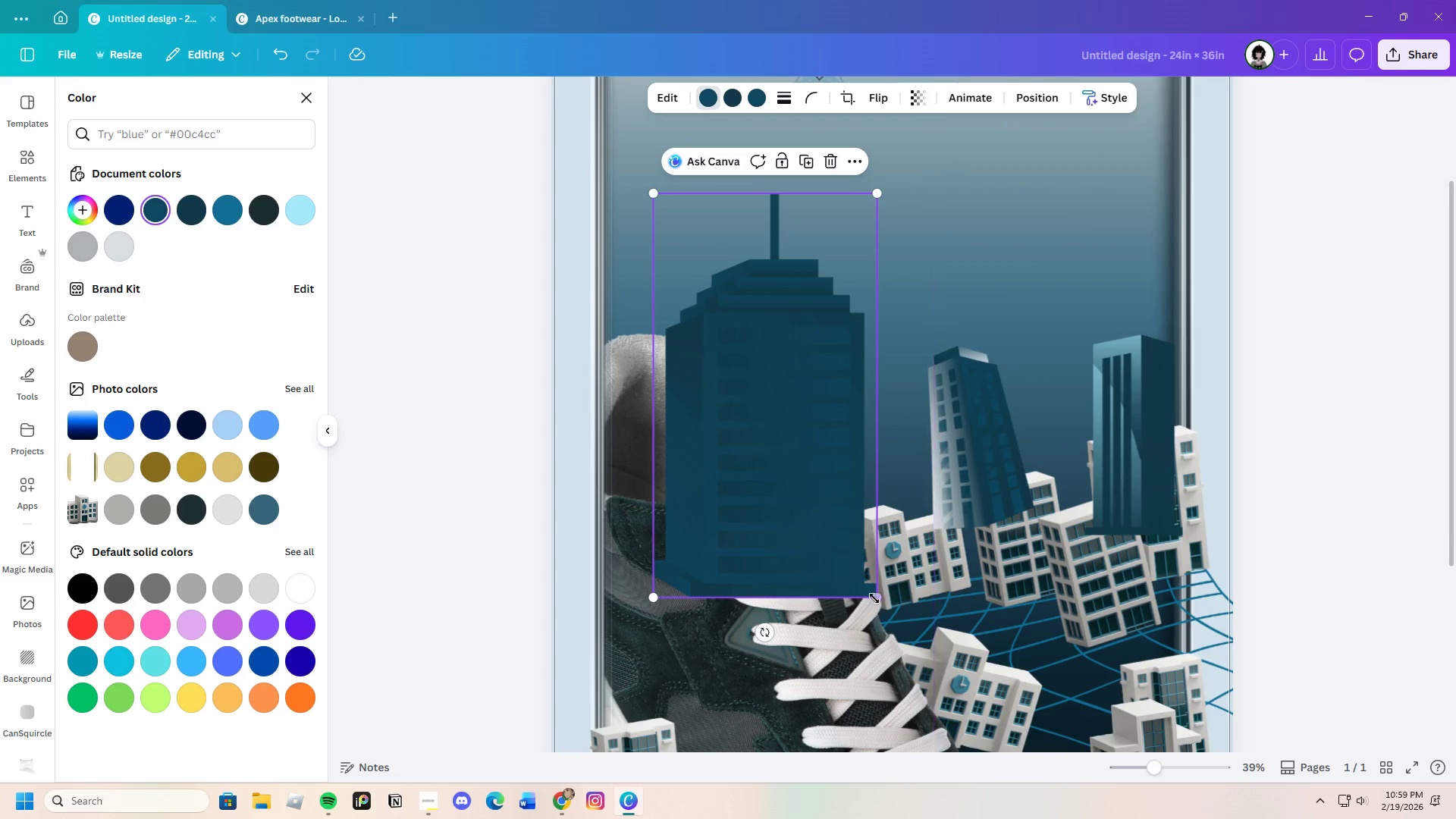 
left_click_drag(start_coordinate=[877, 594], to_coordinate=[809, 414])
 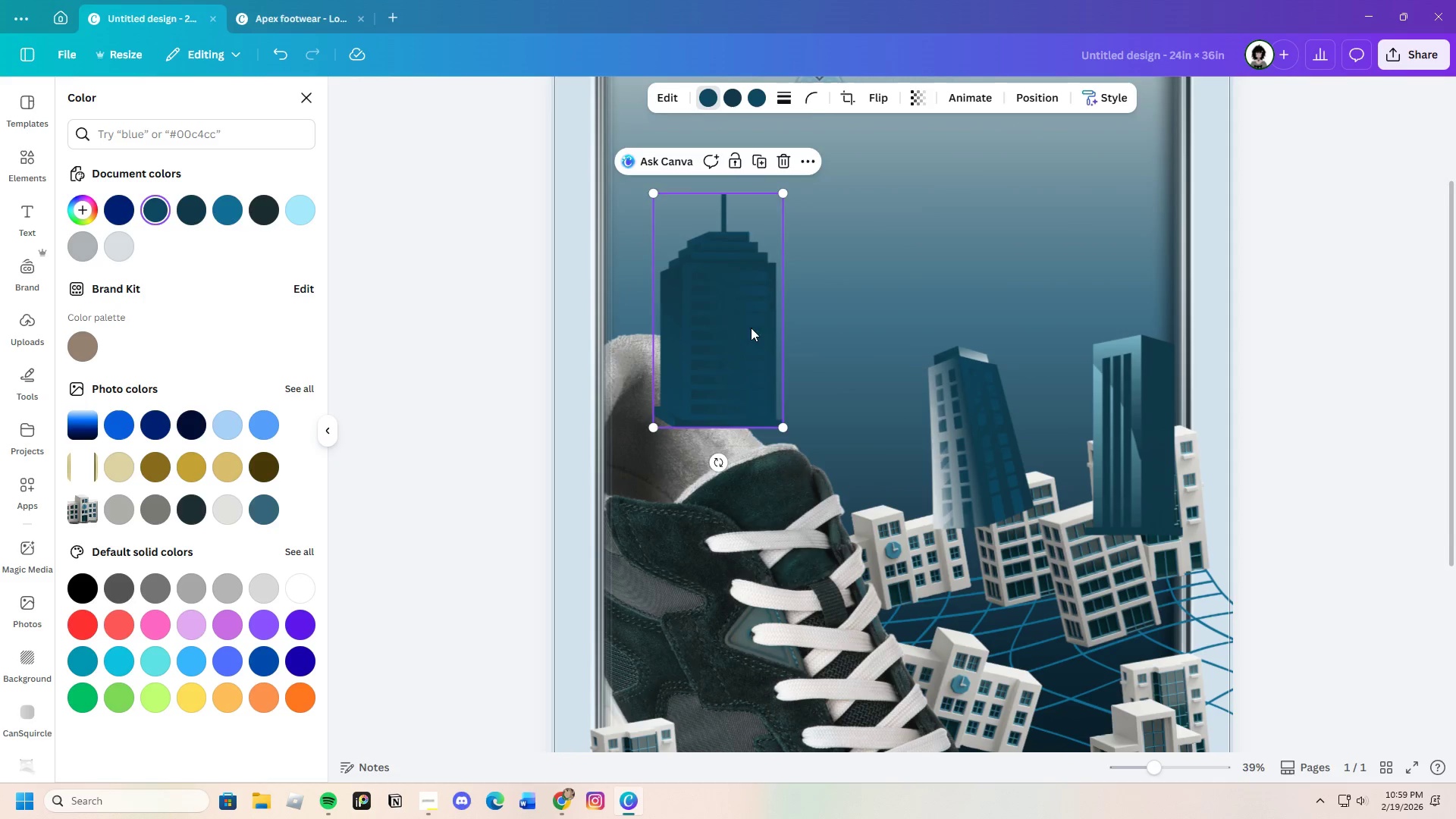 
left_click_drag(start_coordinate=[751, 328], to_coordinate=[903, 510])
 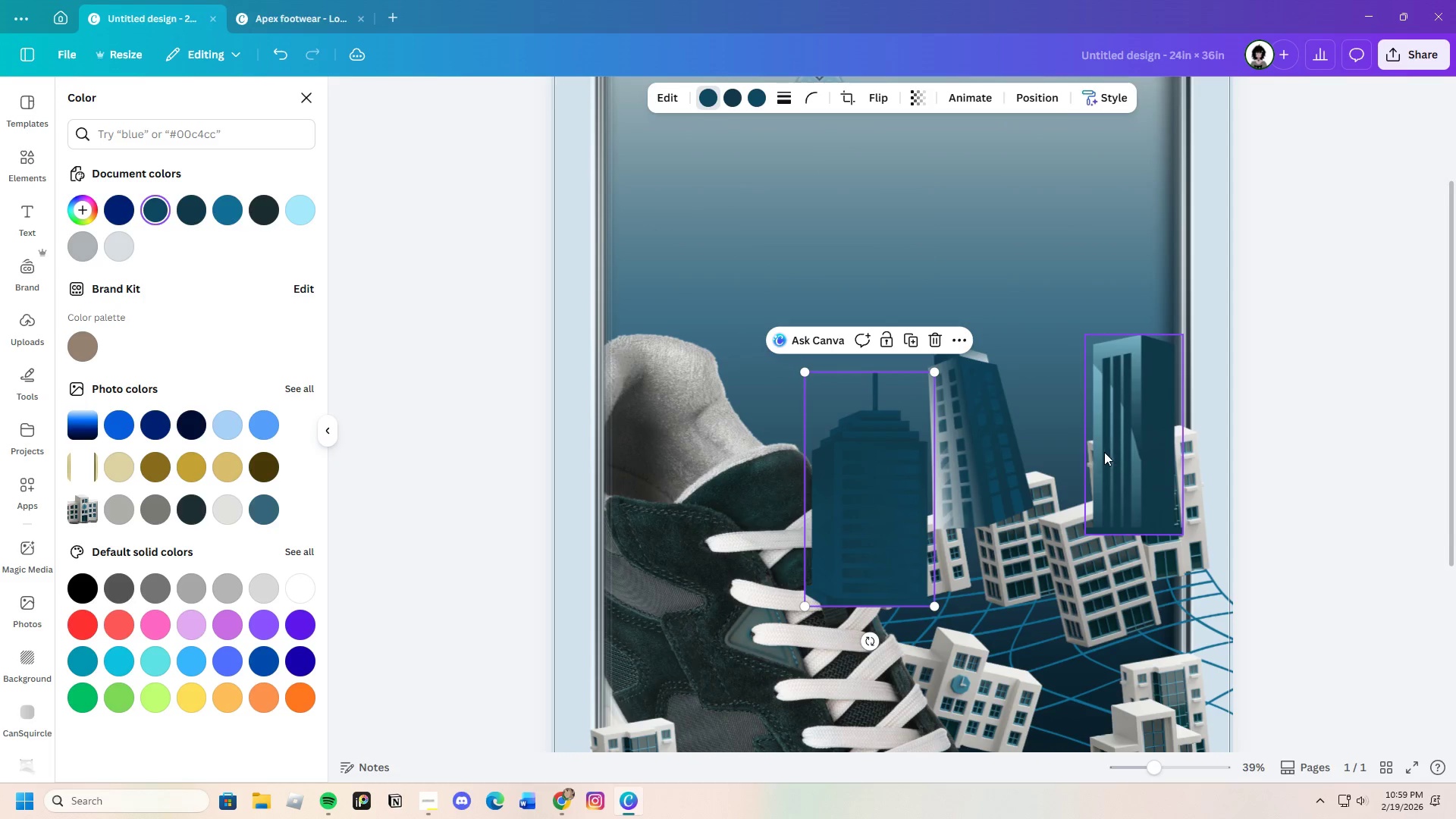 
left_click([1123, 445])
 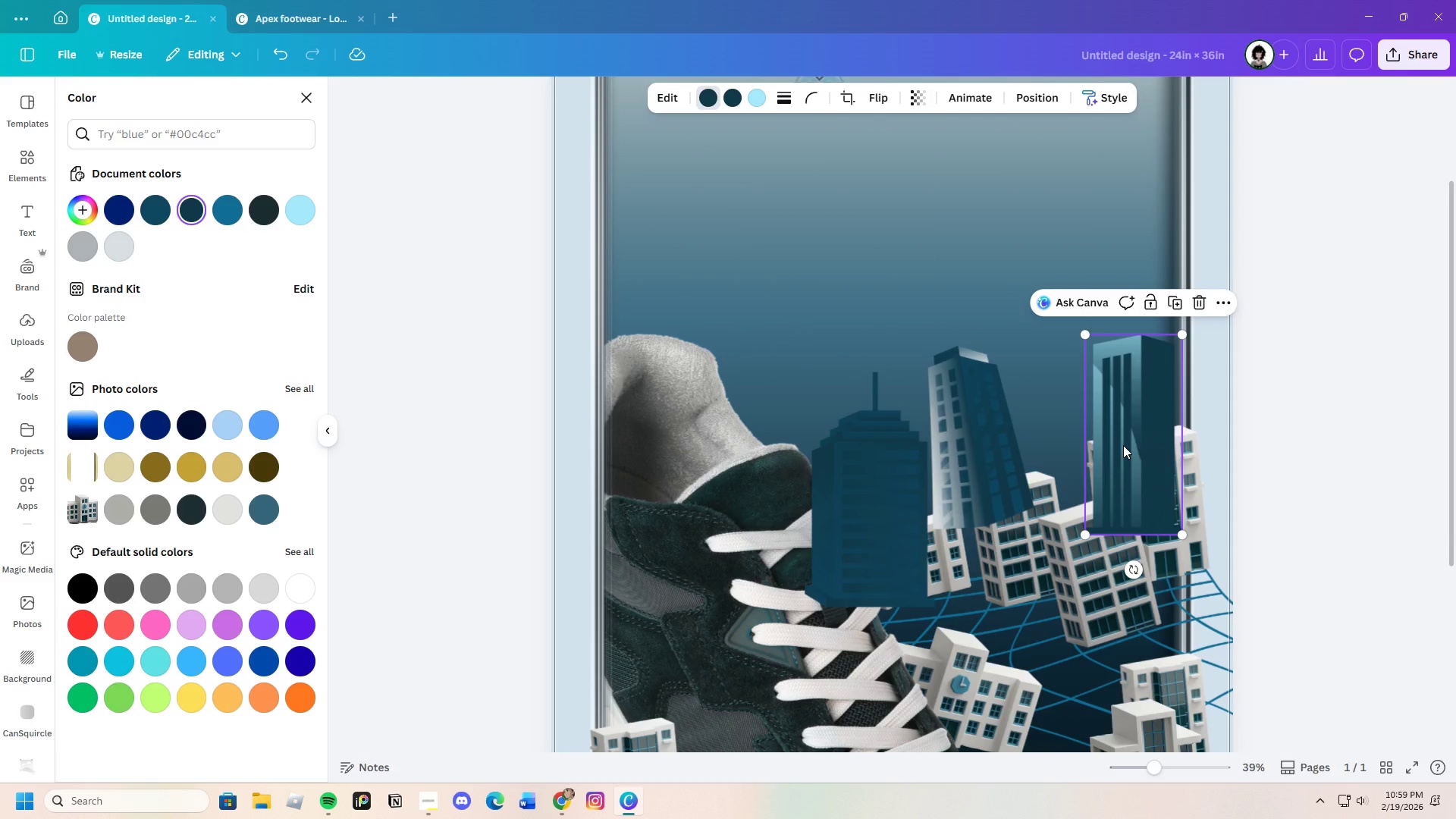 
key(Control+C)
 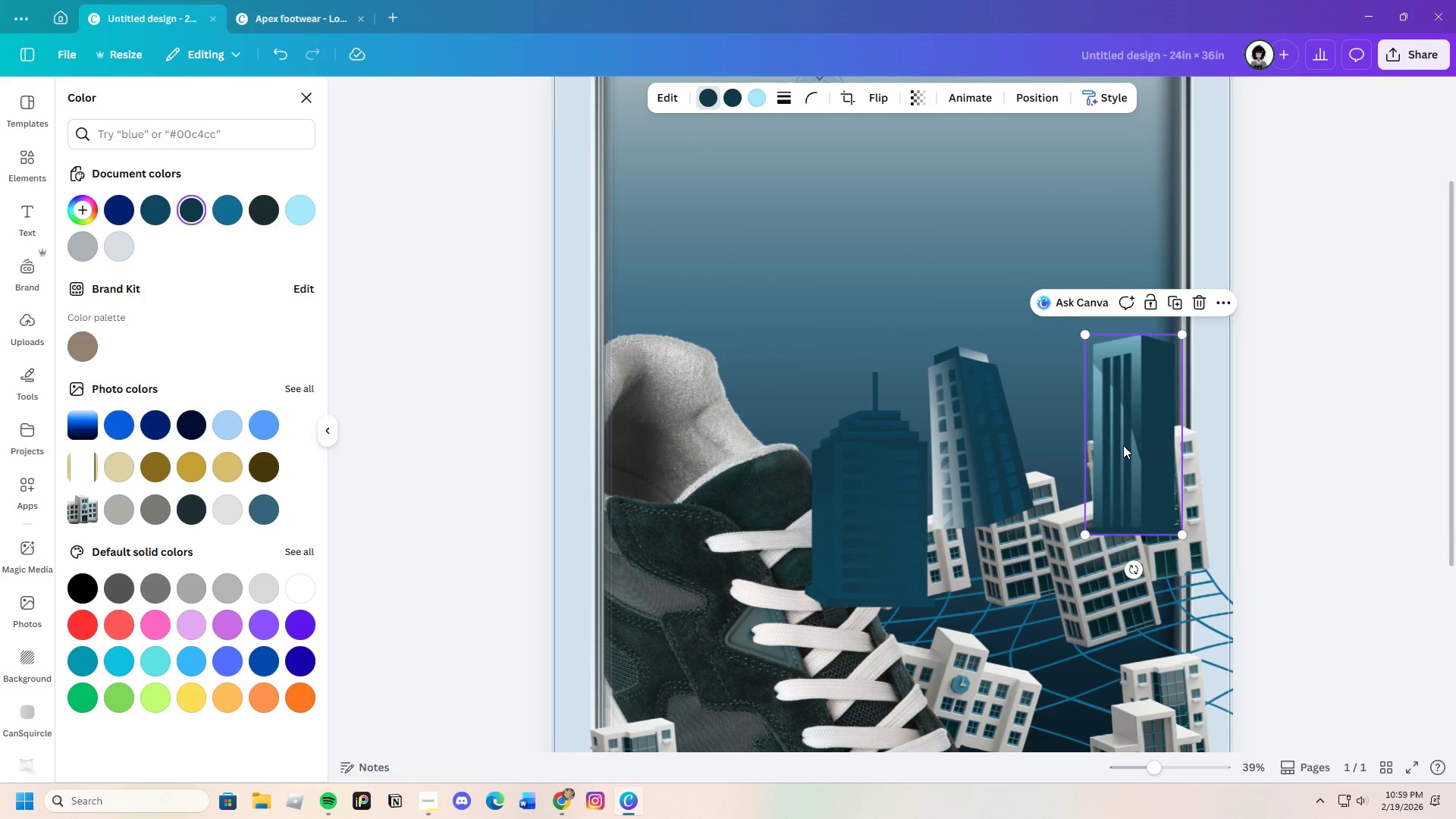 
key(Control+V)
 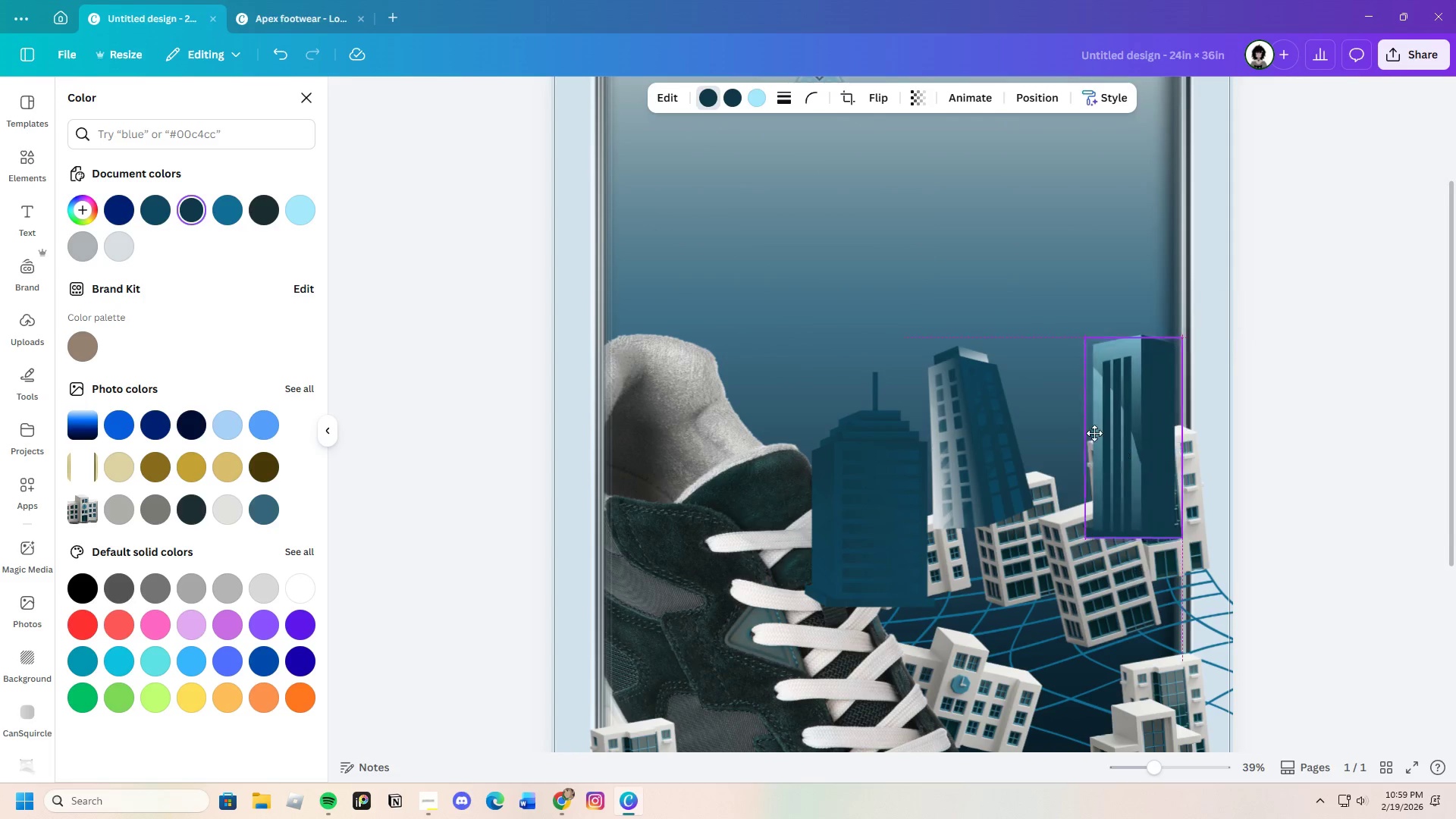 
left_click_drag(start_coordinate=[1126, 448], to_coordinate=[1039, 406])
 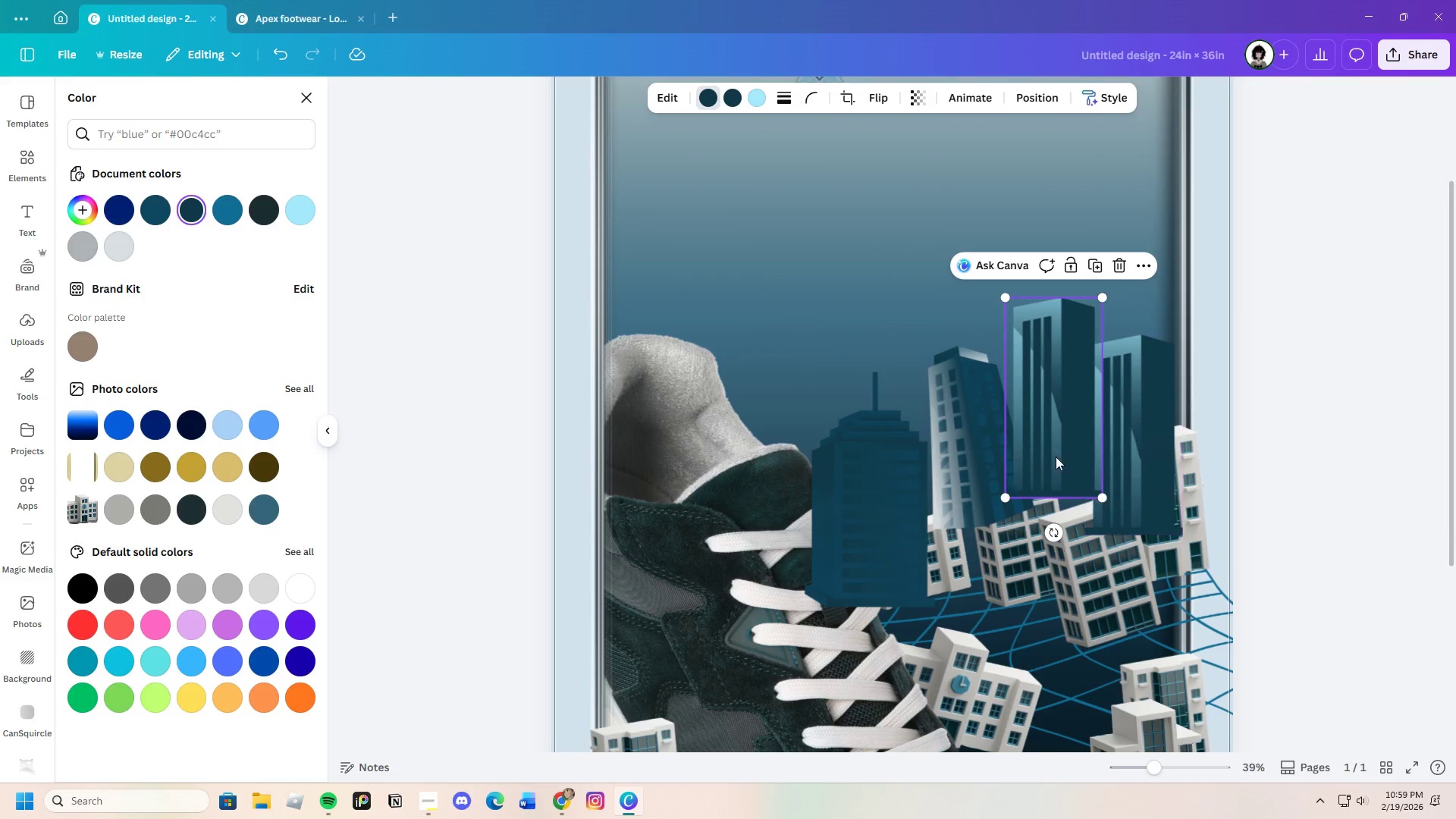 
left_click_drag(start_coordinate=[1054, 451], to_coordinate=[1066, 469])
 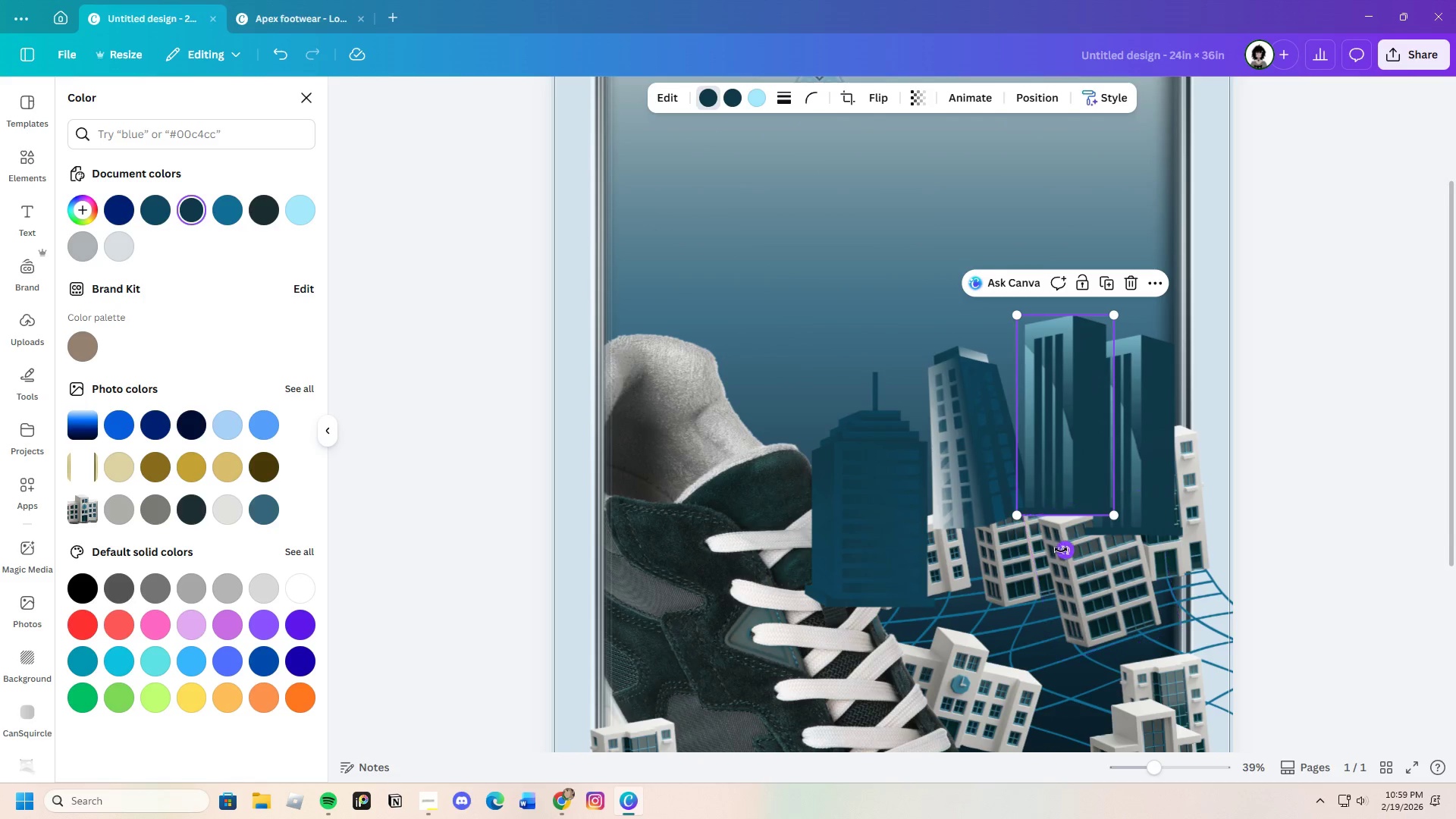 
left_click_drag(start_coordinate=[1062, 551], to_coordinate=[1076, 560])
 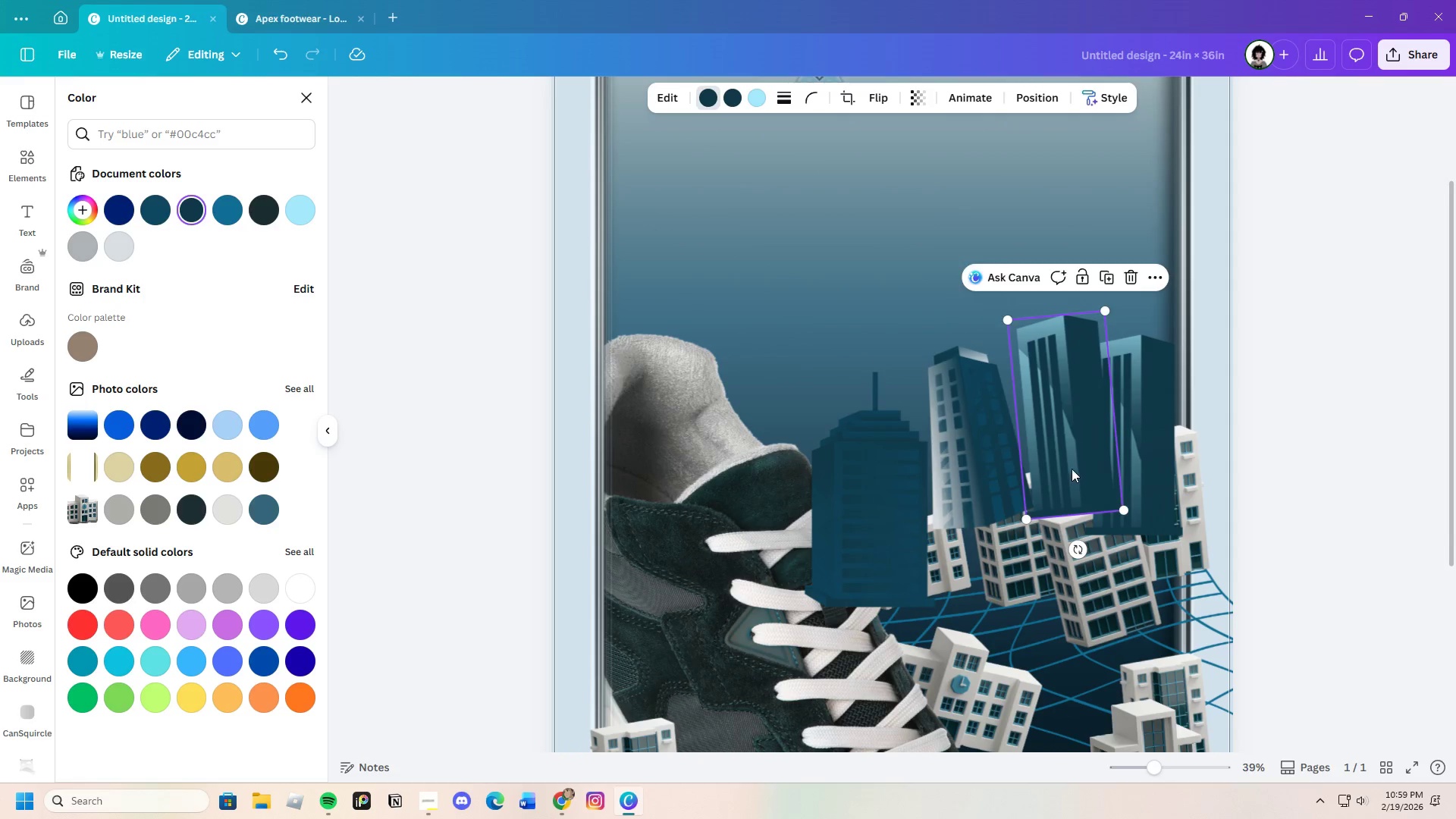 
left_click_drag(start_coordinate=[1072, 469], to_coordinate=[1061, 477])
 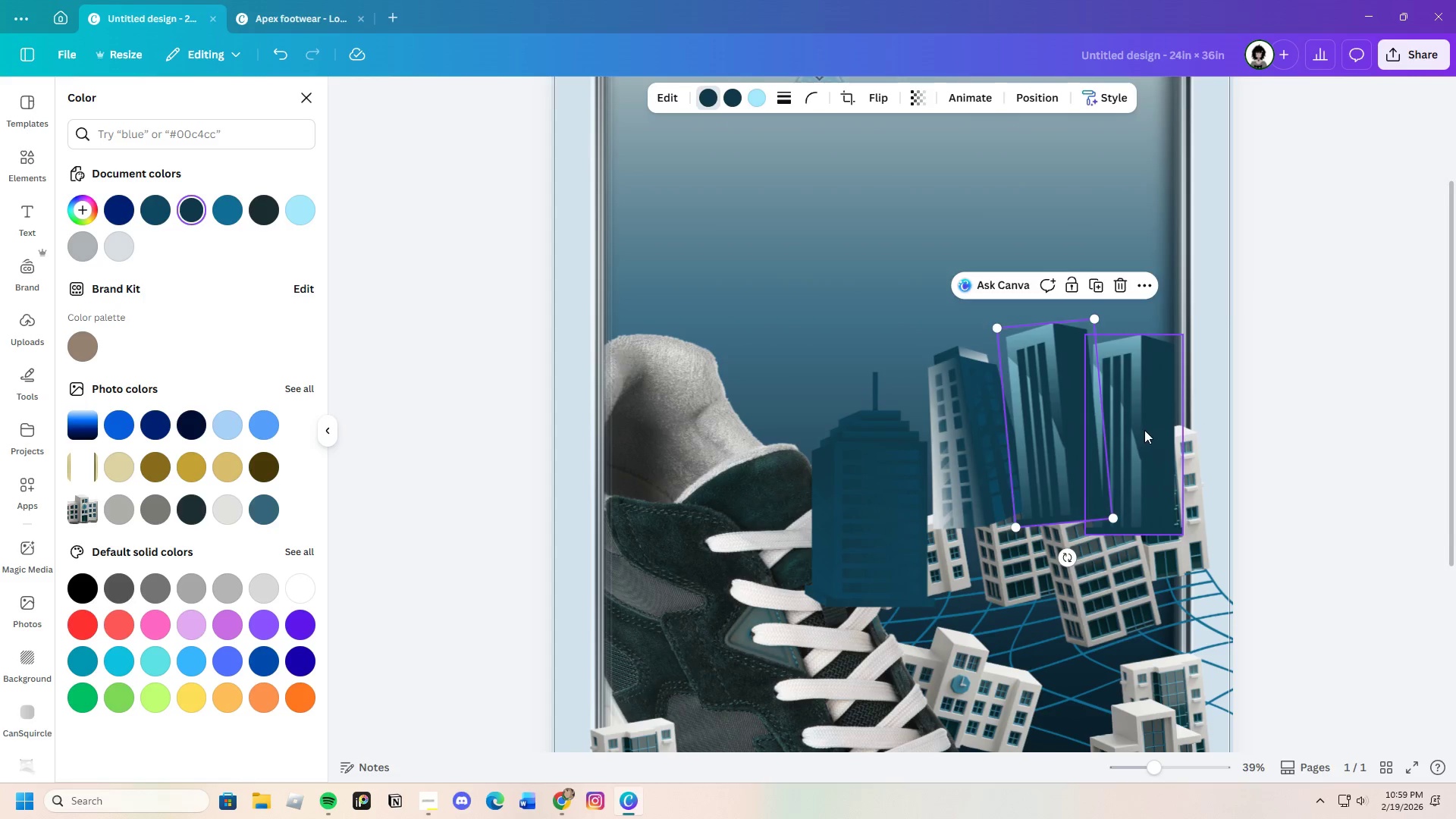 
left_click_drag(start_coordinate=[1141, 431], to_coordinate=[1140, 451])
 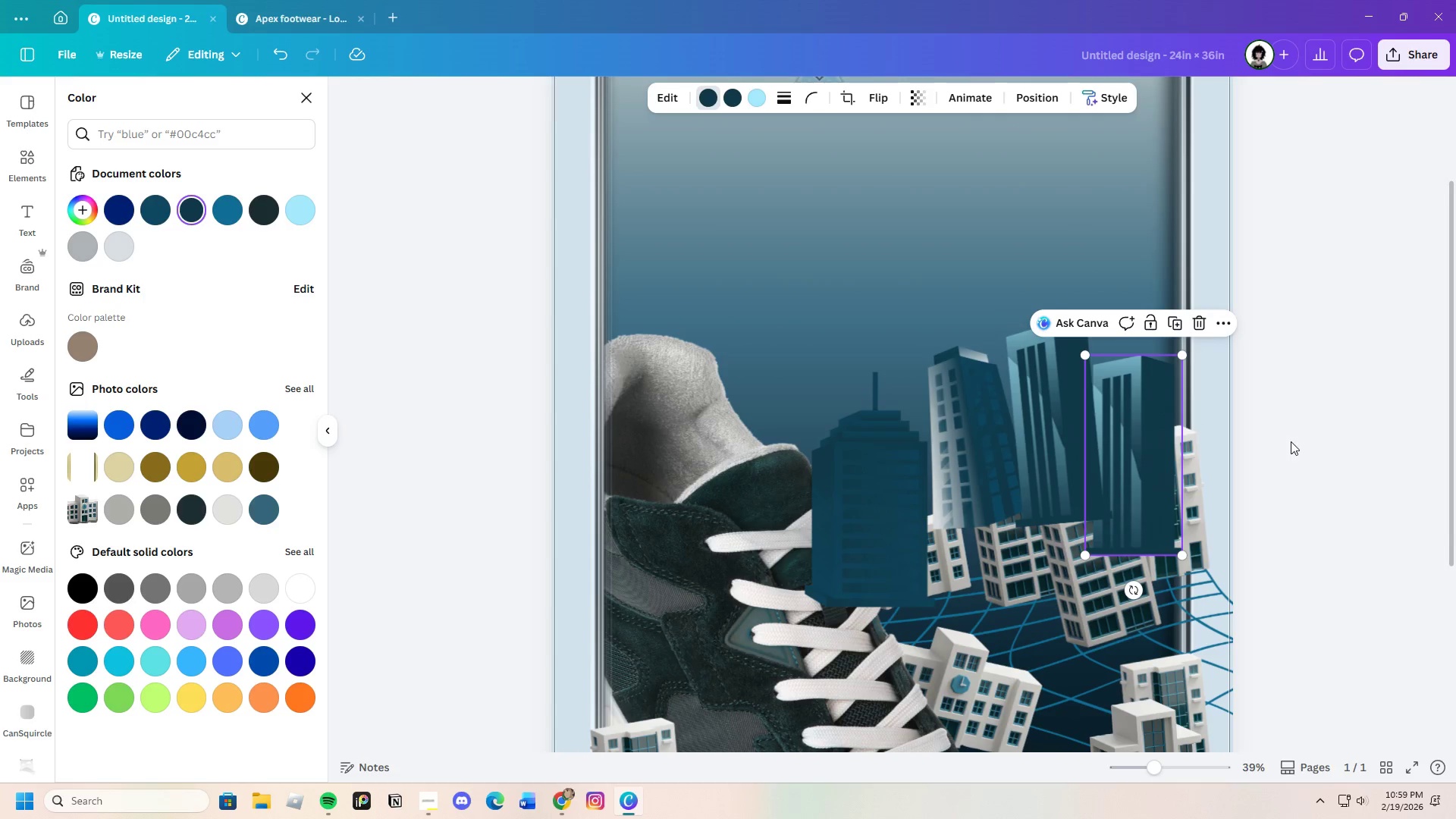 
left_click([1291, 441])
 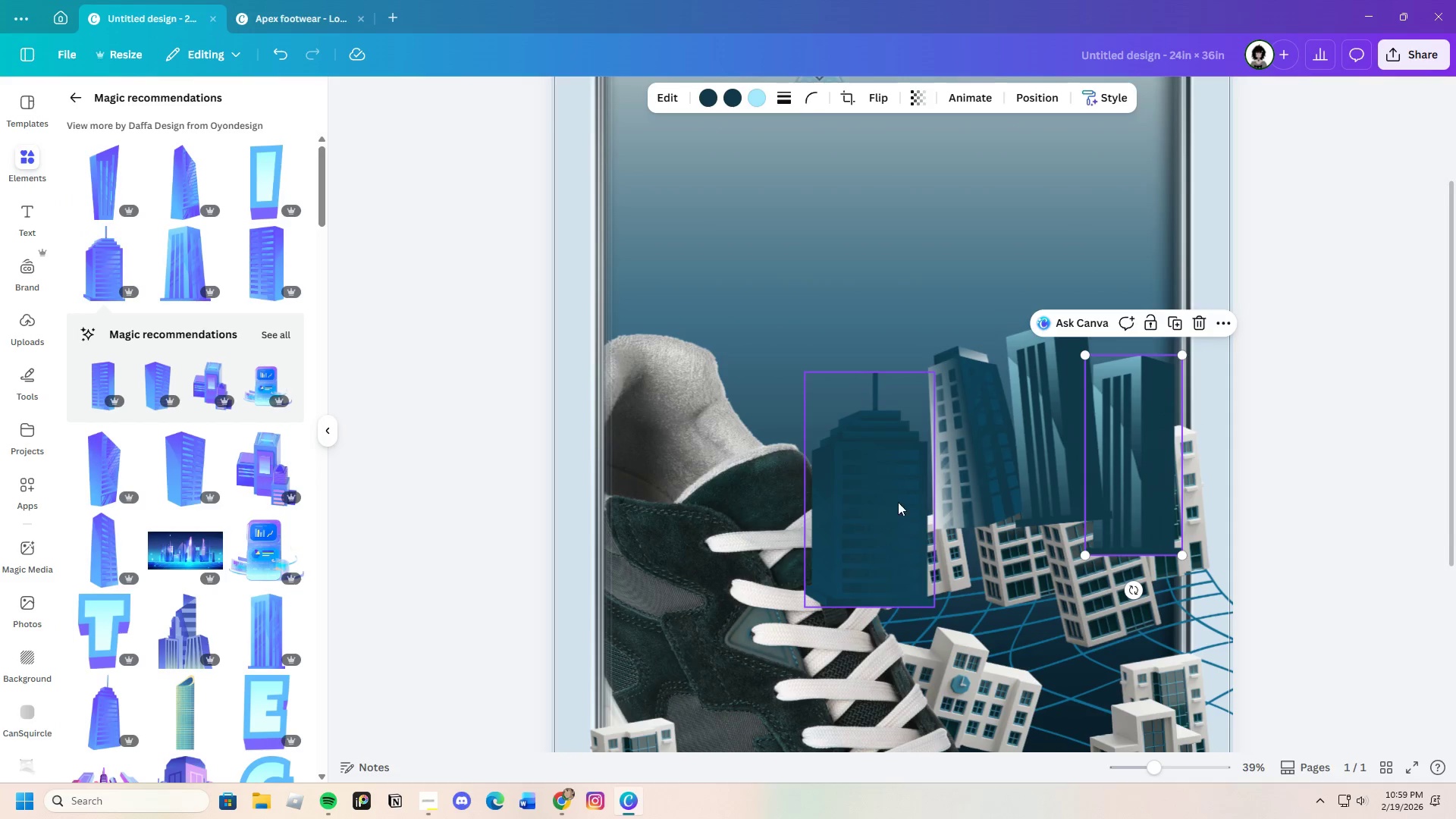 
left_click_drag(start_coordinate=[887, 502], to_coordinate=[900, 501])
 